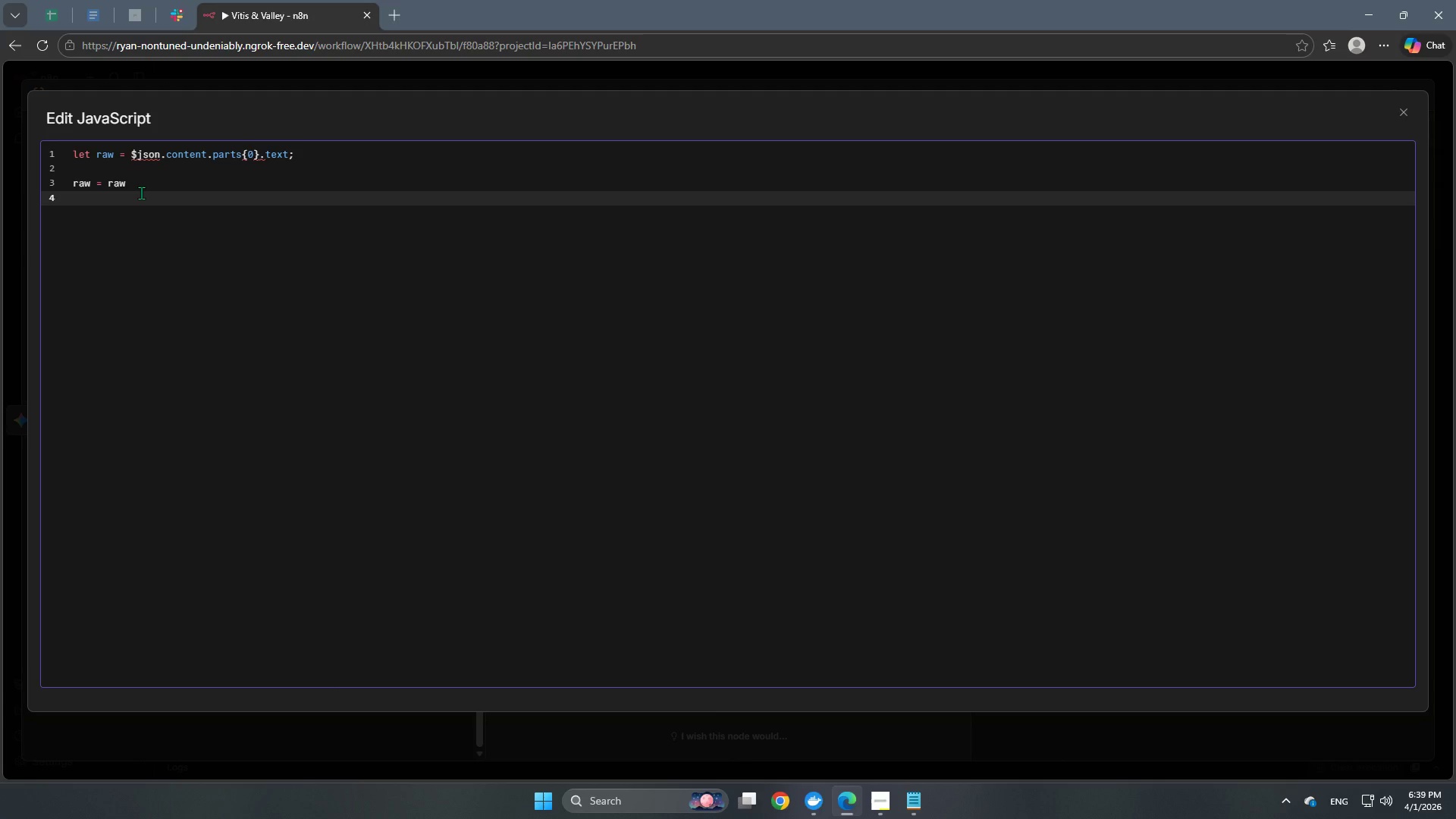 
key(Tab)
 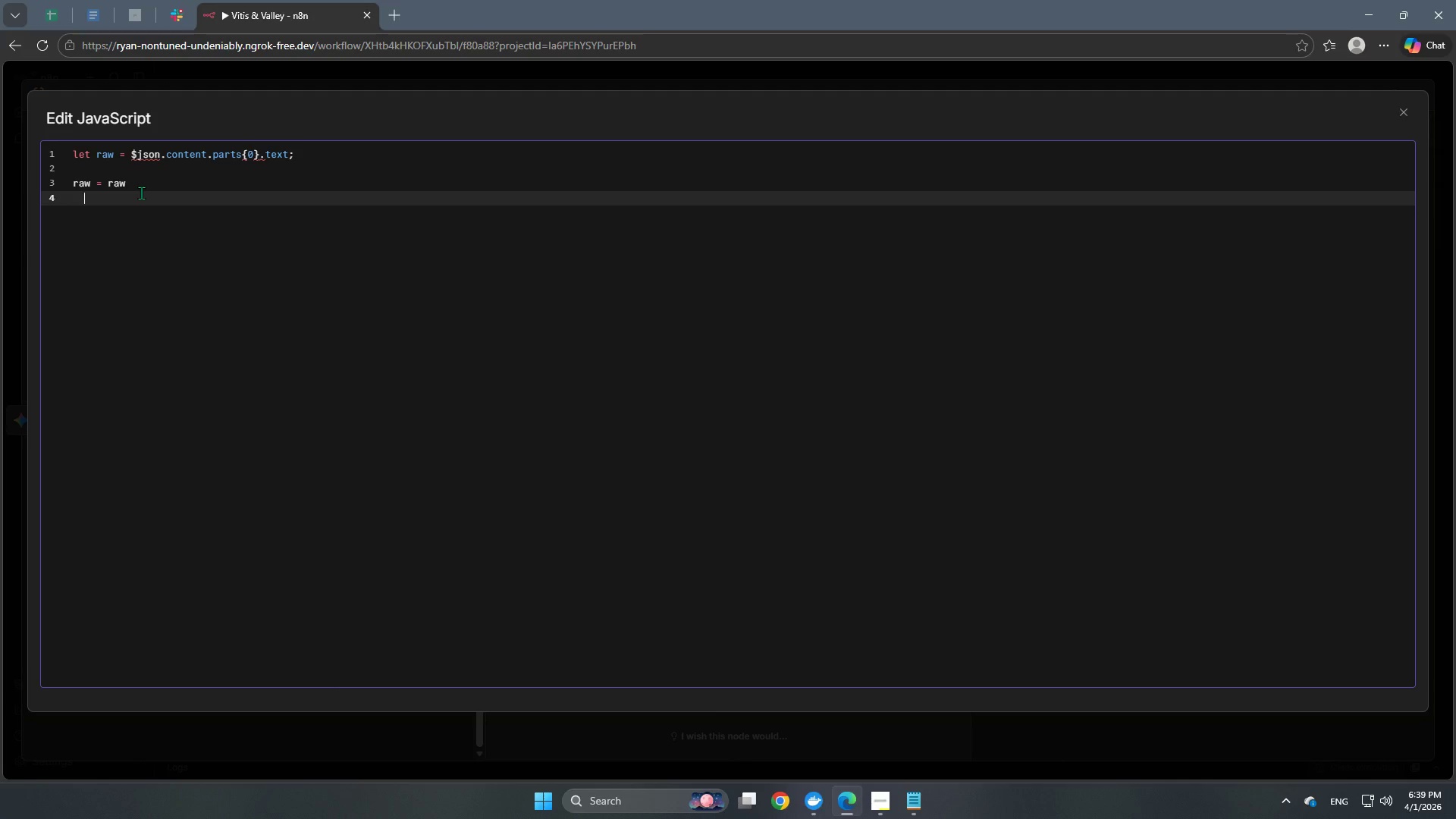 
type(.replace(/```json/g, ')
 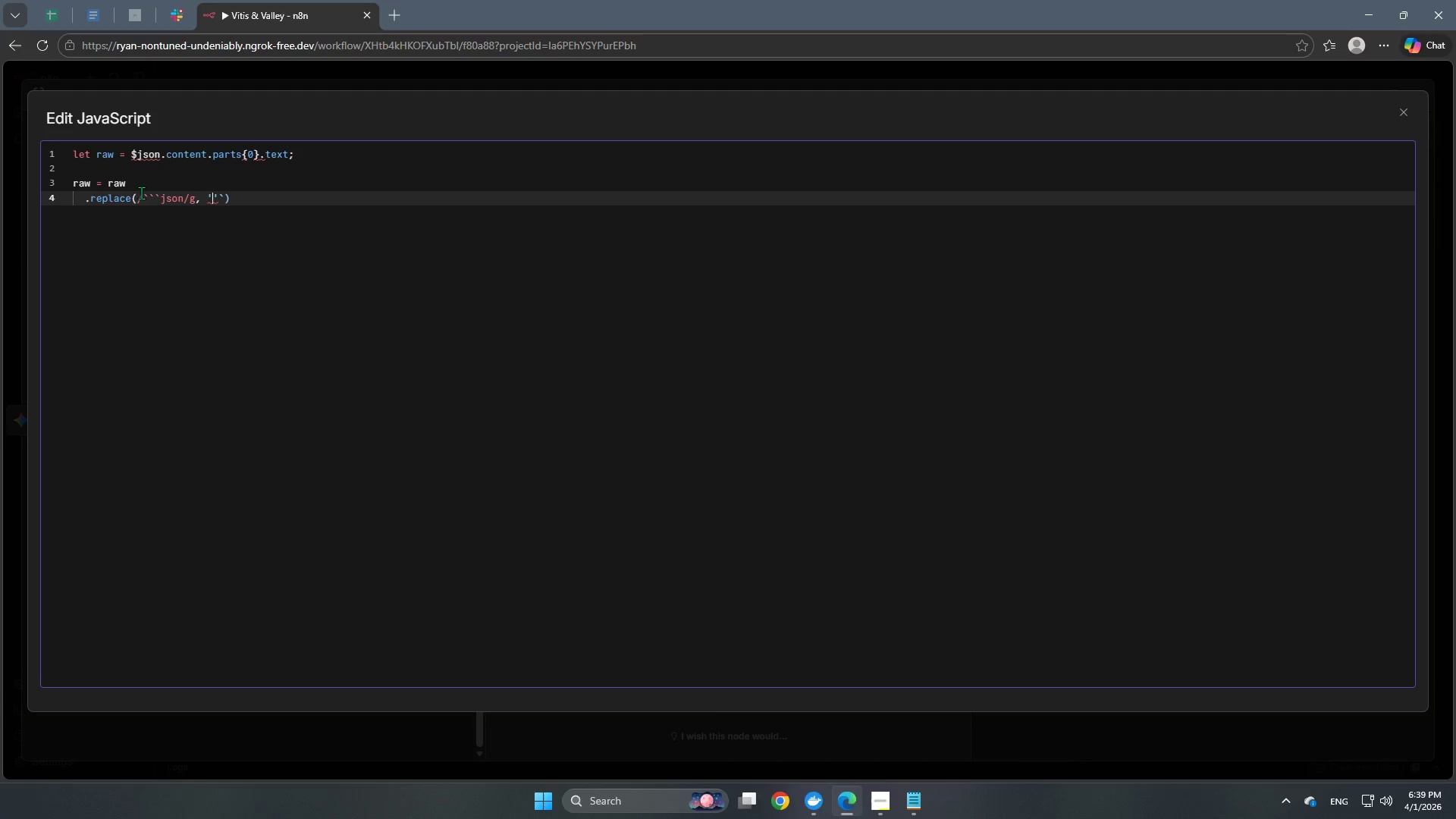 
key(ArrowRight)
 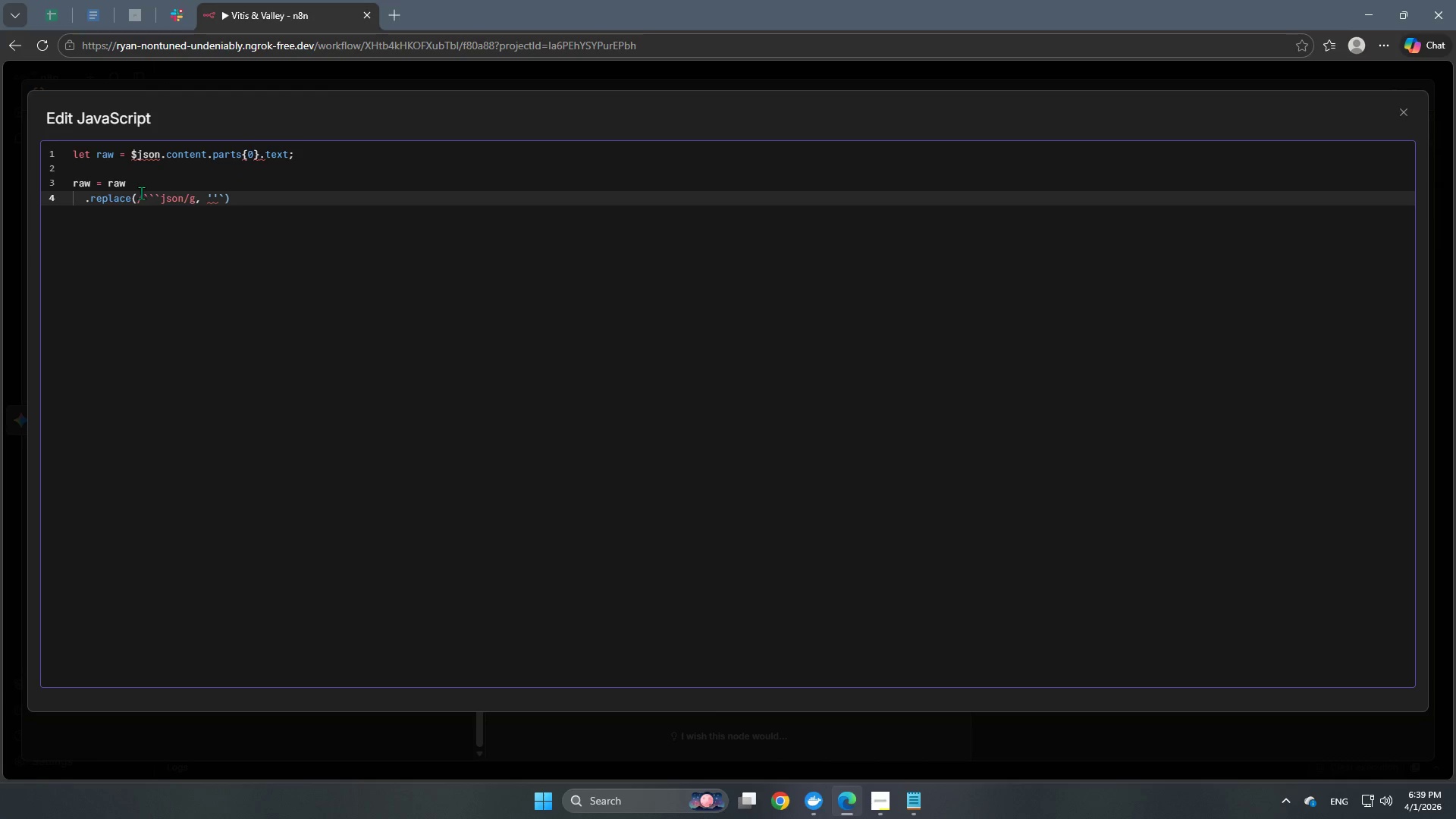 
key(ArrowRight)
 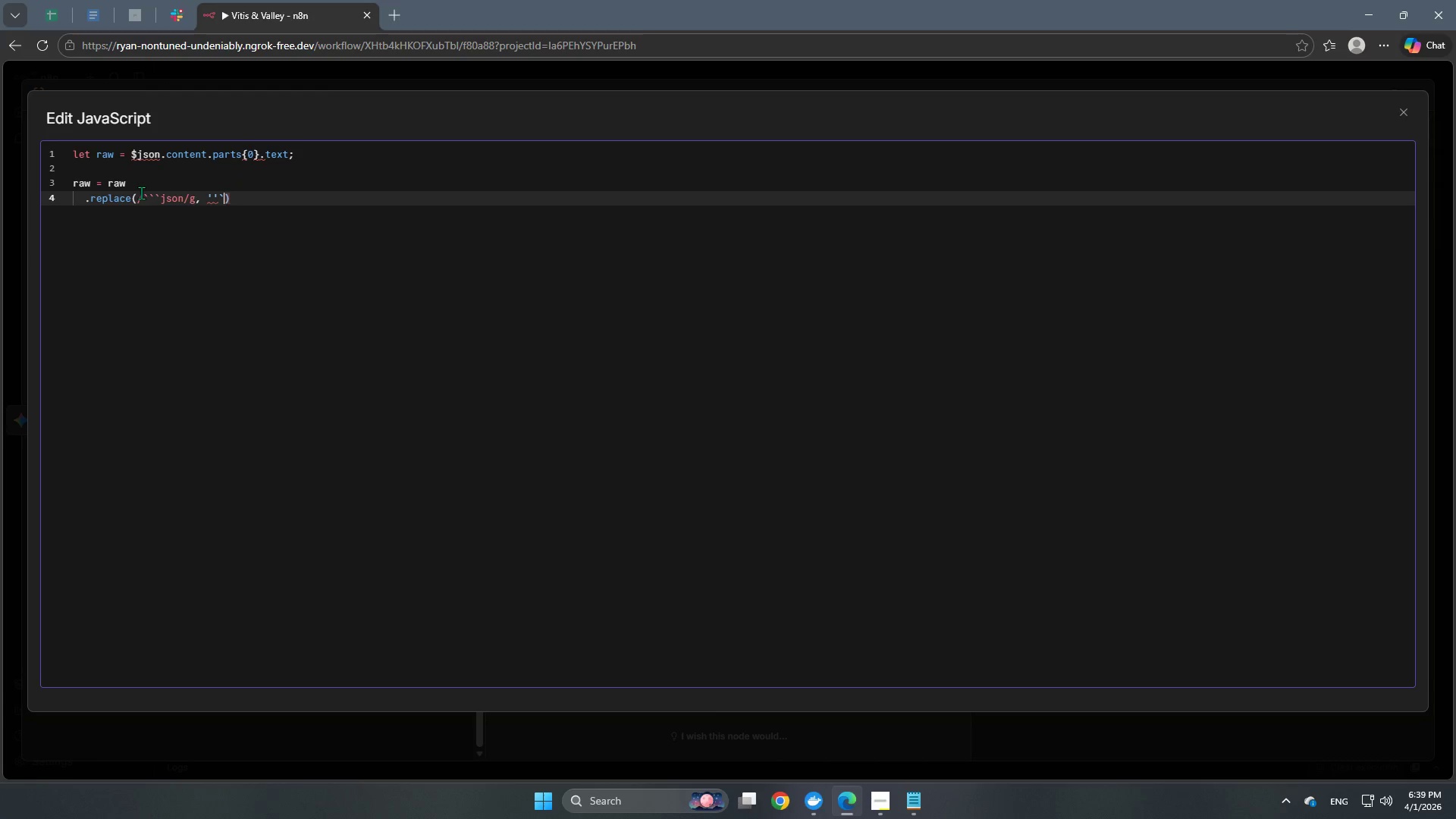 
key(Backspace)
 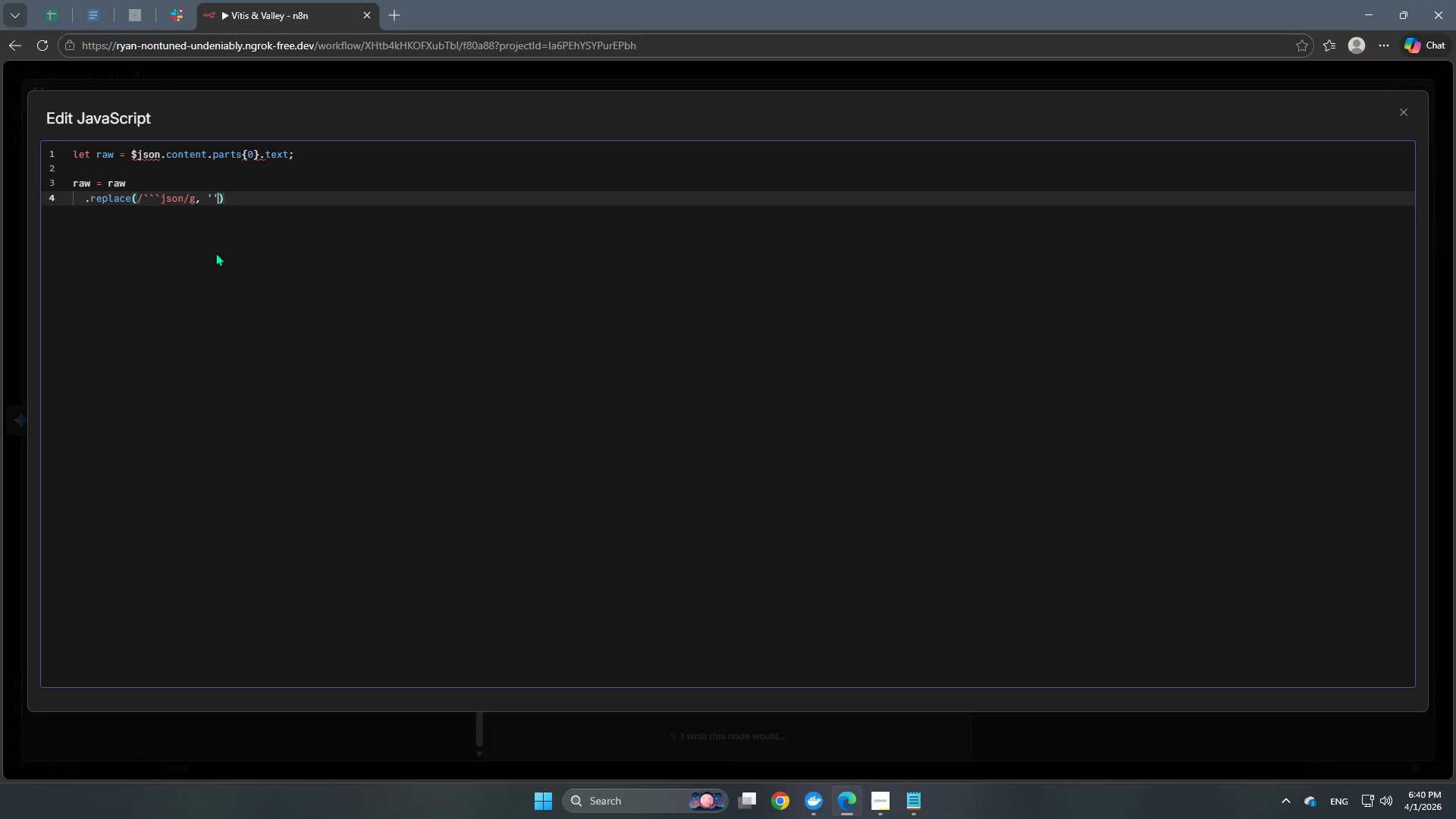 
wait(5.16)
 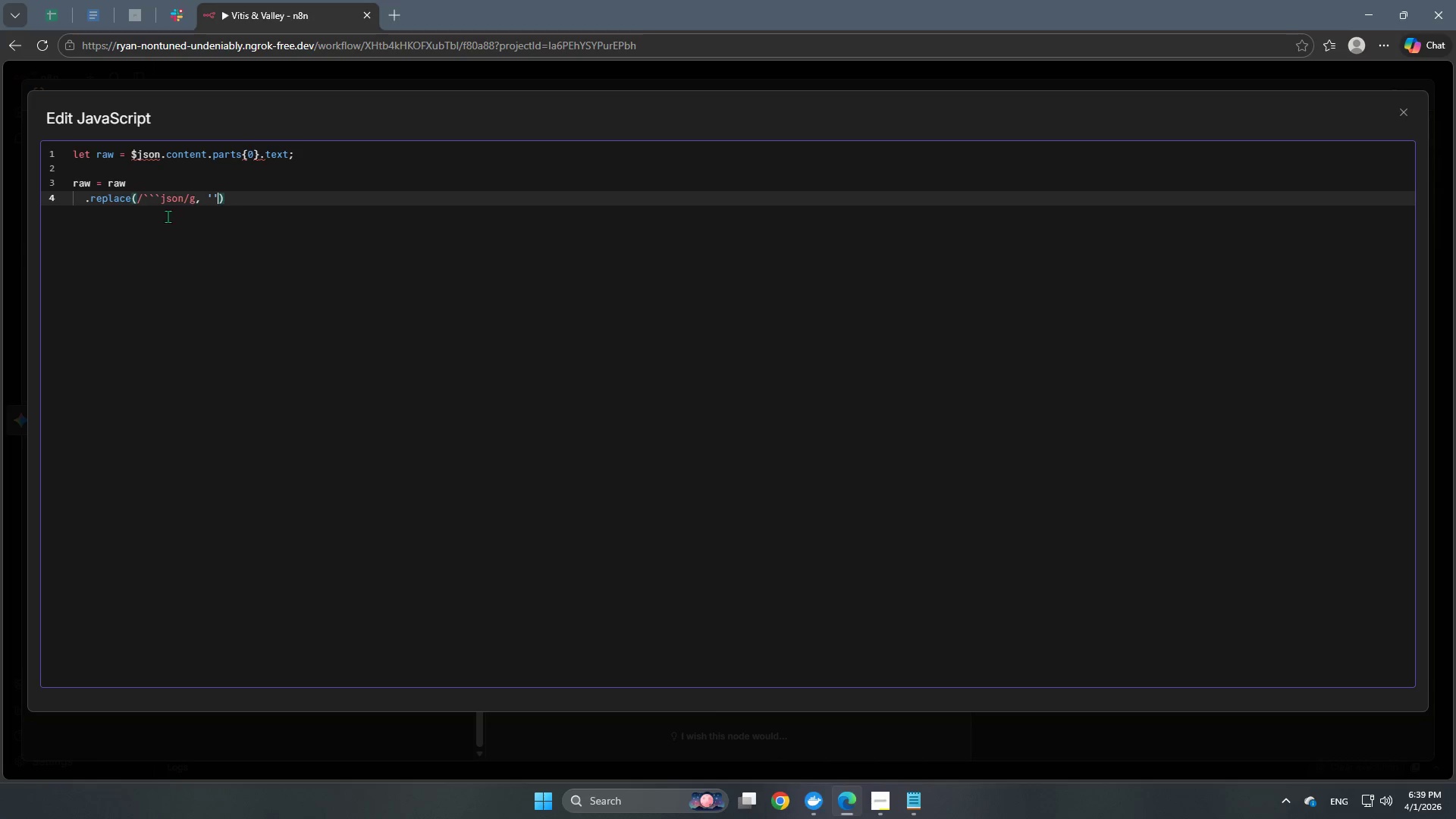 
left_click([268, 209])
 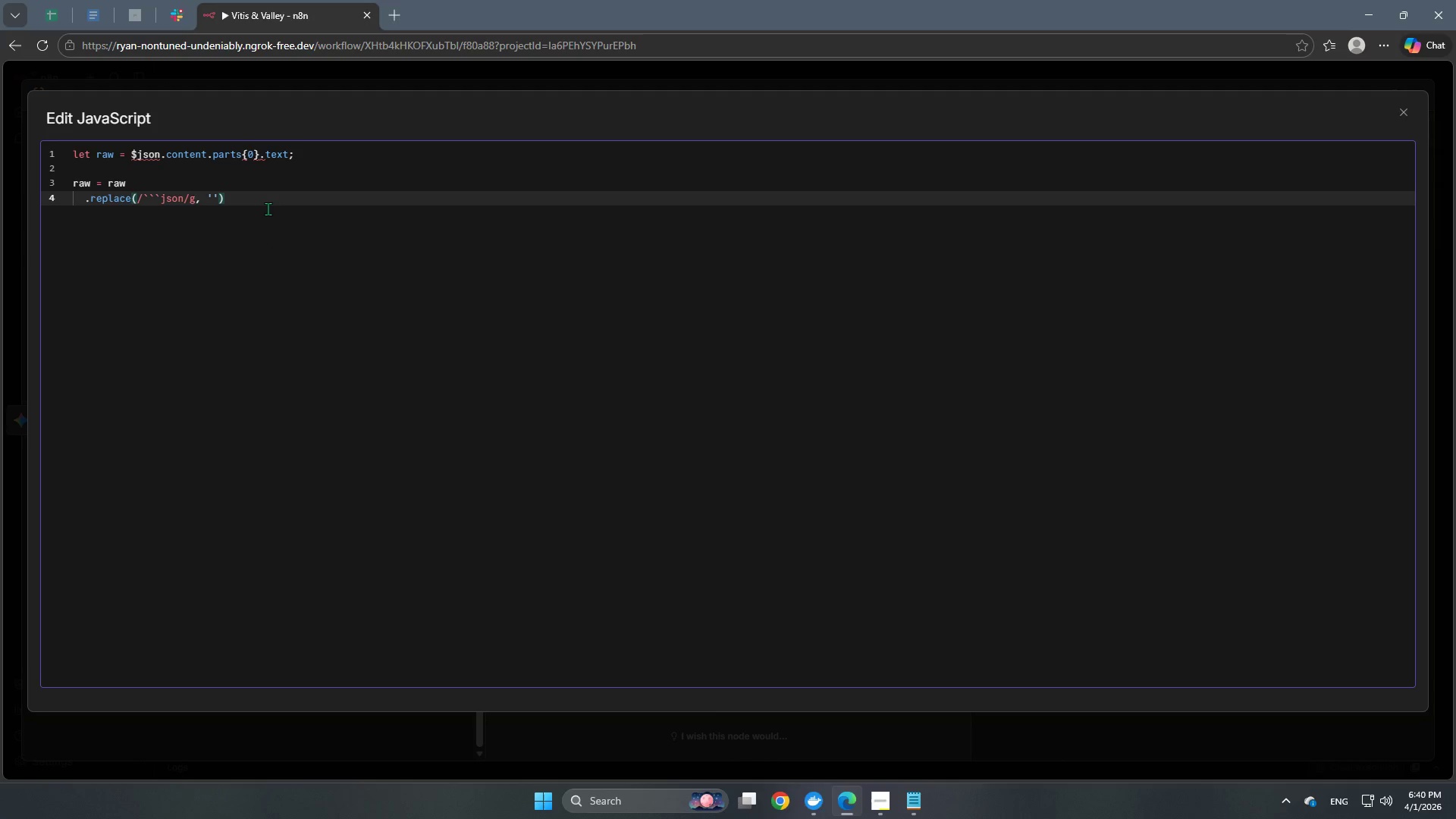 
key(Comma)
 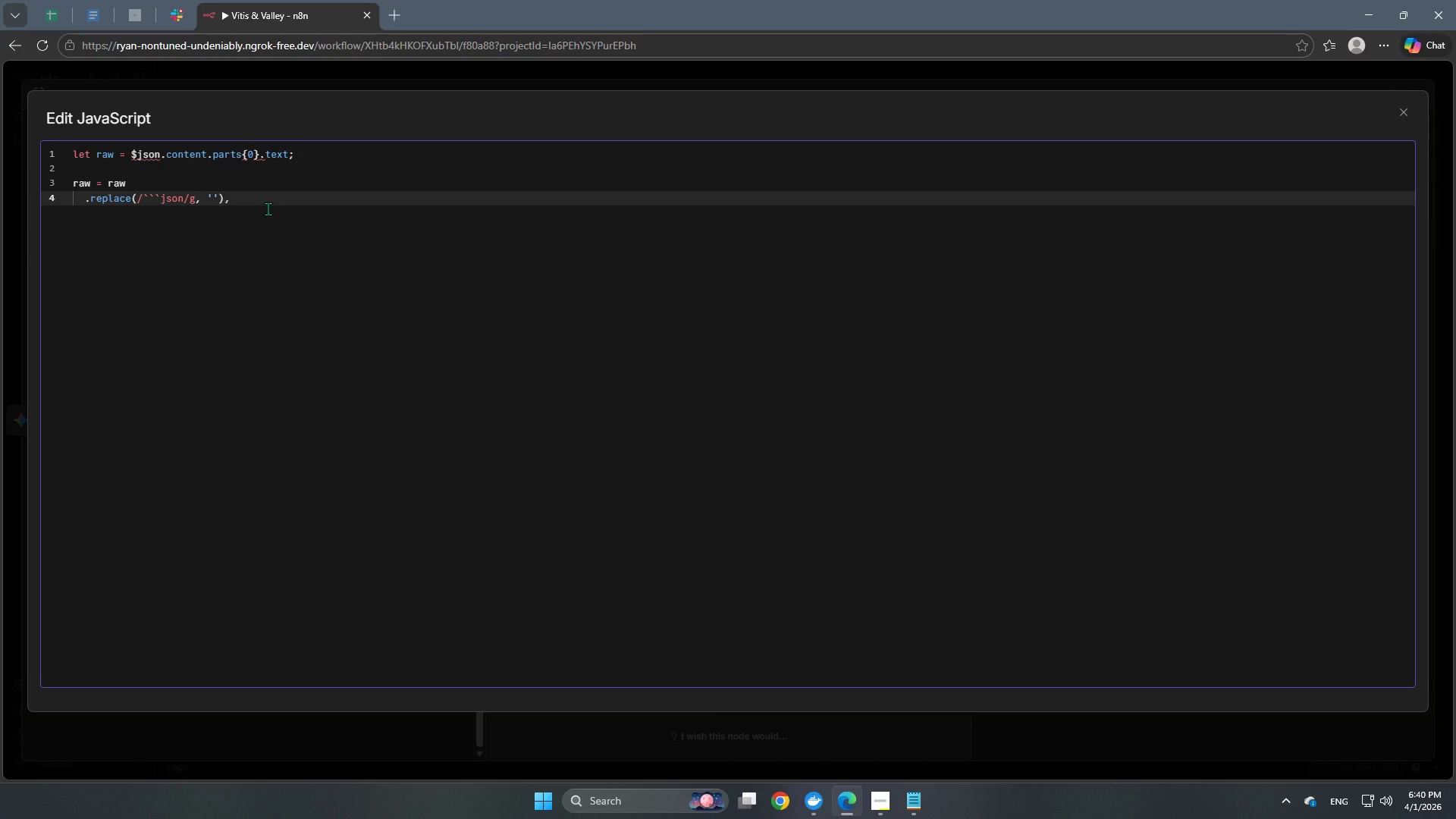 
key(Backspace)
 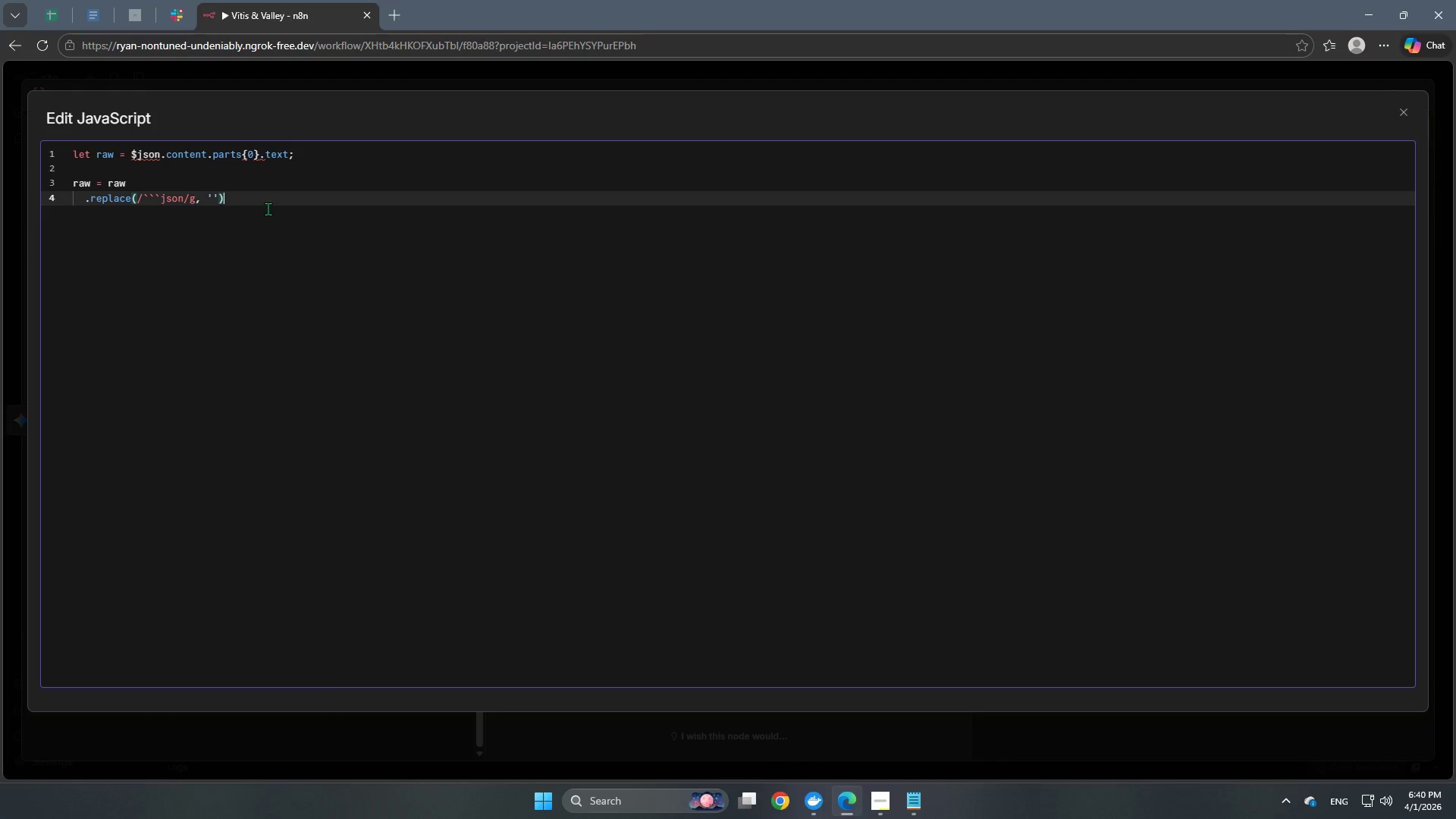 
key(Enter)
 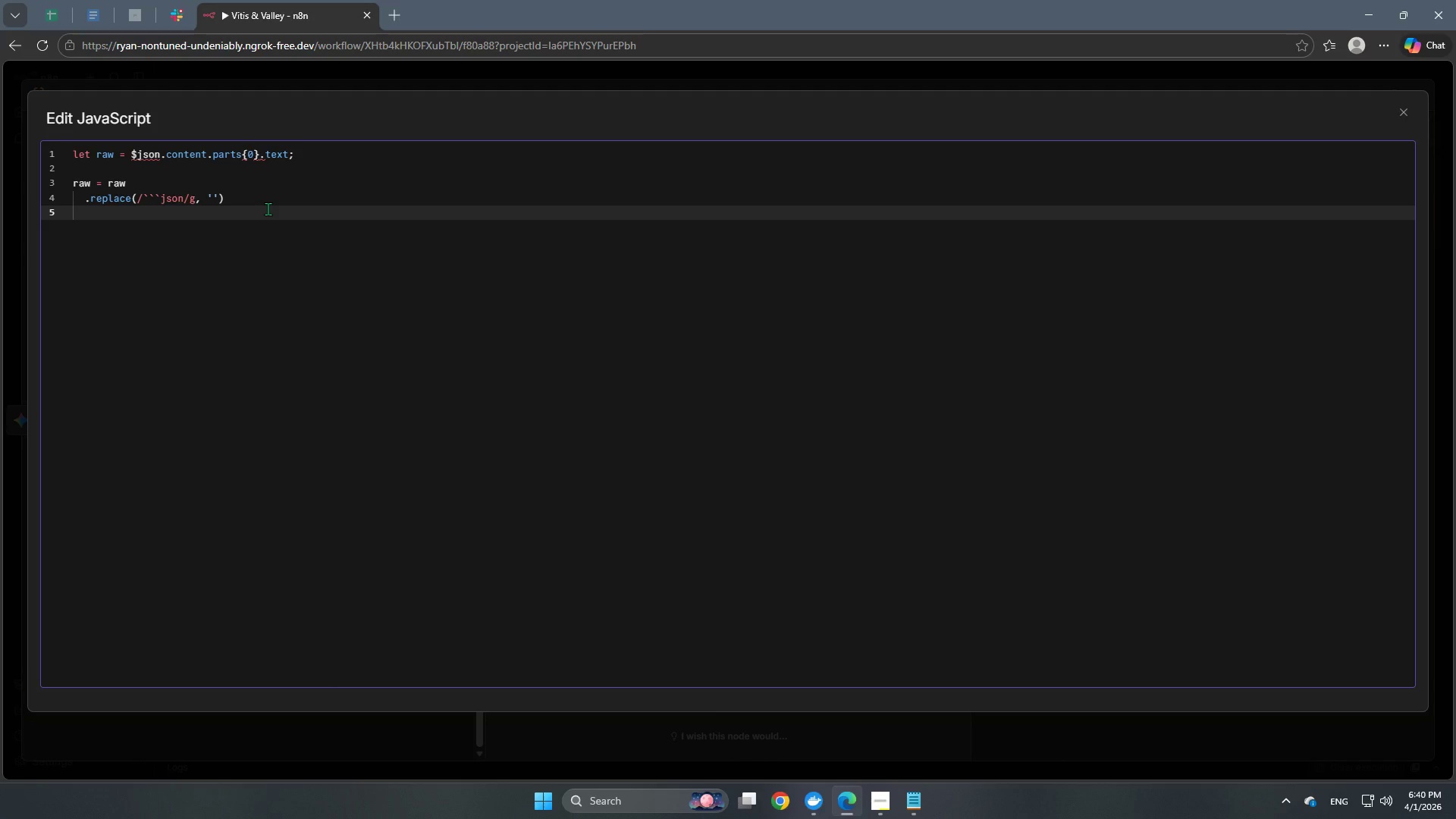 
key(Tab)
type(.replace )
key(Backspace)
 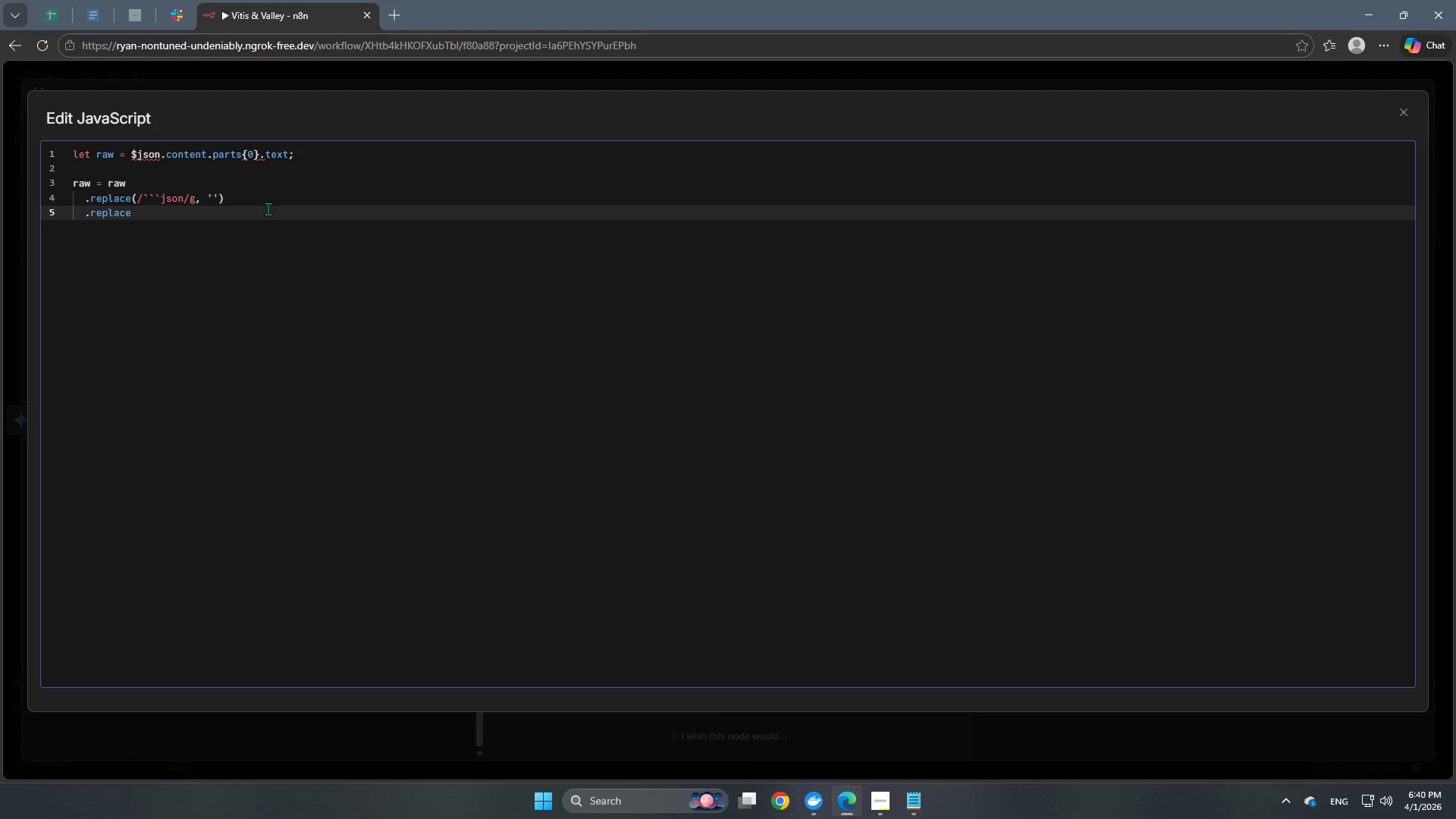 
wait(8.23)
 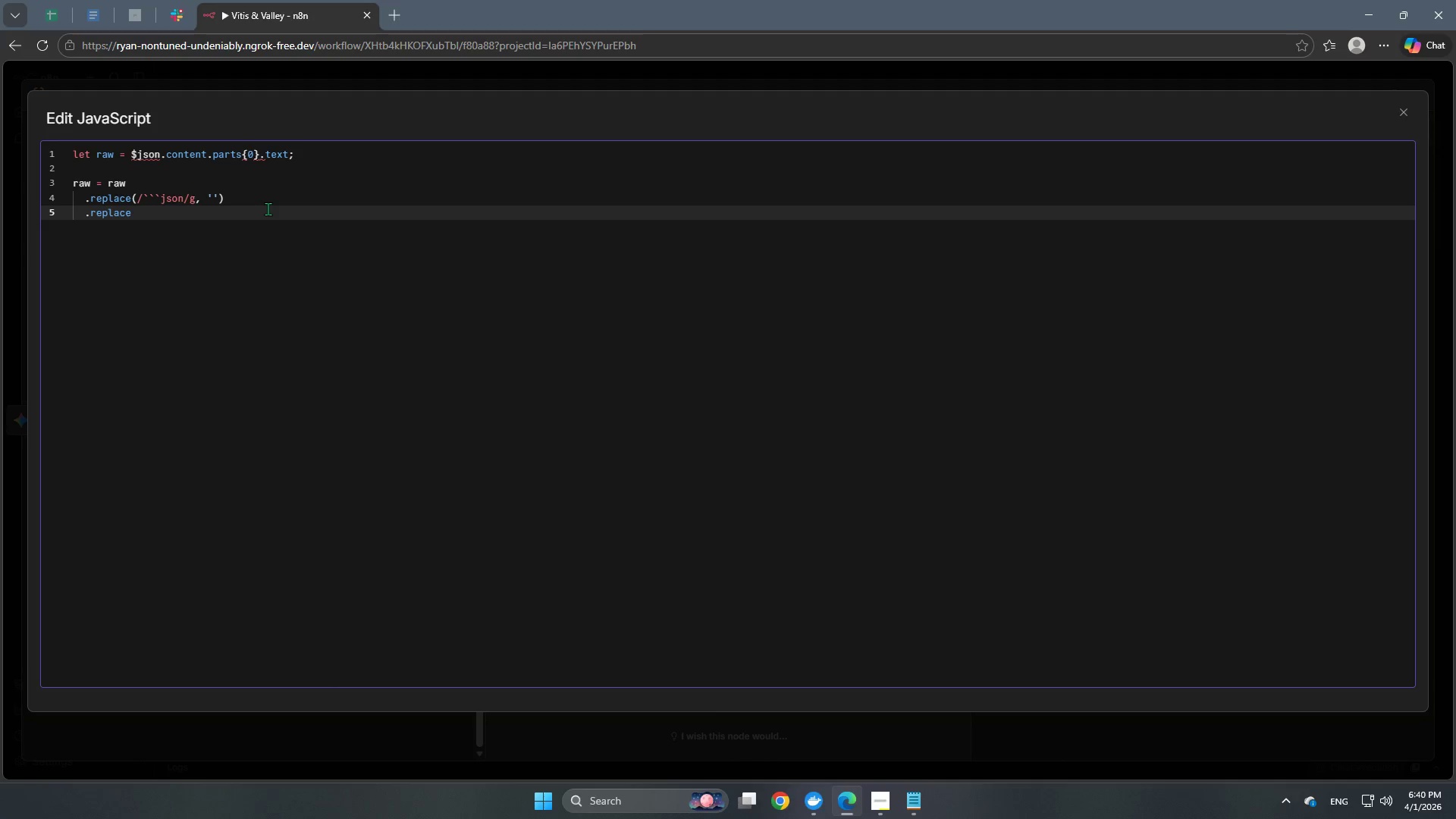 
left_click_drag(start_coordinate=[218, 193], to_coordinate=[139, 195])
 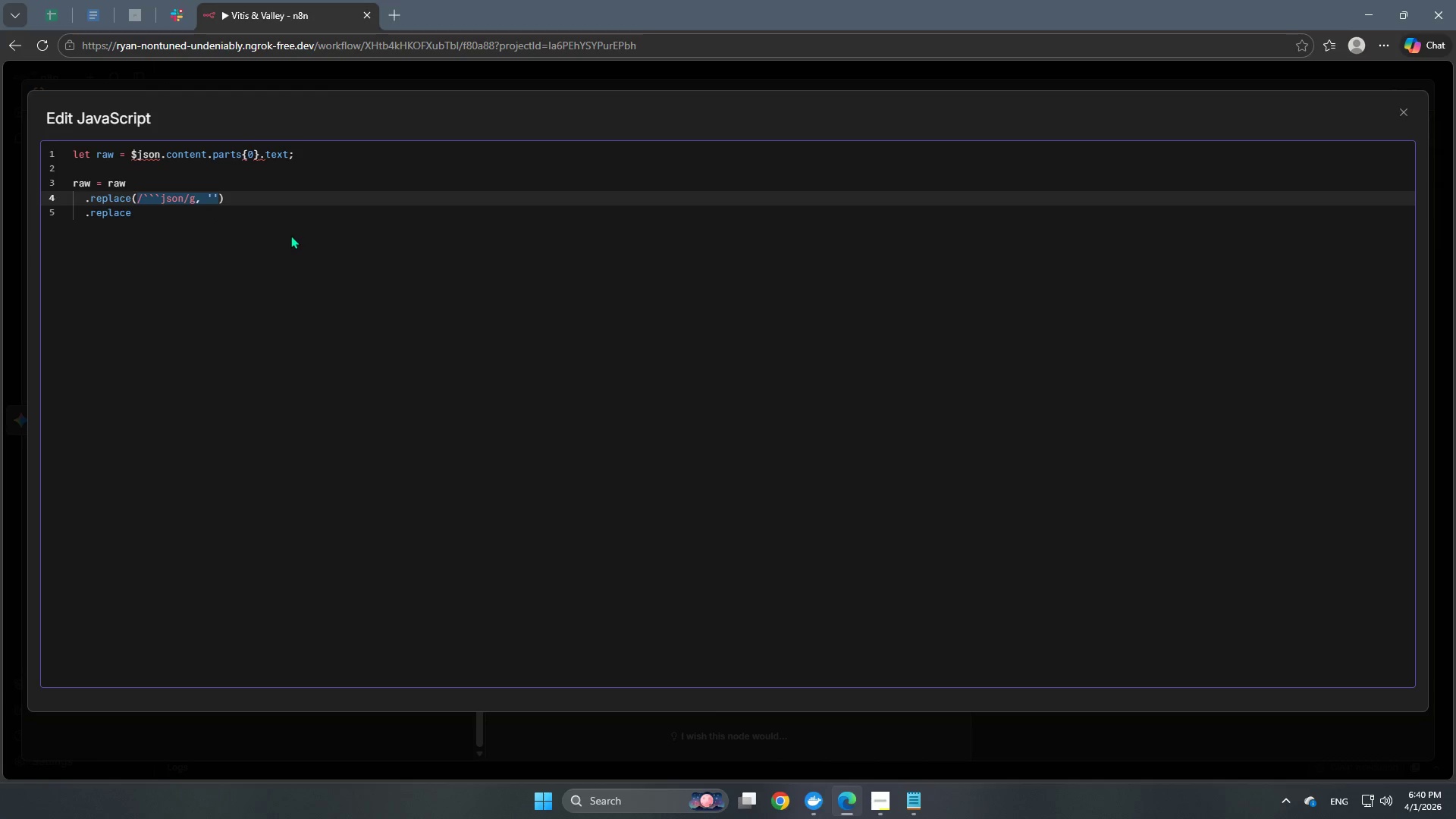 
key(Control+C)
 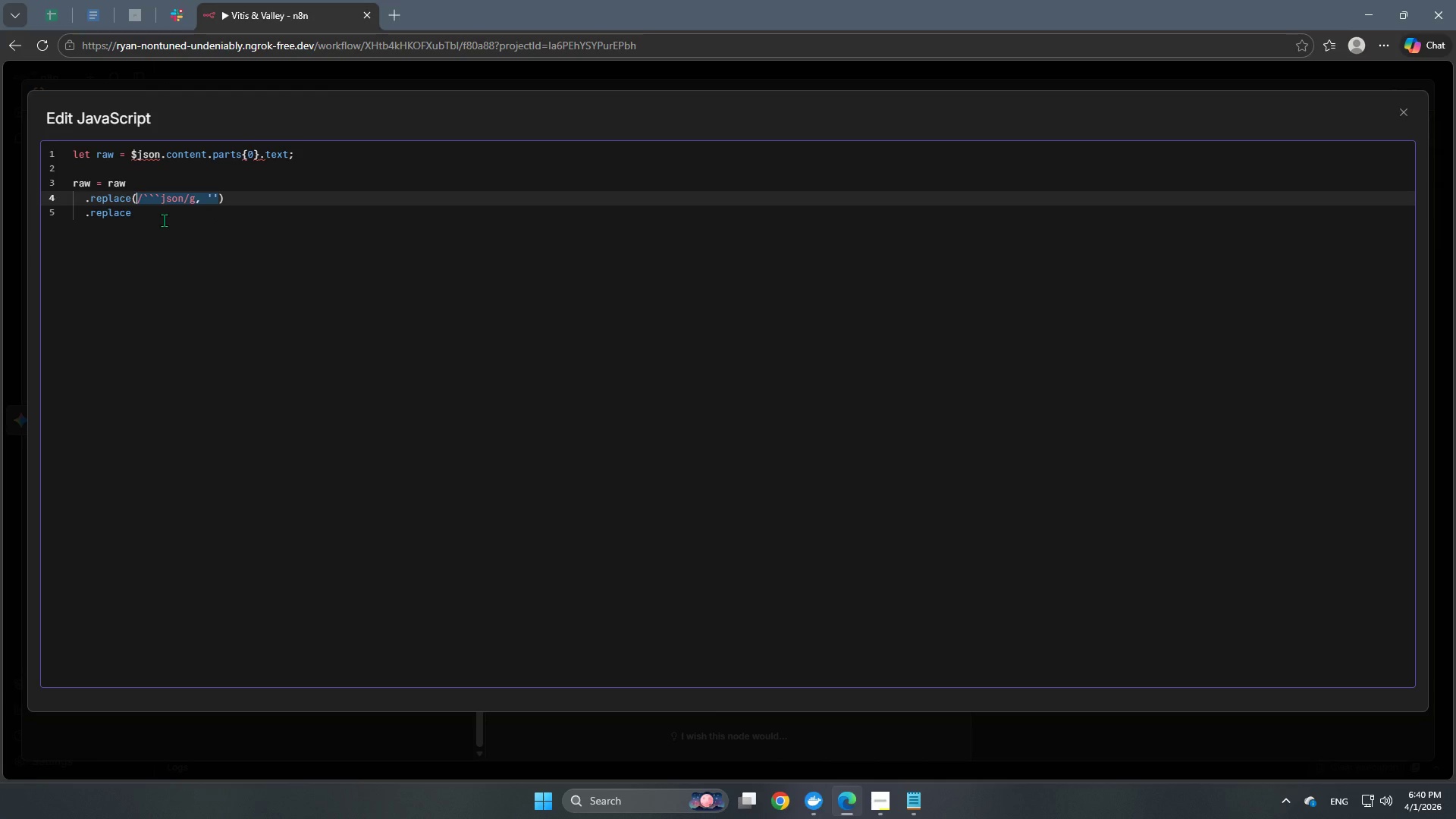 
left_click([164, 220])
 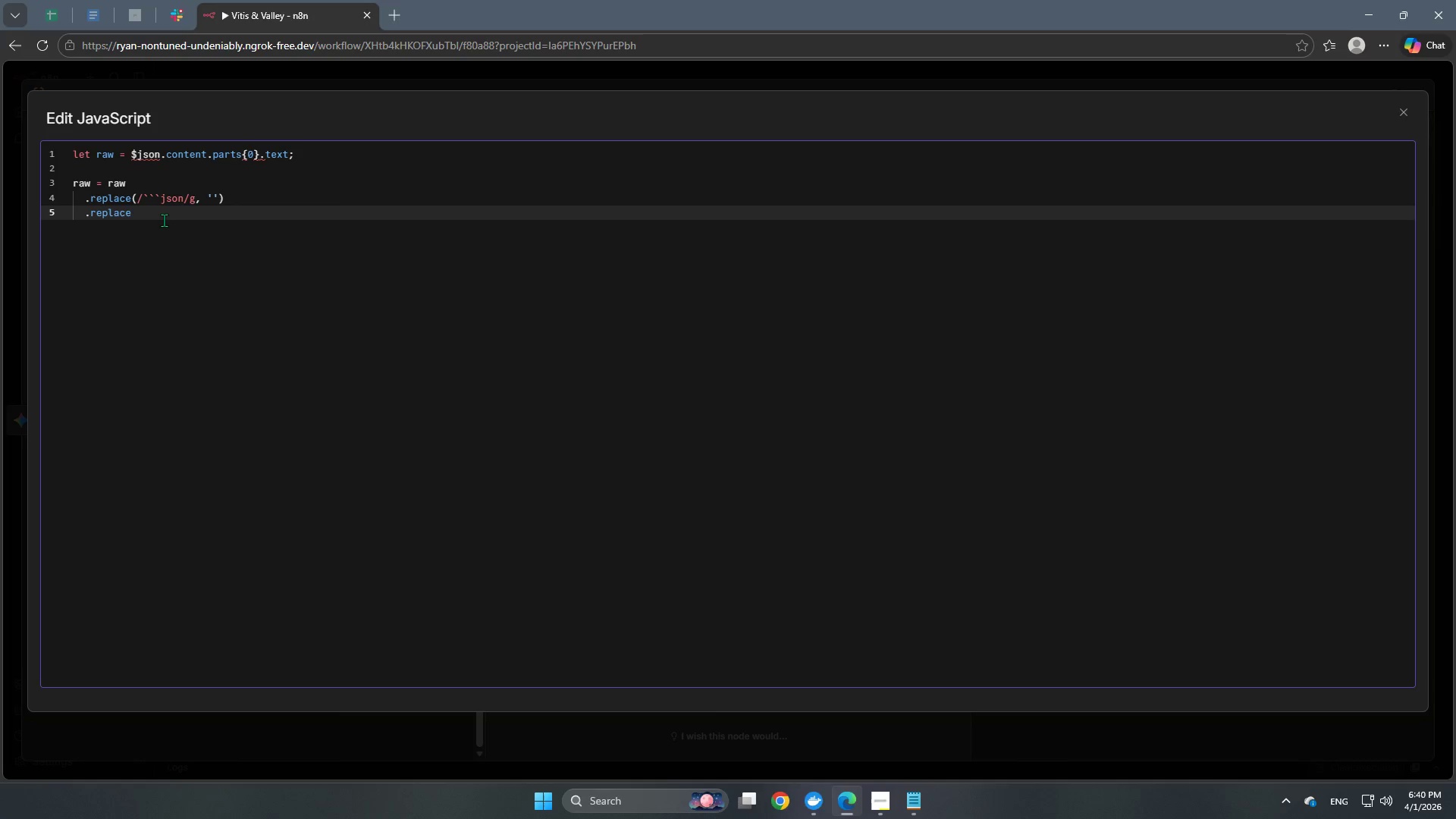 
key(Shift+9)
 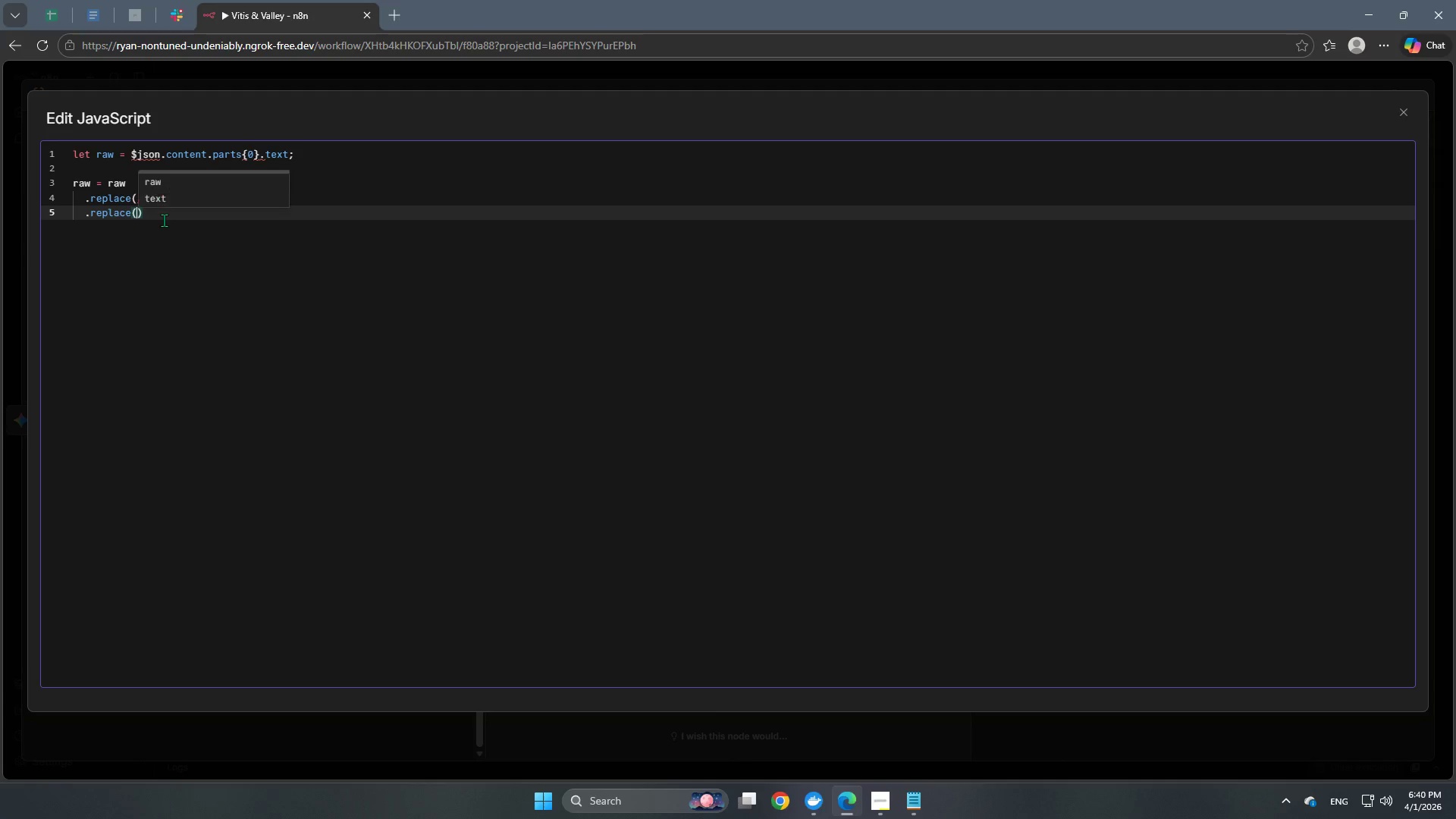 
key(Control+V)
 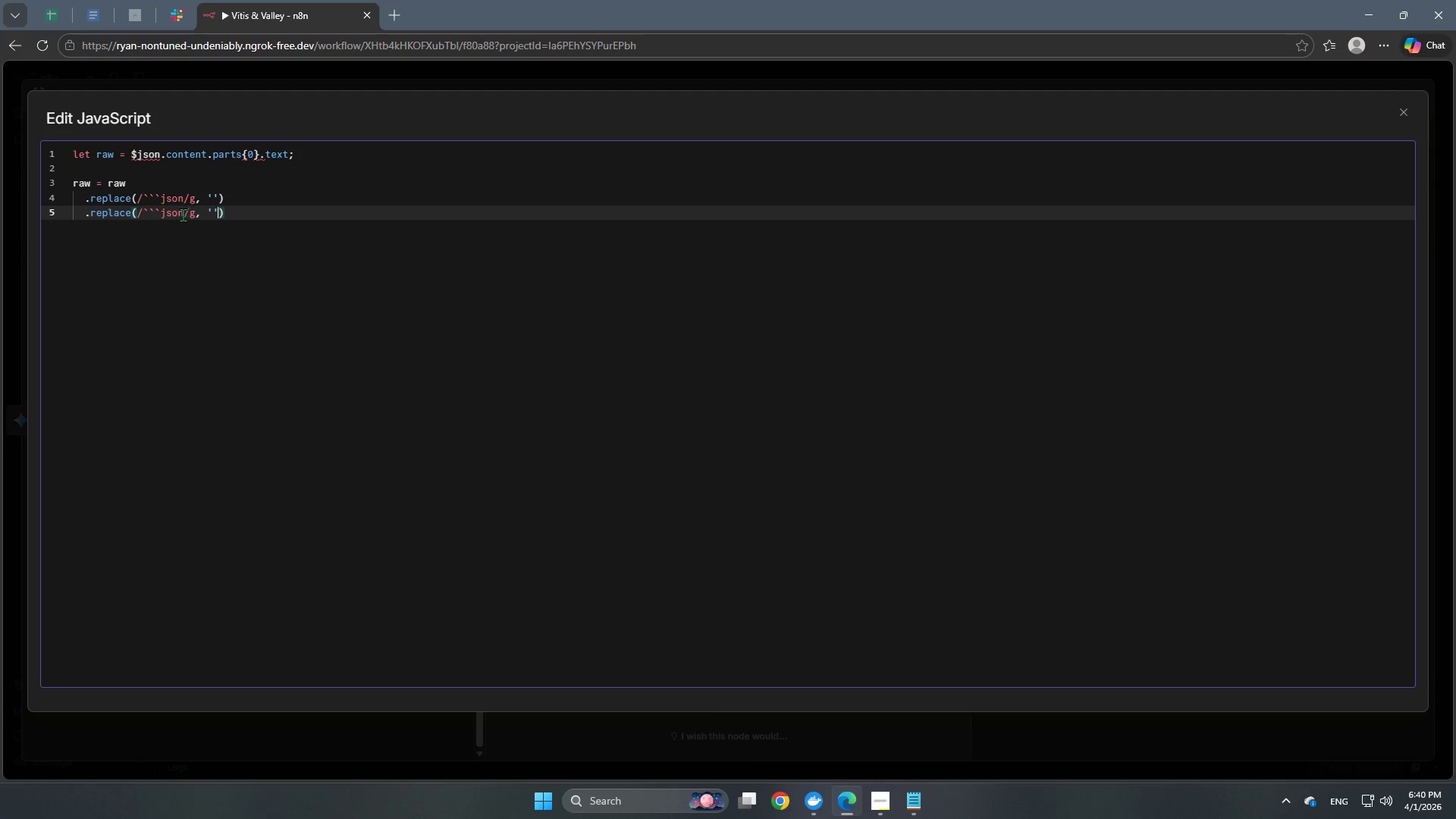 
left_click([187, 215])
 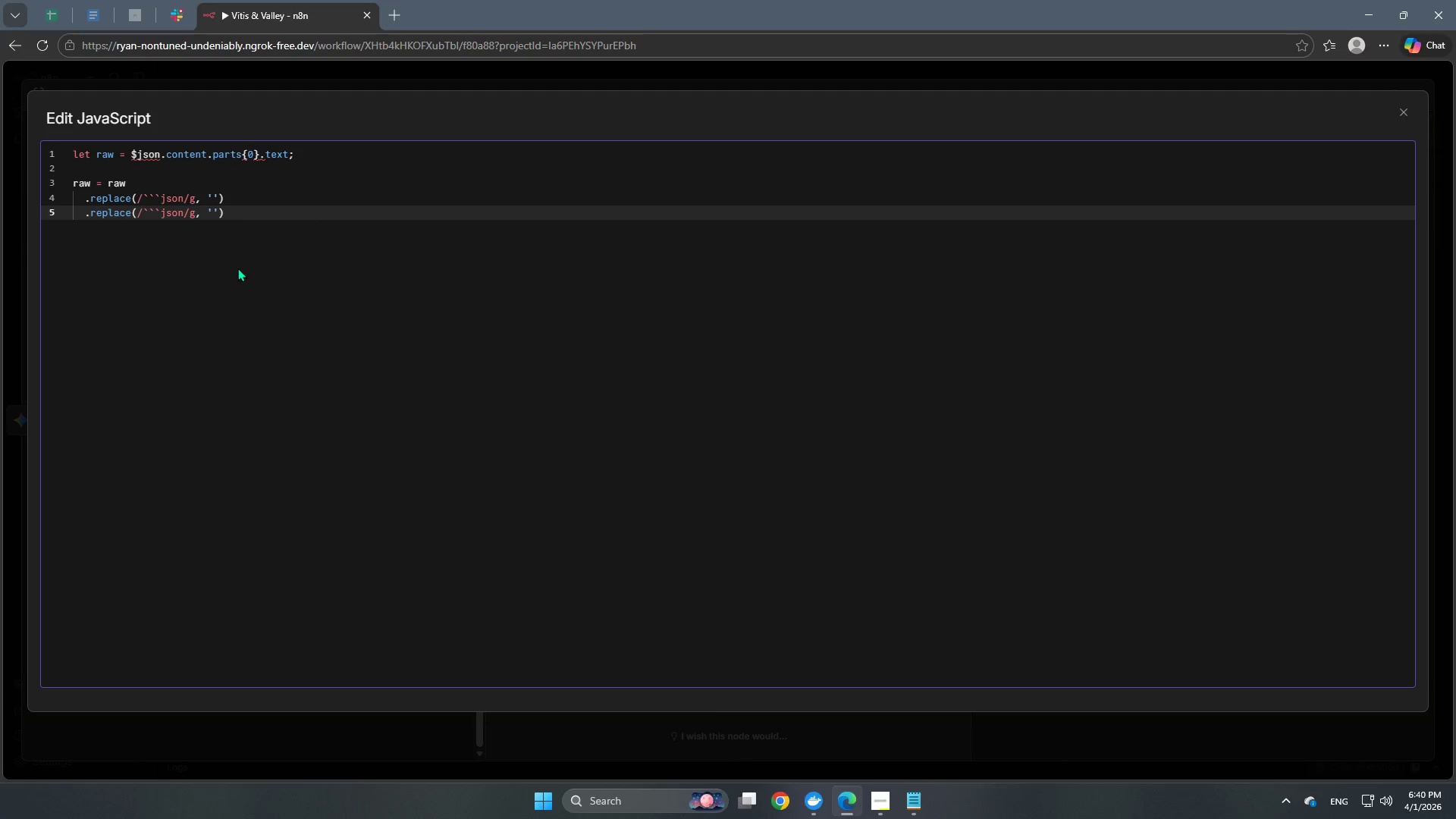 
key(ArrowLeft)
 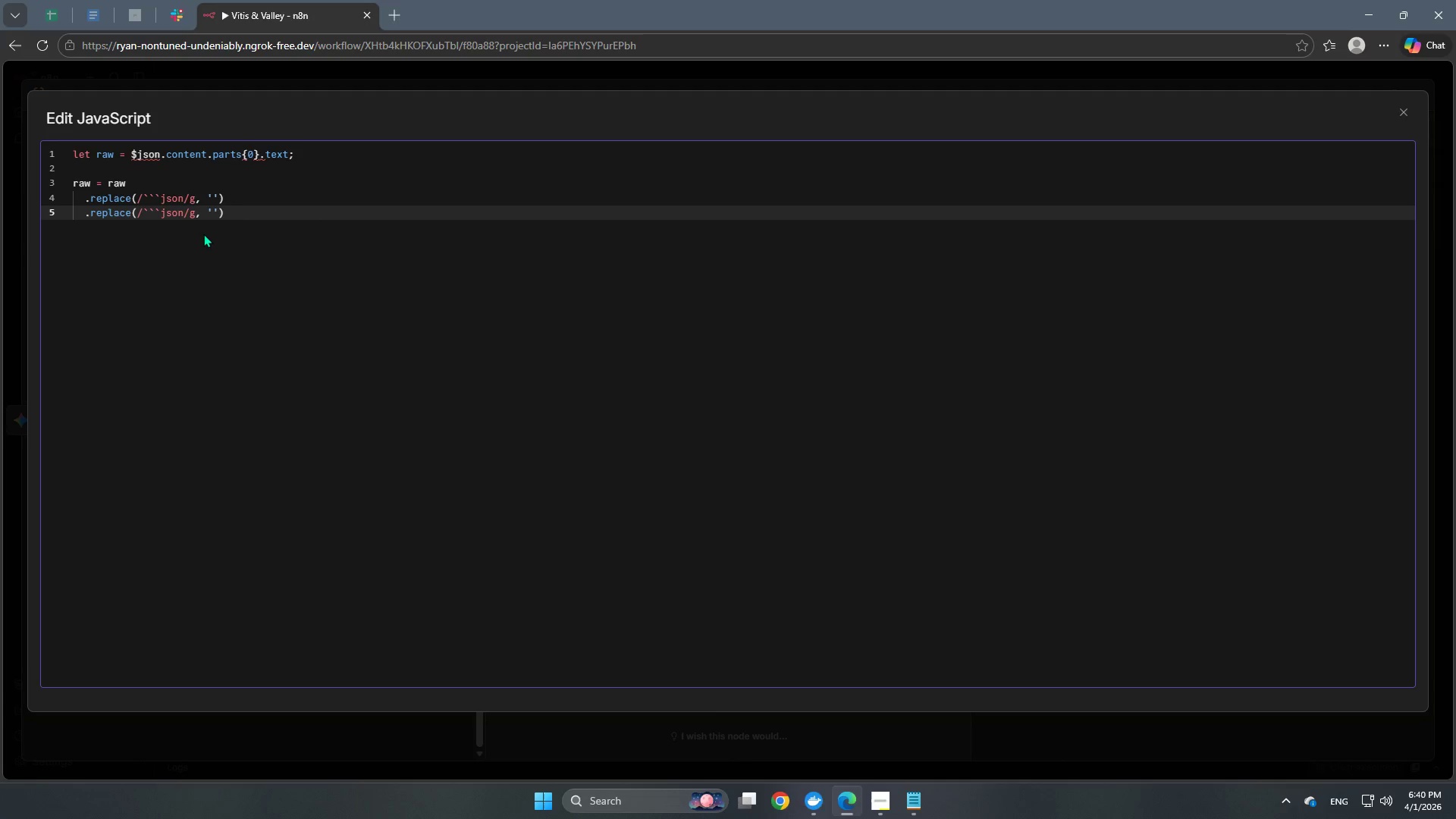 
key(Backspace)
 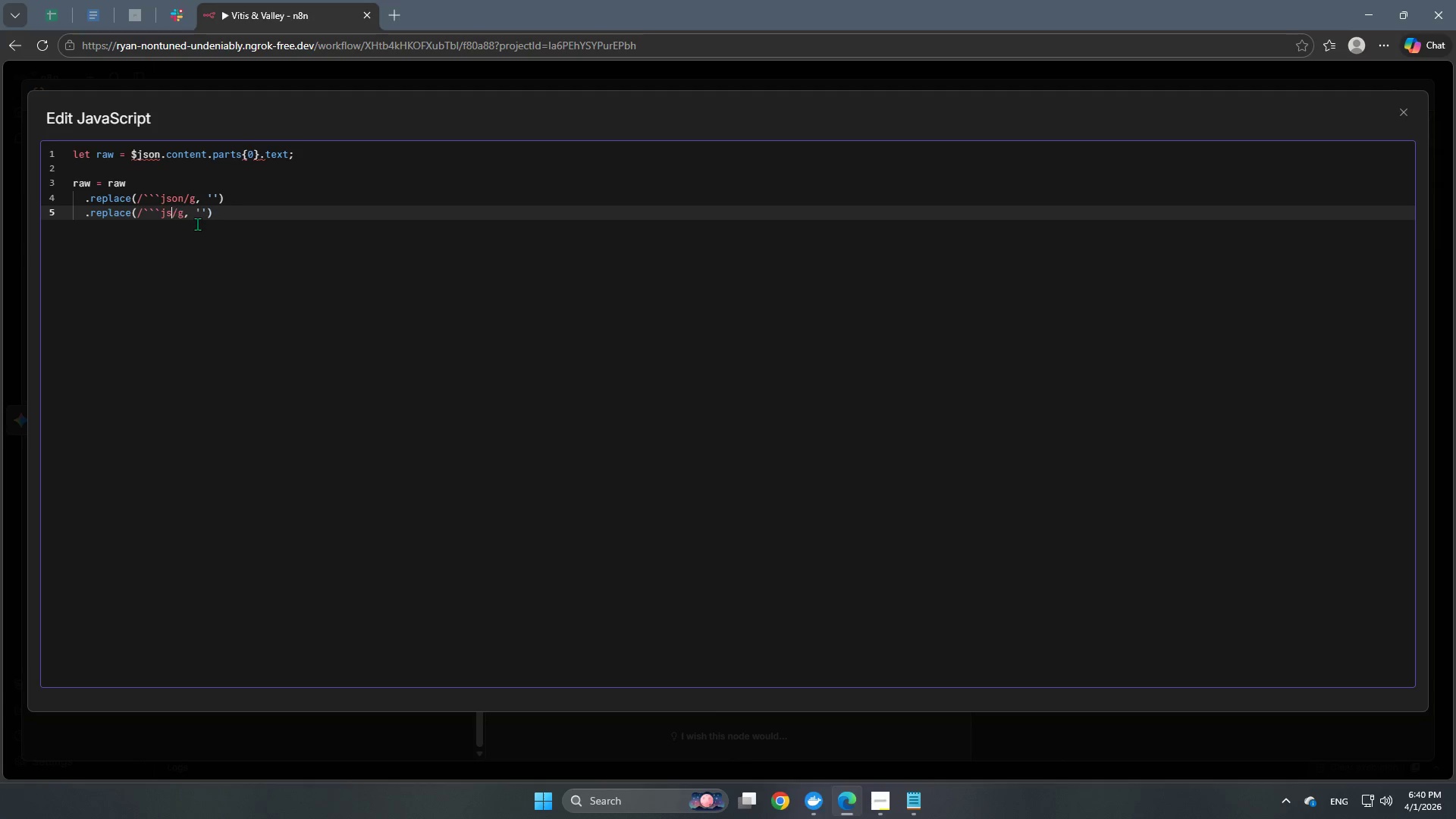 
key(Backspace)
 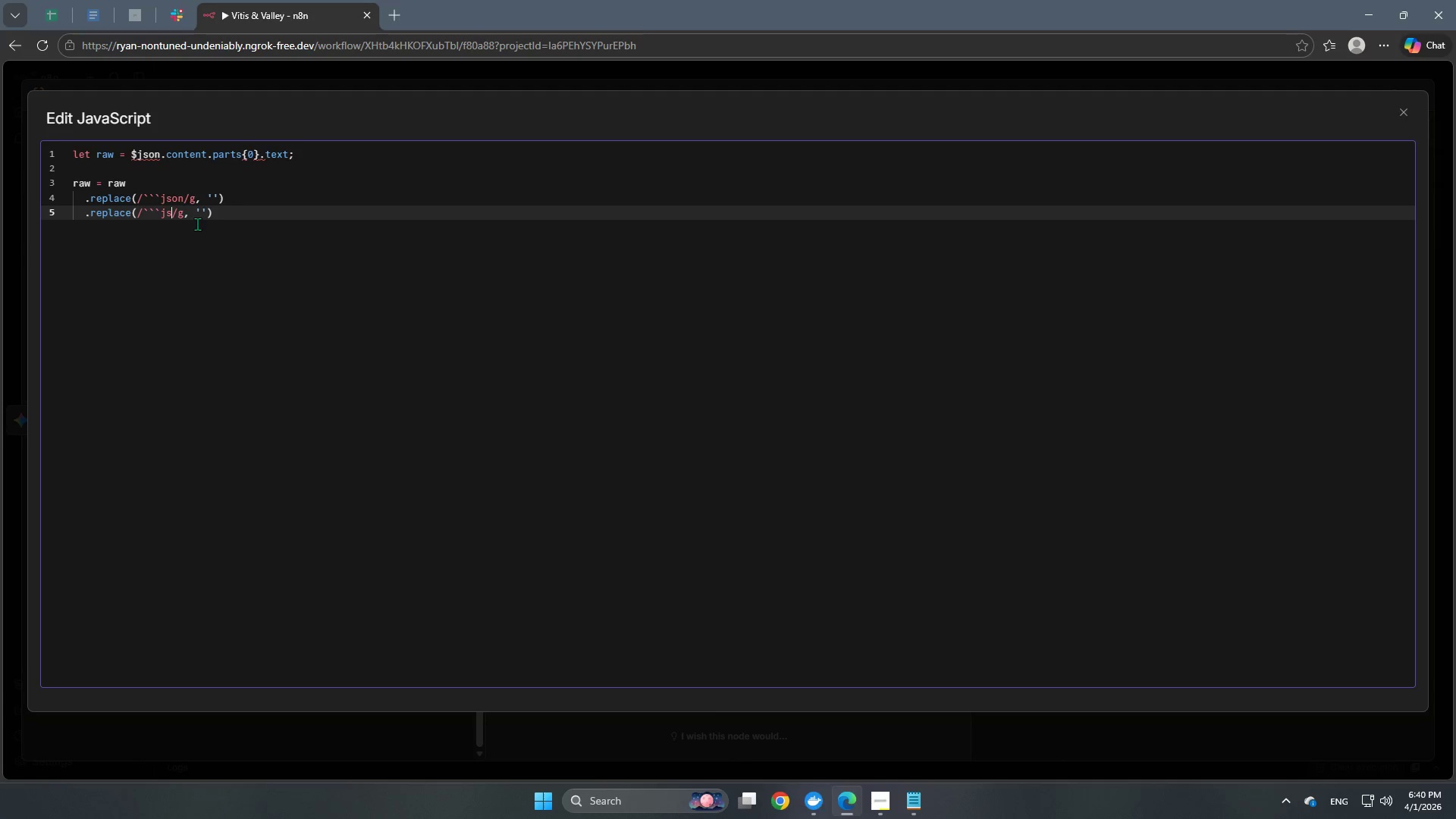 
key(Backspace)
 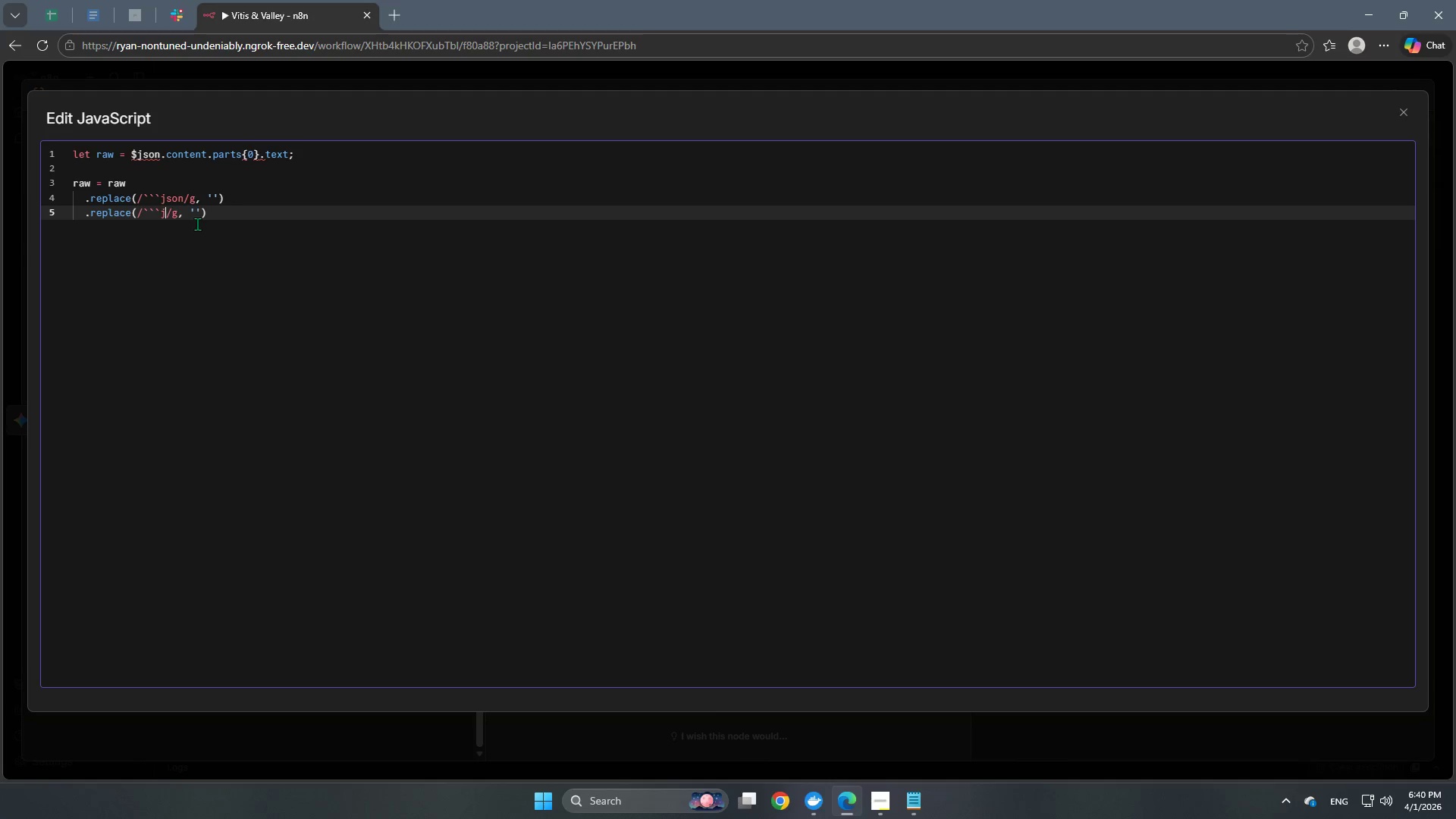 
key(Backspace)
 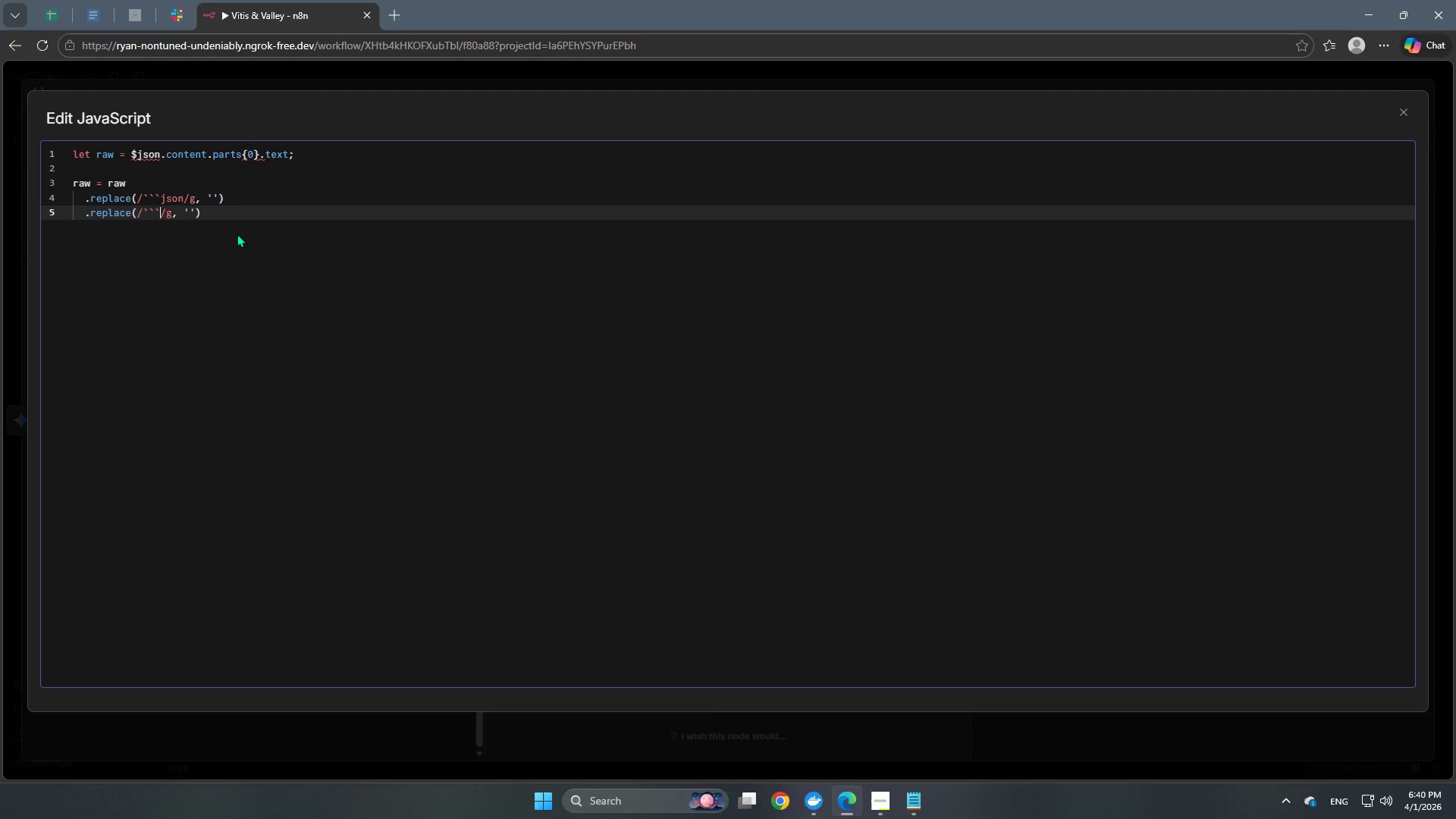 
left_click([243, 224])
 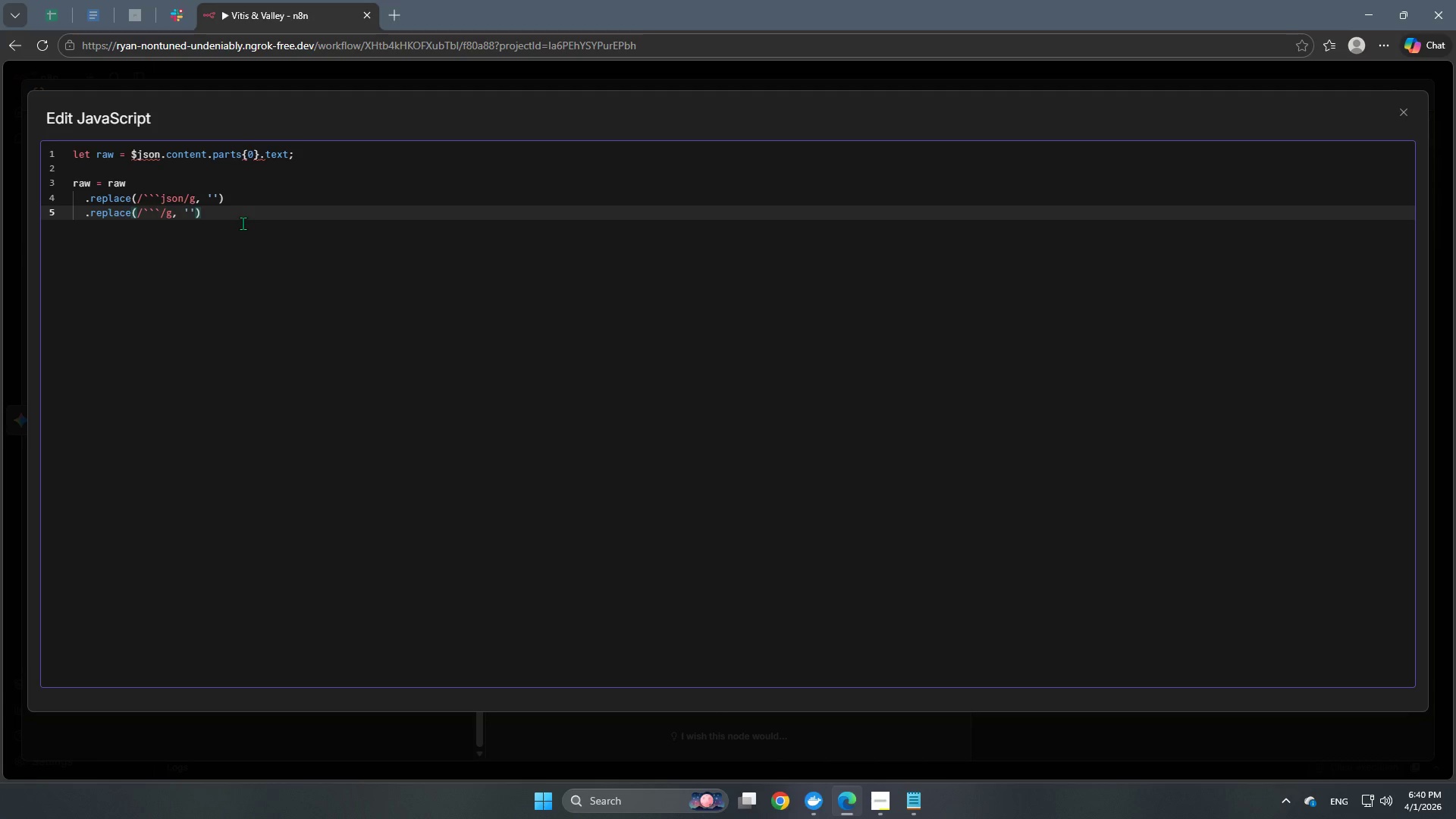 
key(Enter)
 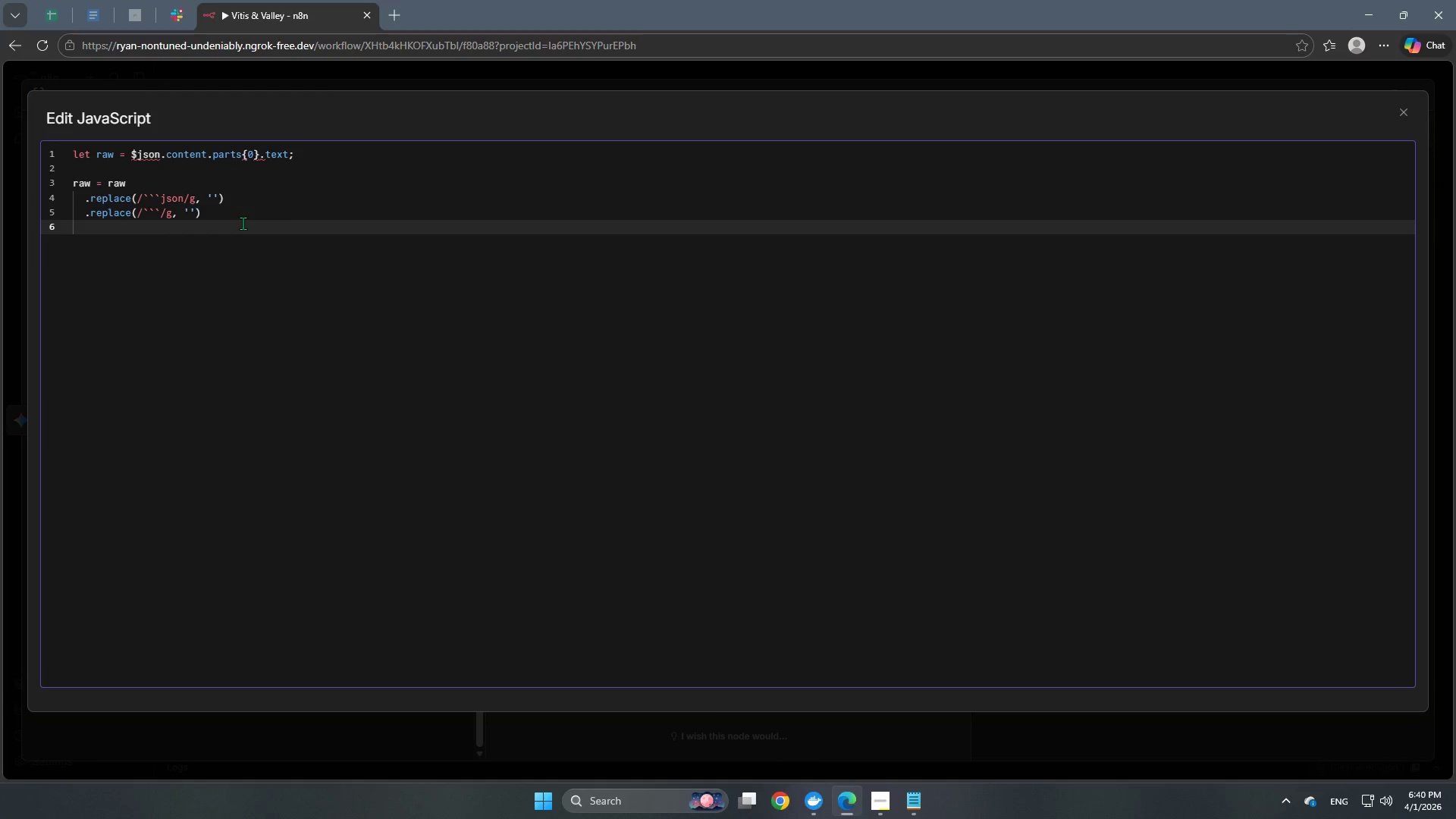 
key(Tab)
type(.replace)
 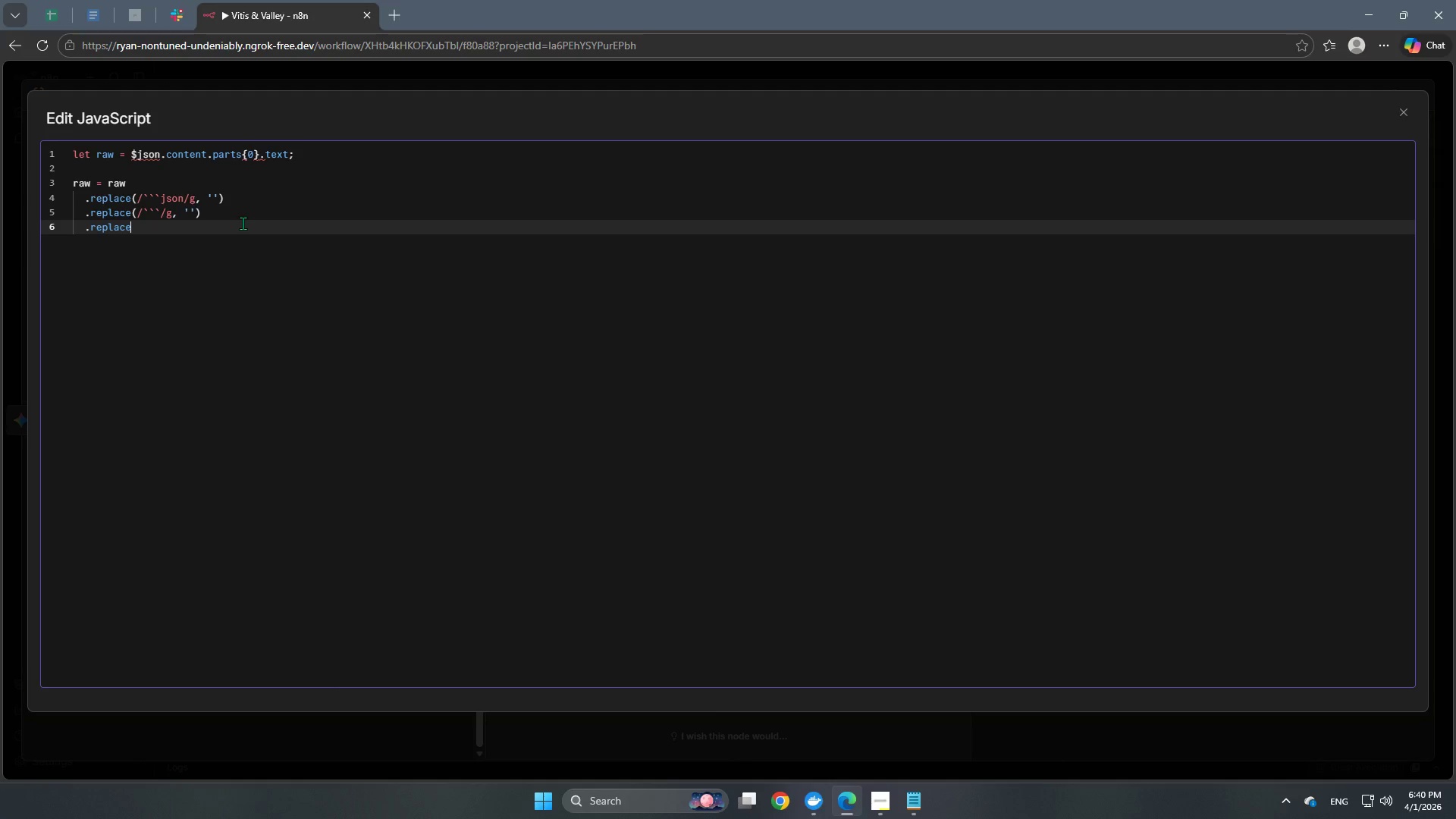 
left_click([239, 218])
 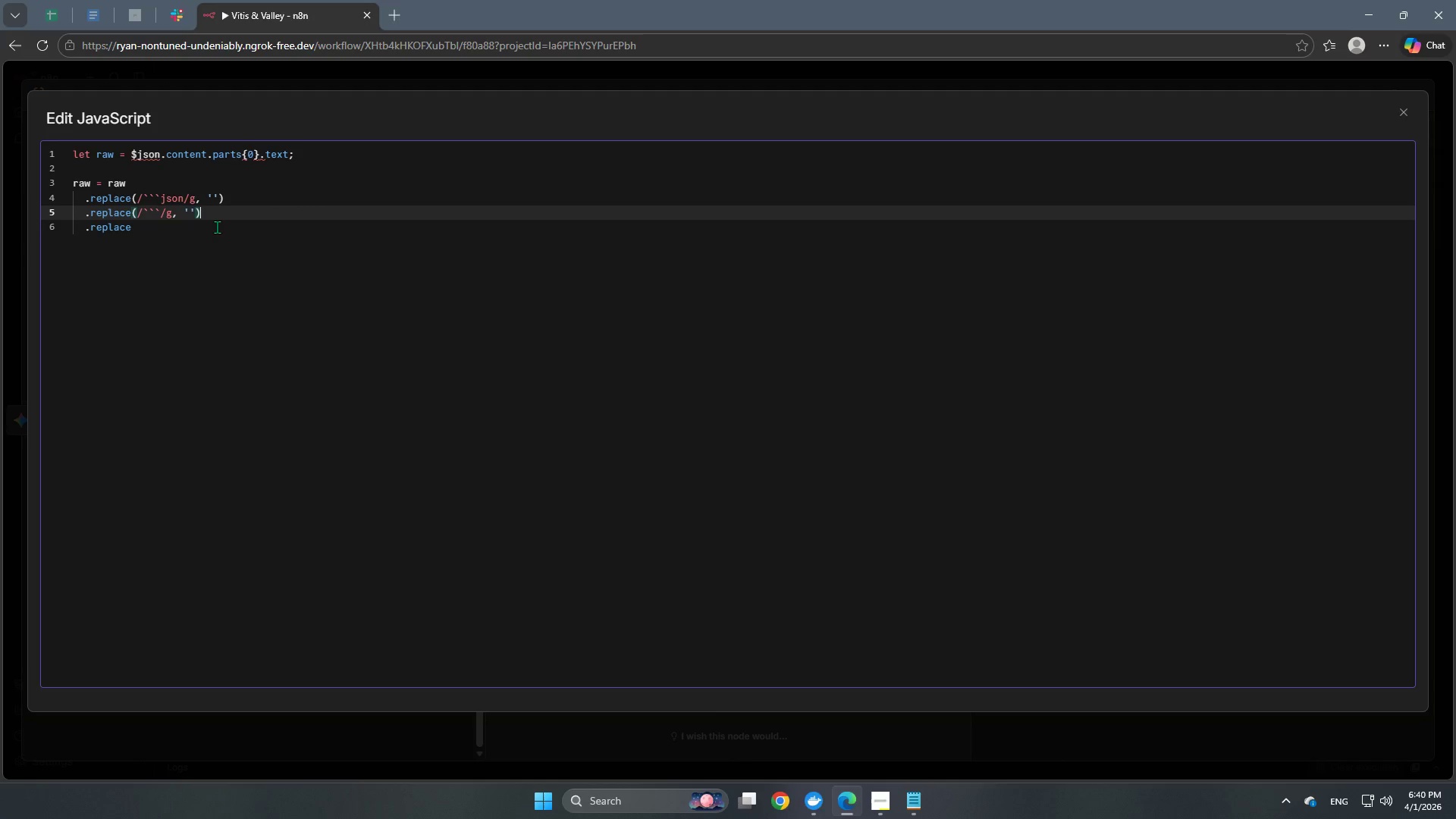 
left_click([215, 233])
 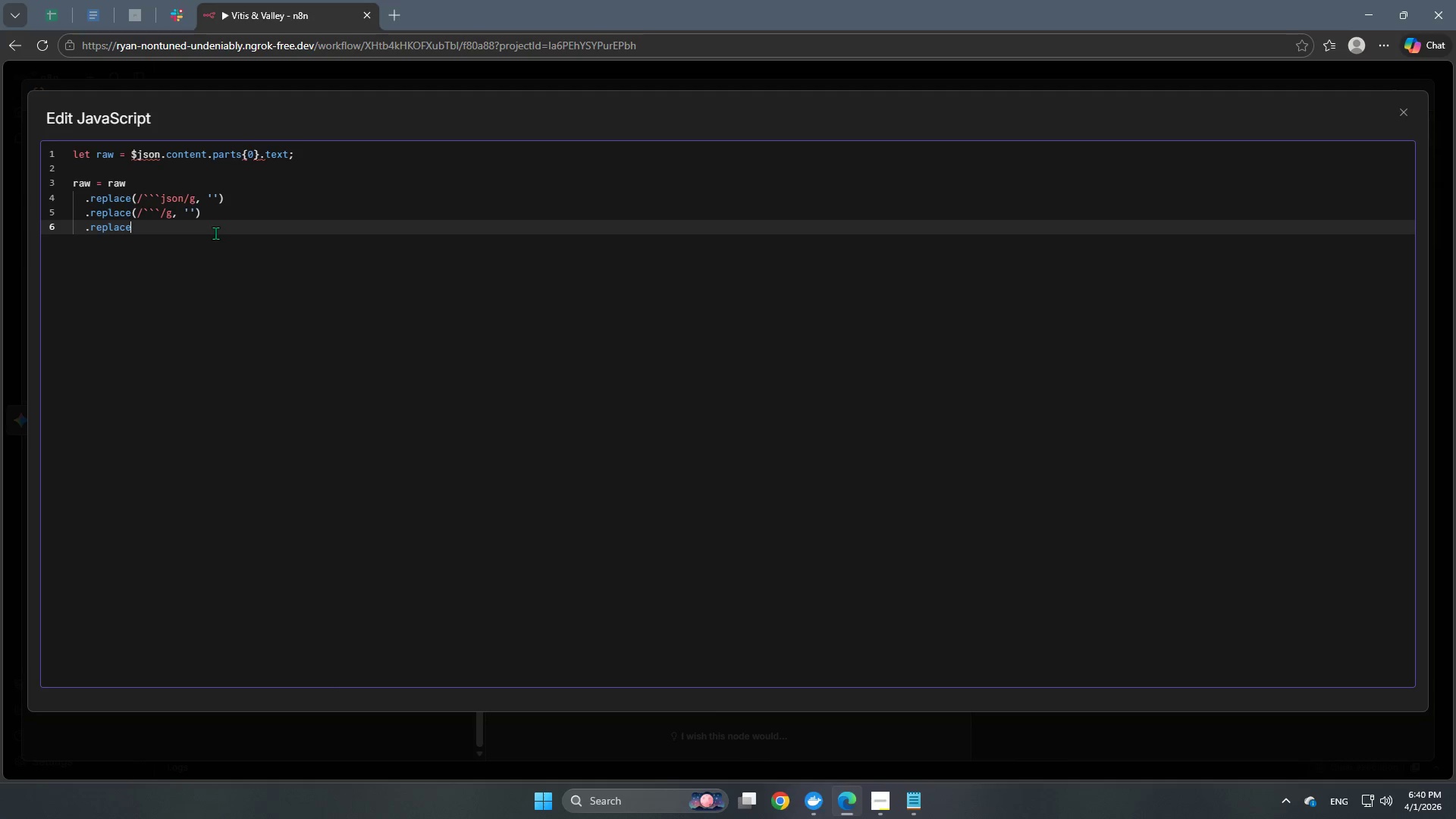 
key(Shift+9)
 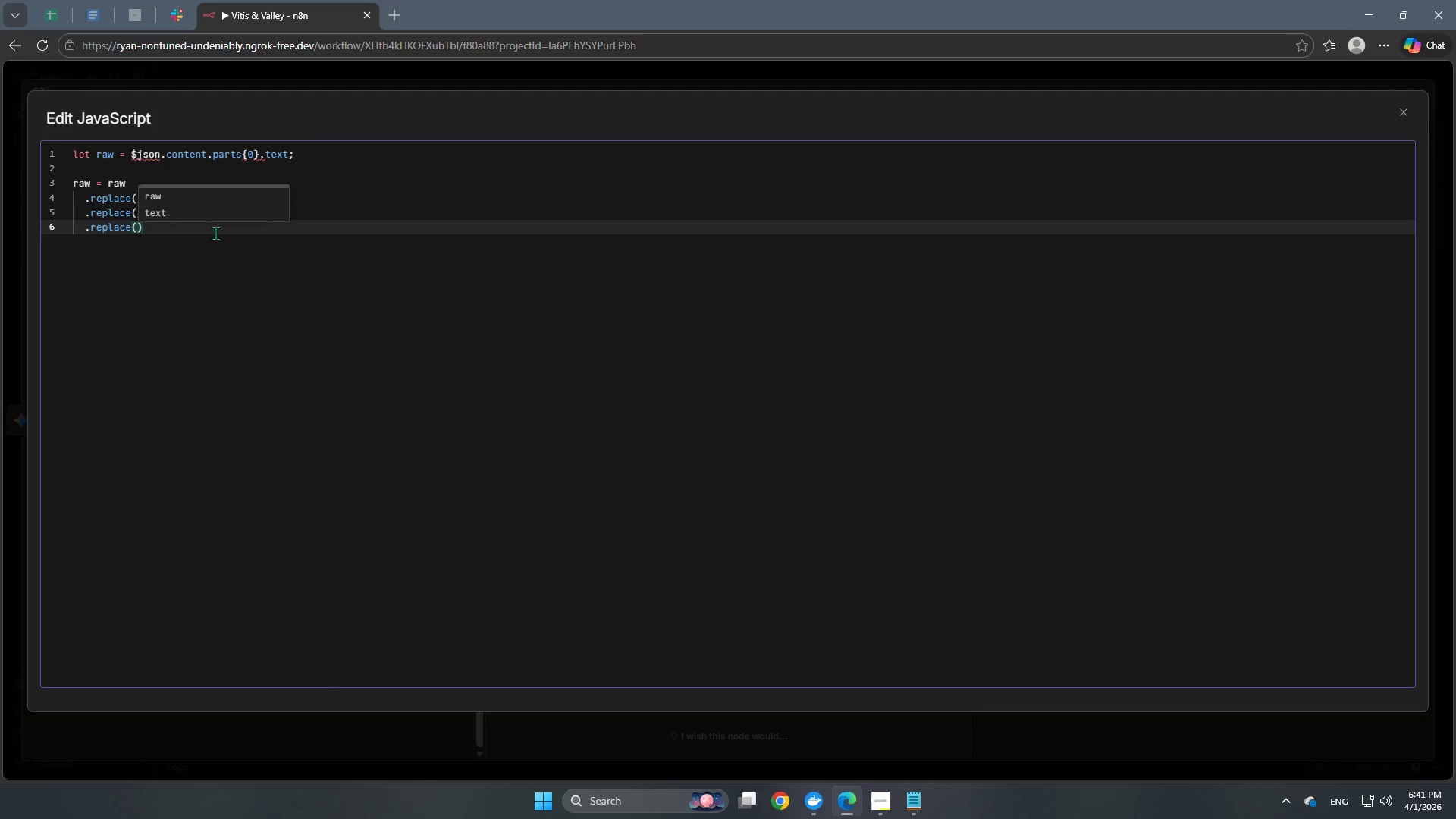 
wait(6.31)
 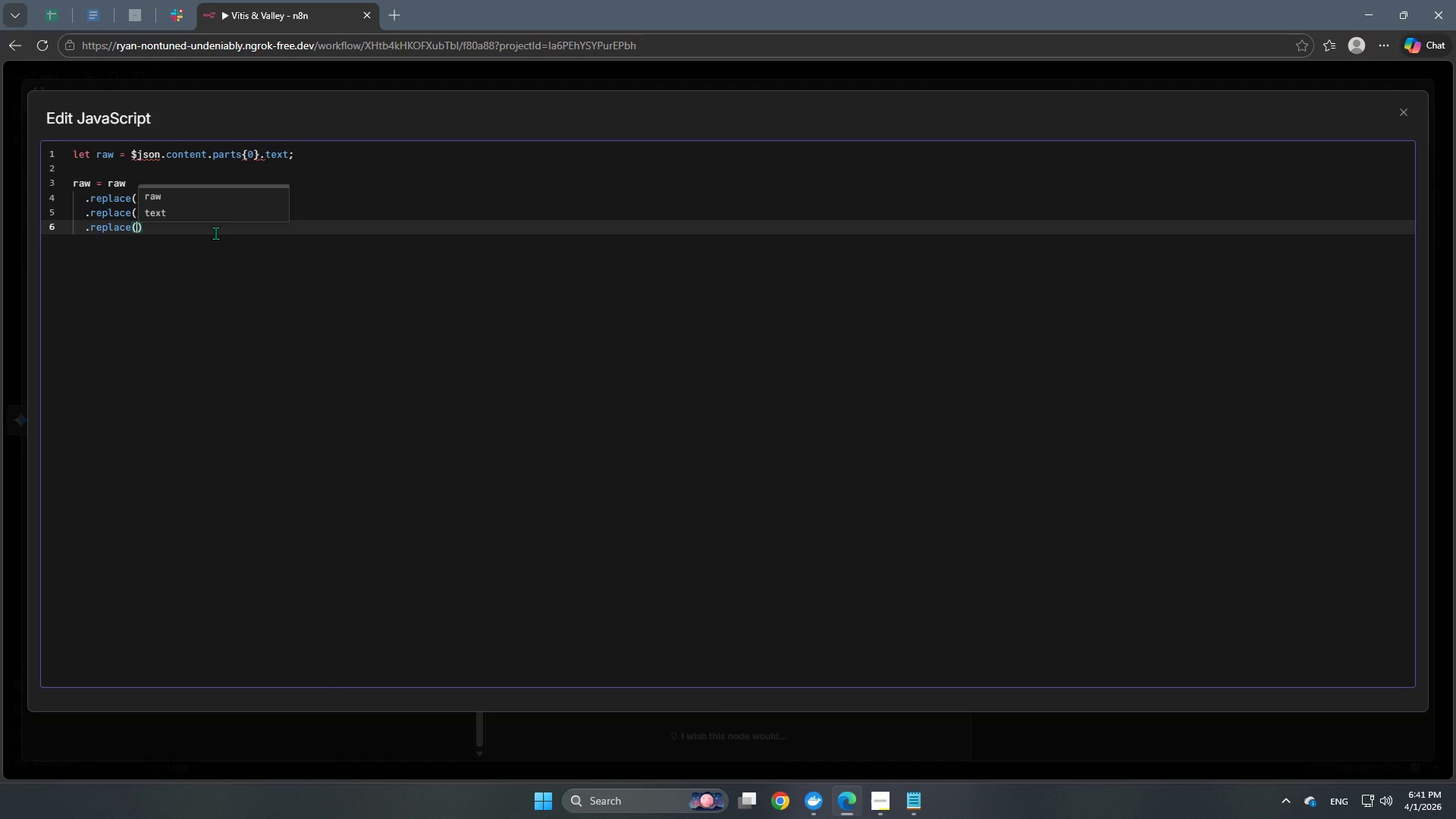 
key(Slash)
 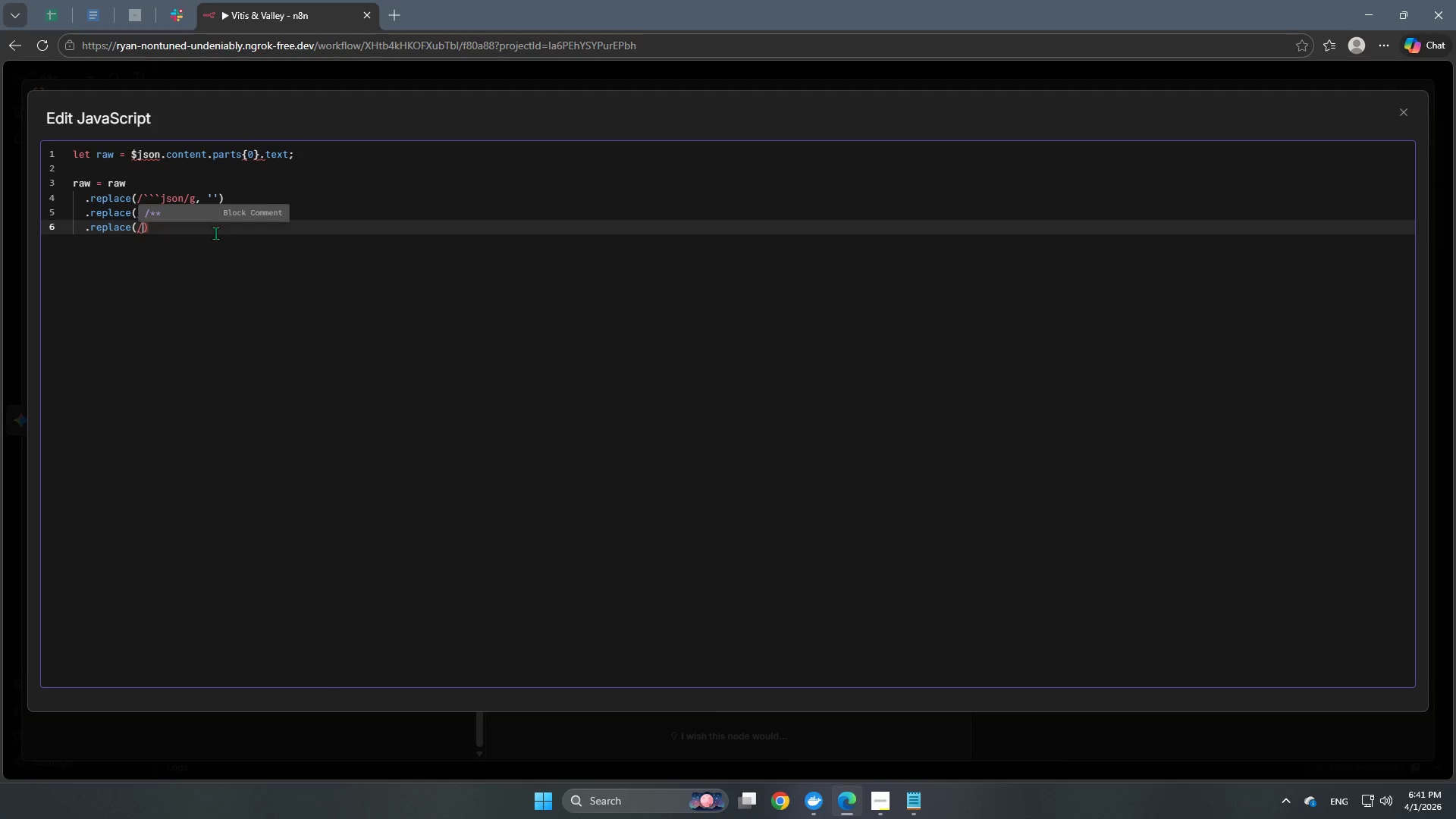 
key(Backslash)
 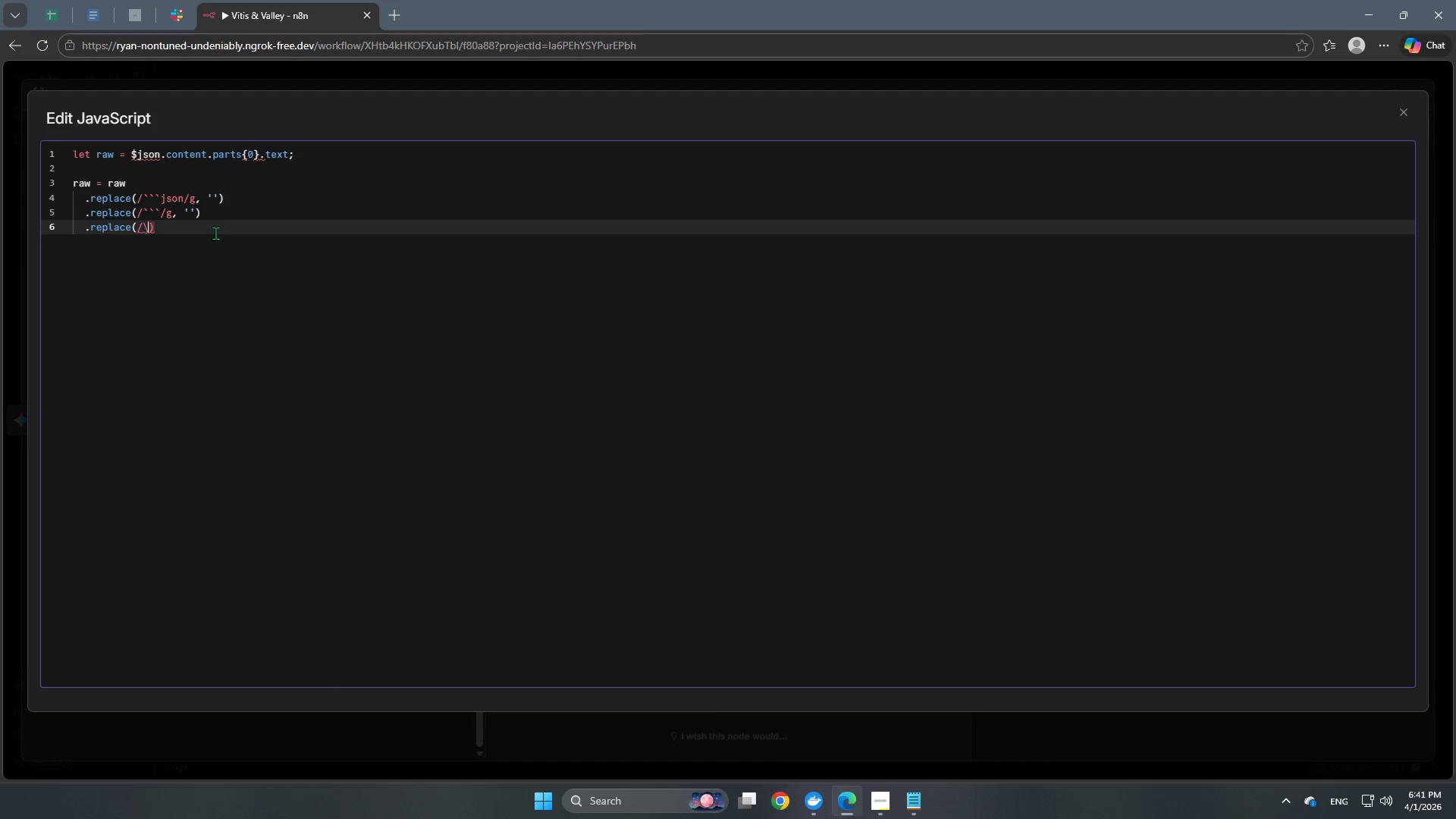 
key(N)
 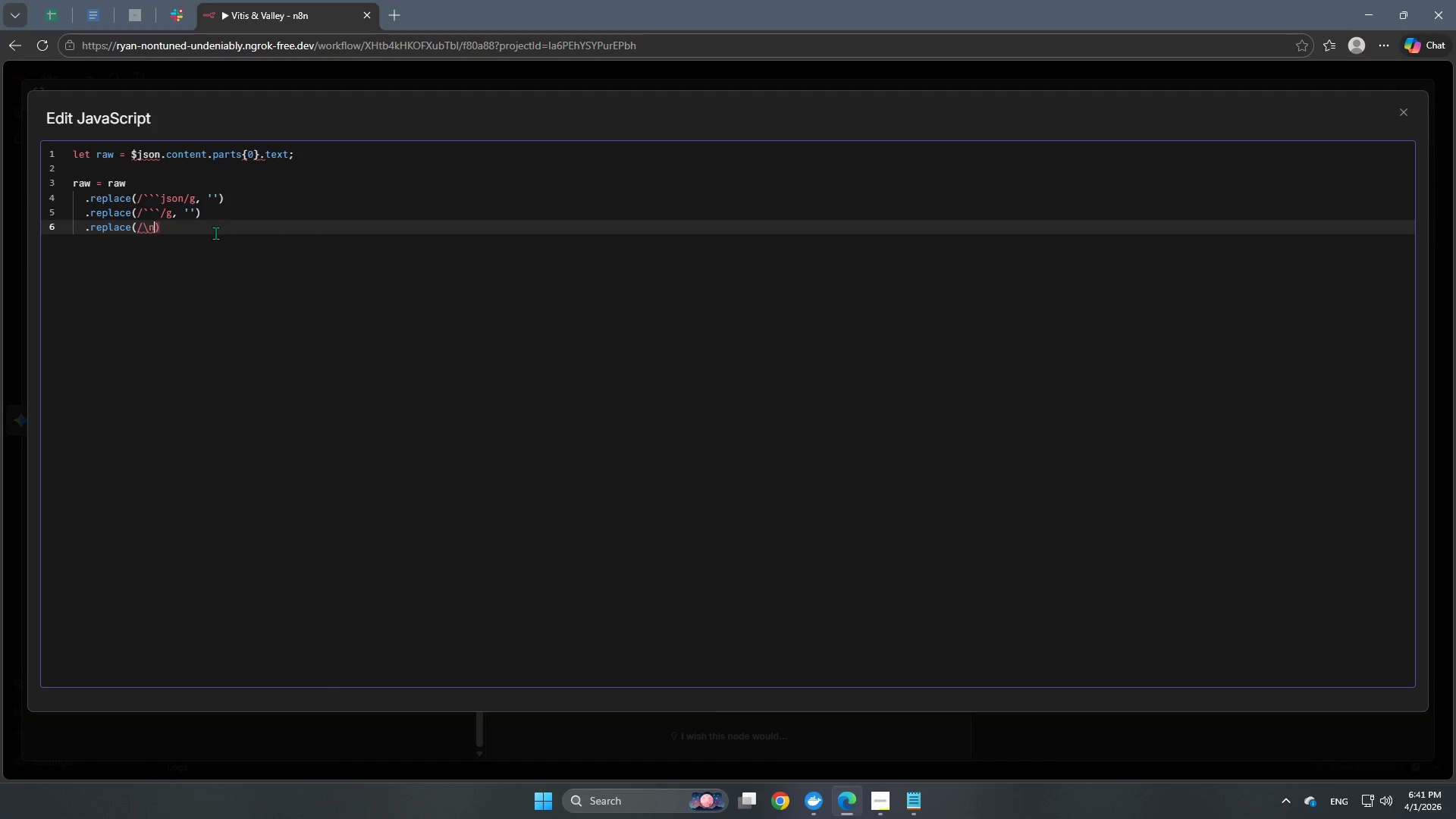 
key(Slash)
 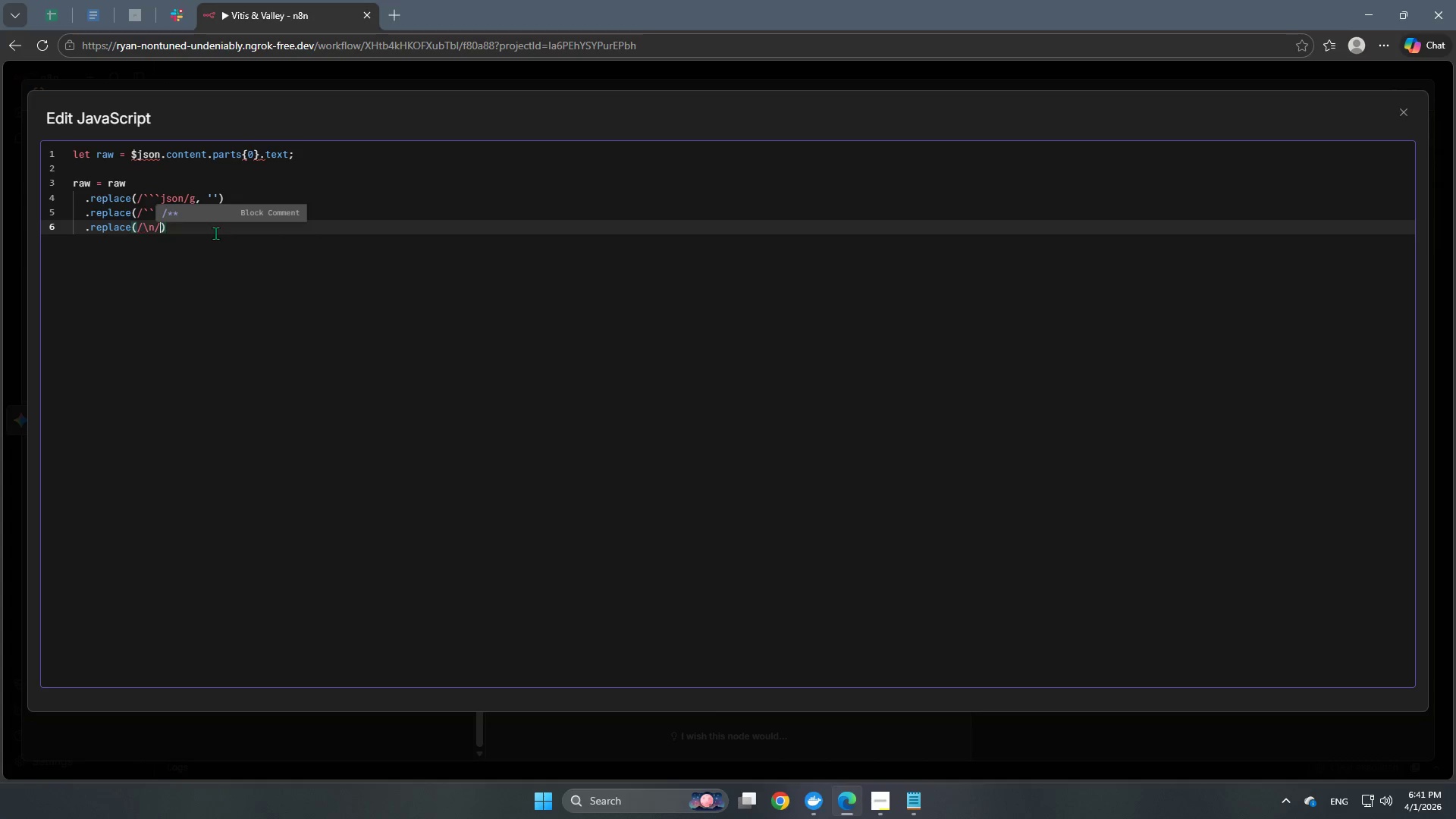 
key(G)
 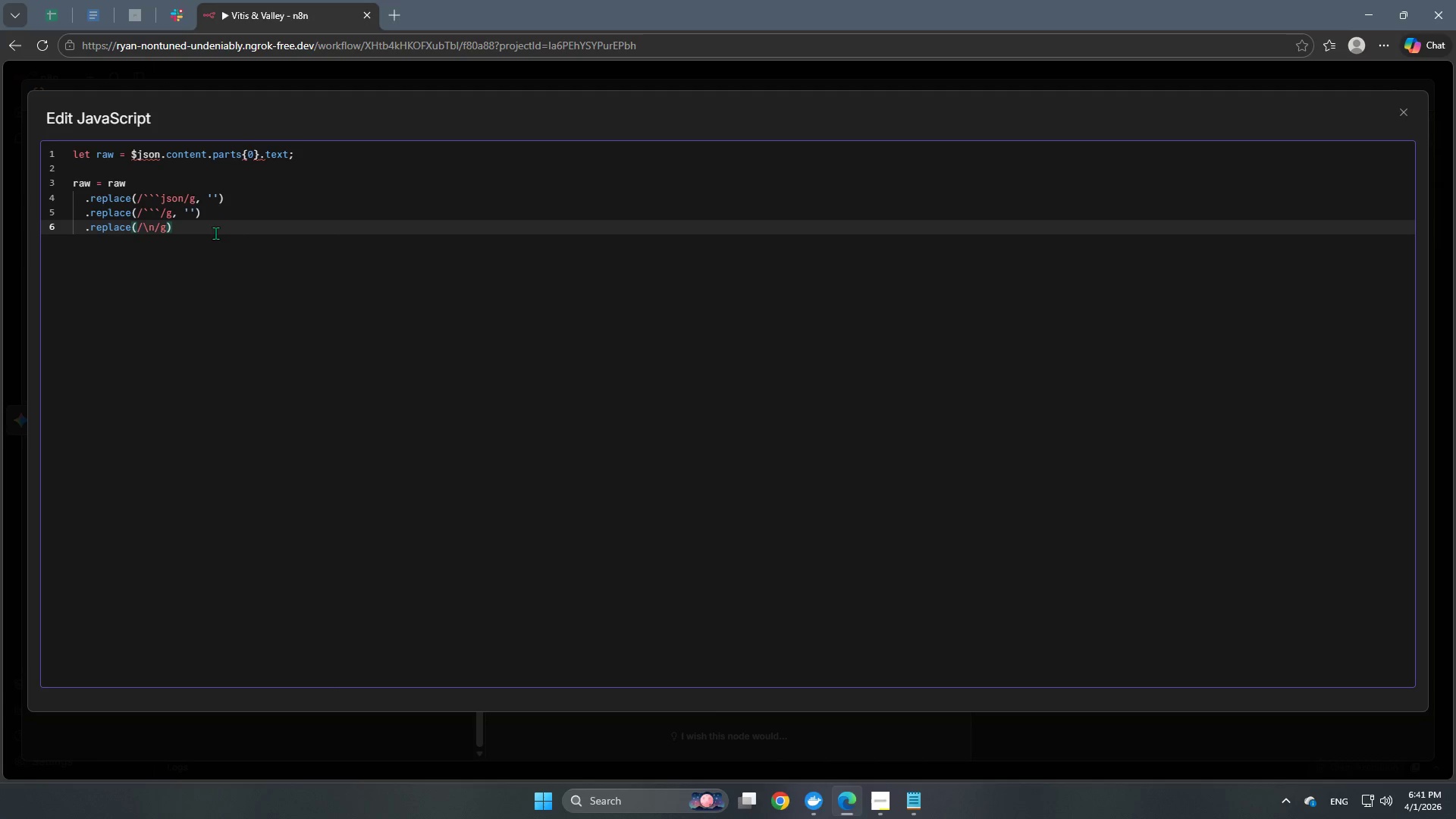 
key(Comma)
 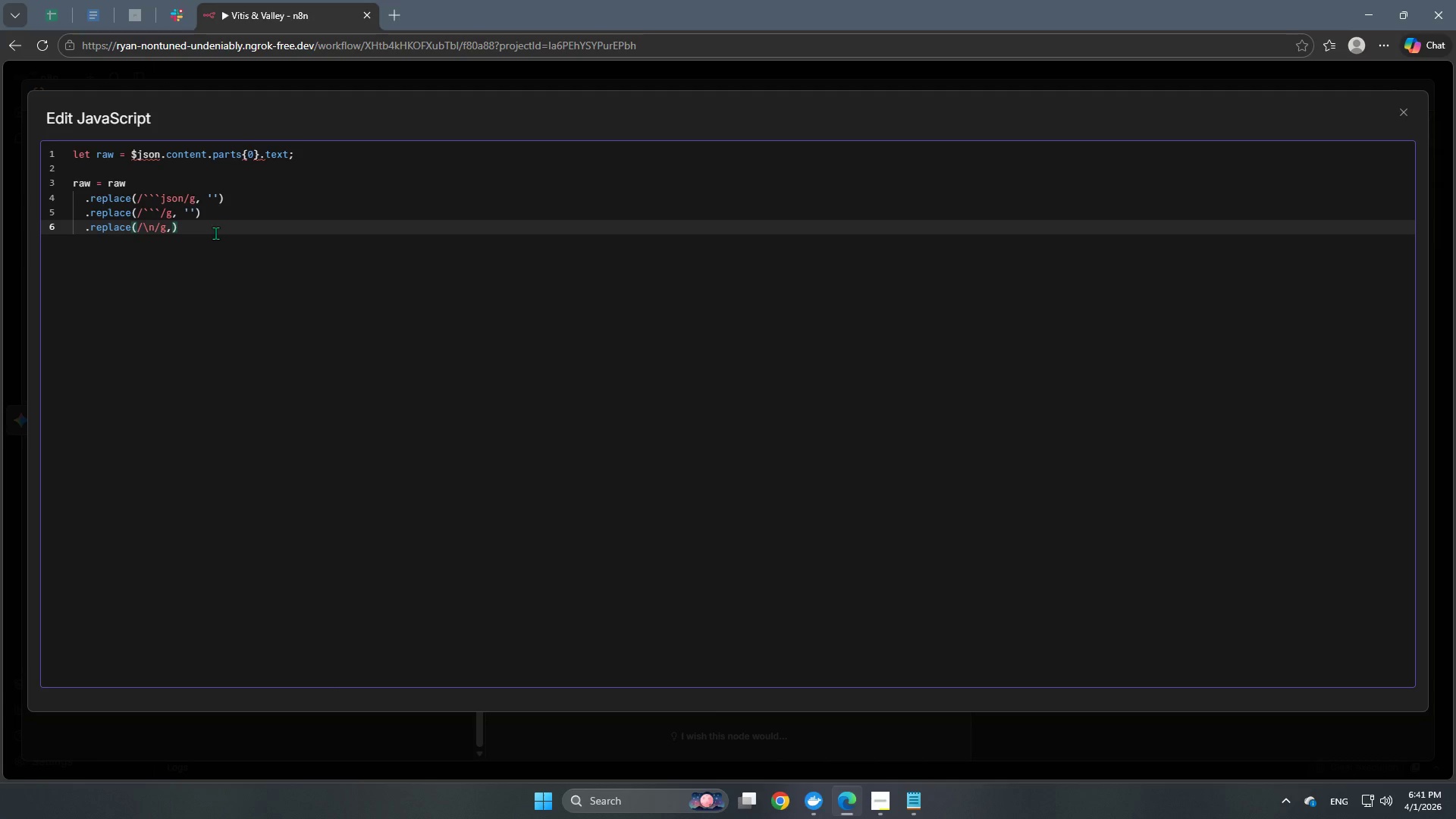 
key(Space)
 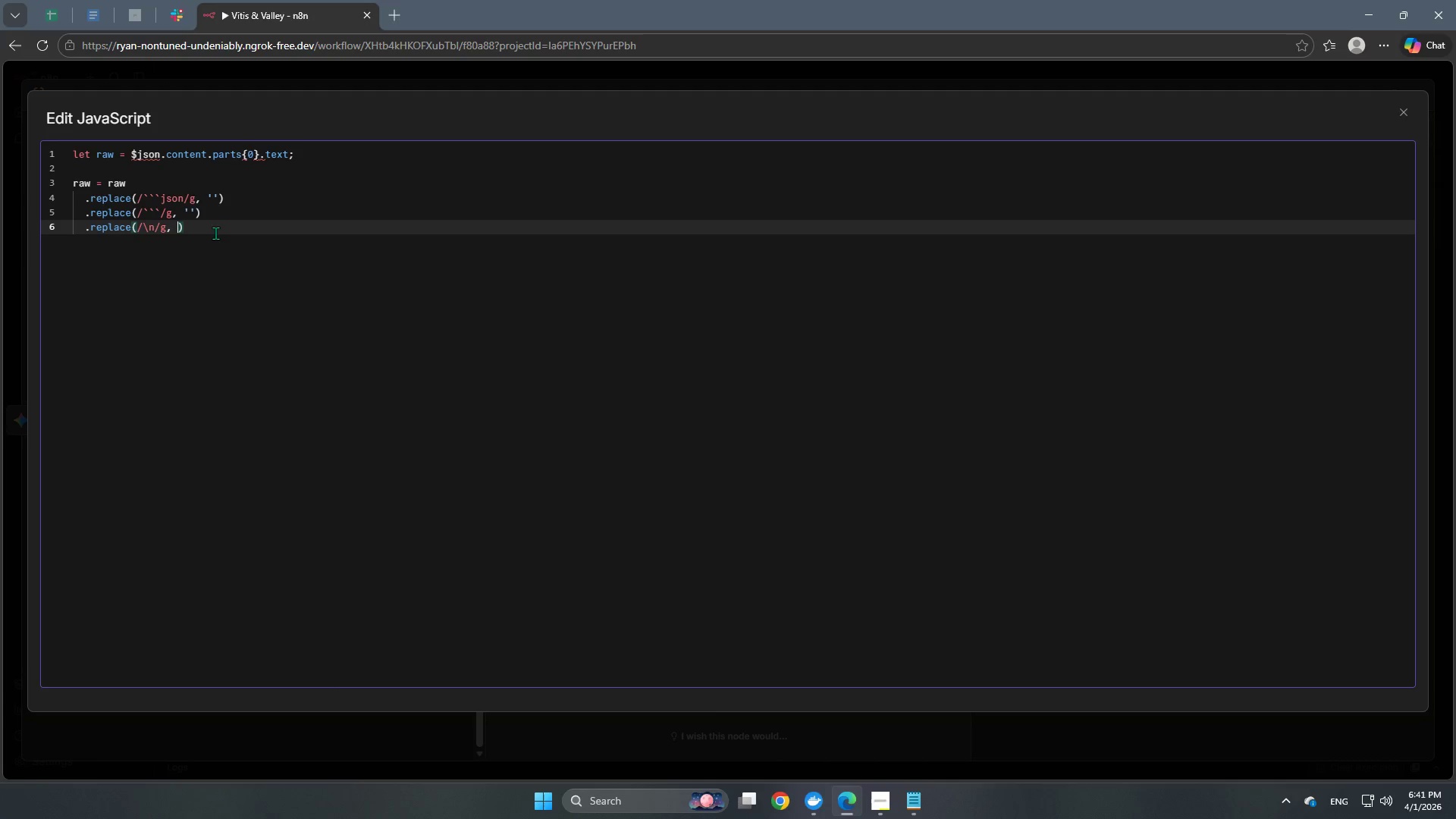 
hold_key(key=ShiftRight, duration=1.19)
 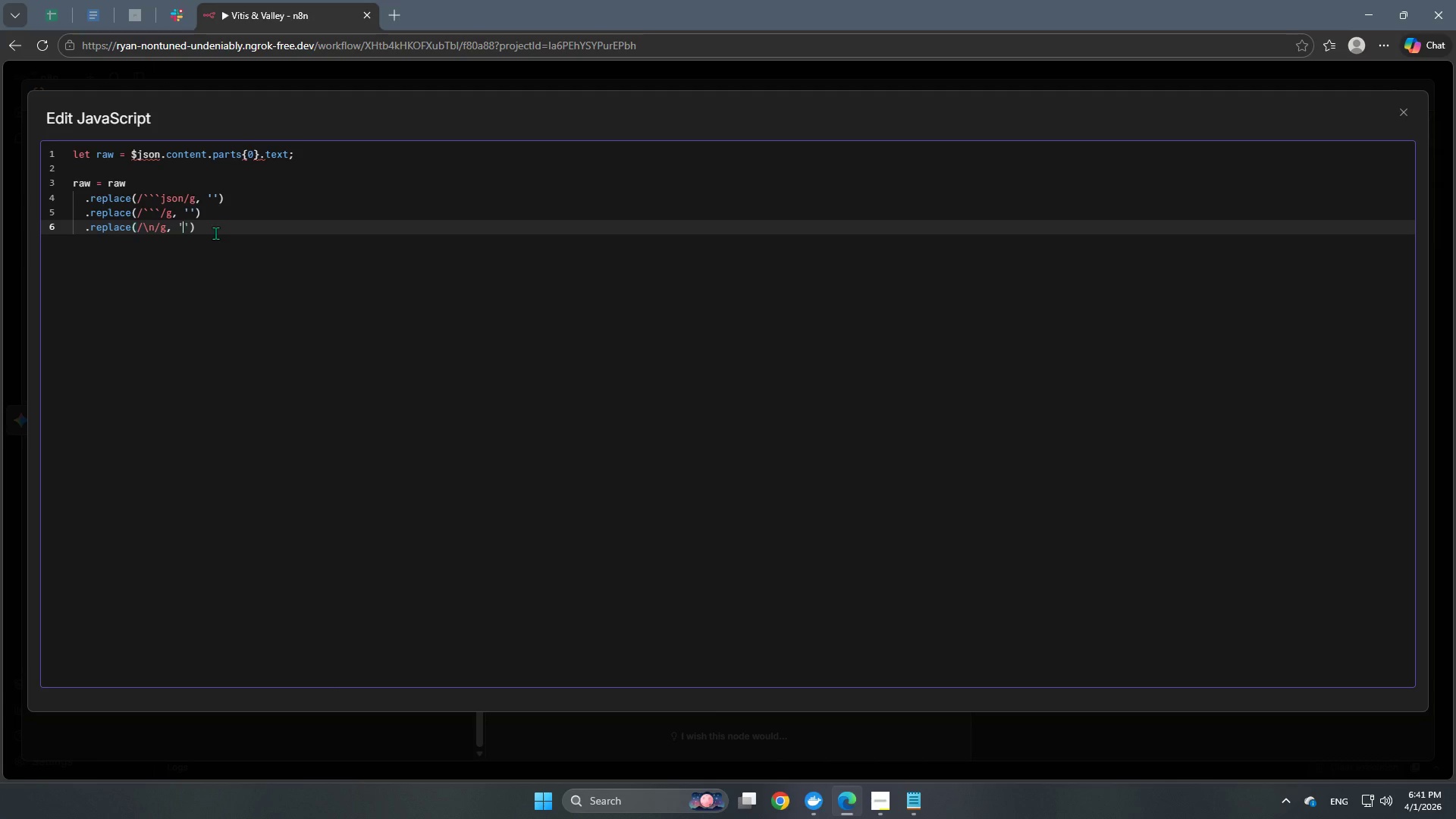 
key(Quote)
 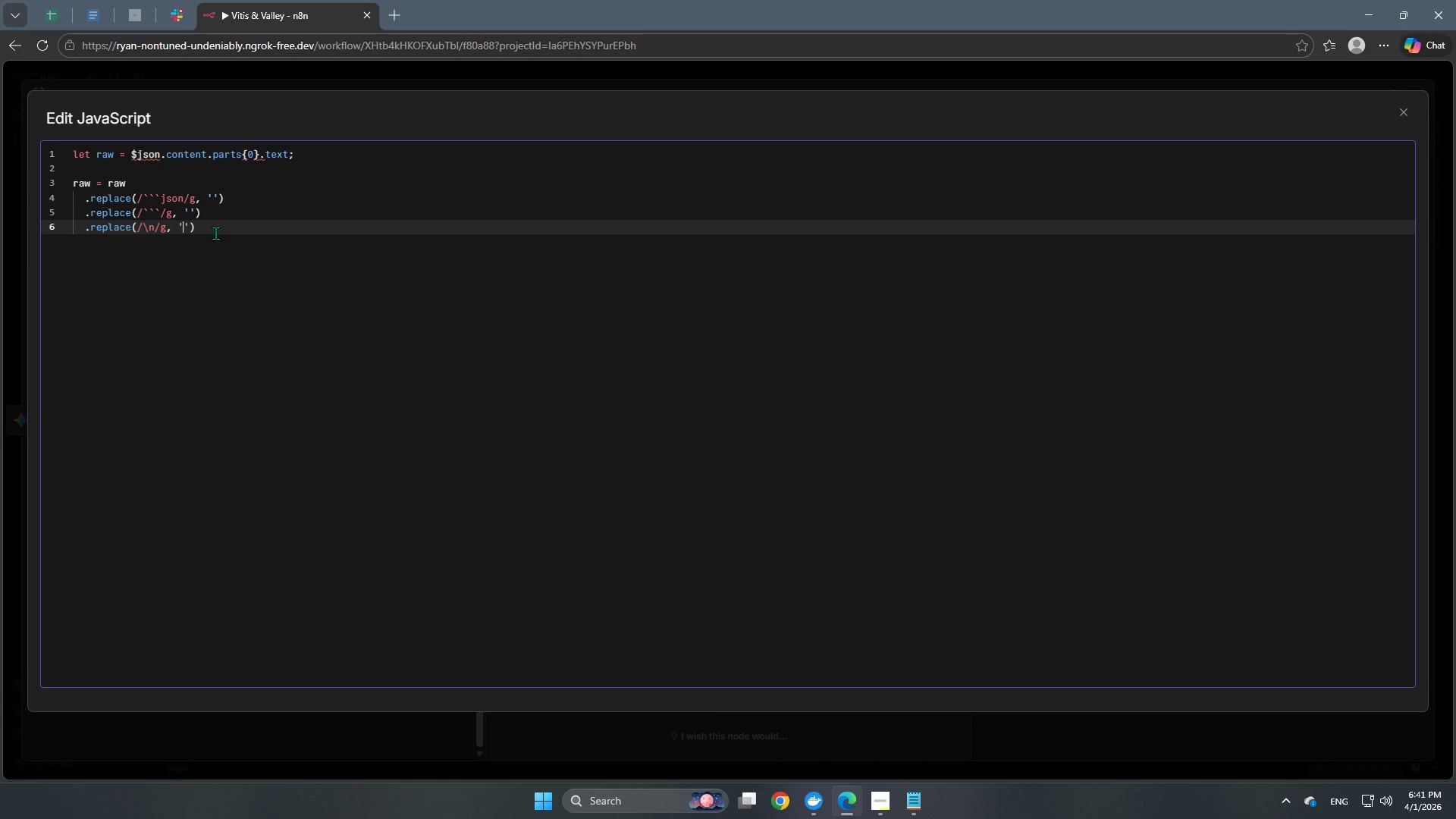 
key(ArrowRight)
 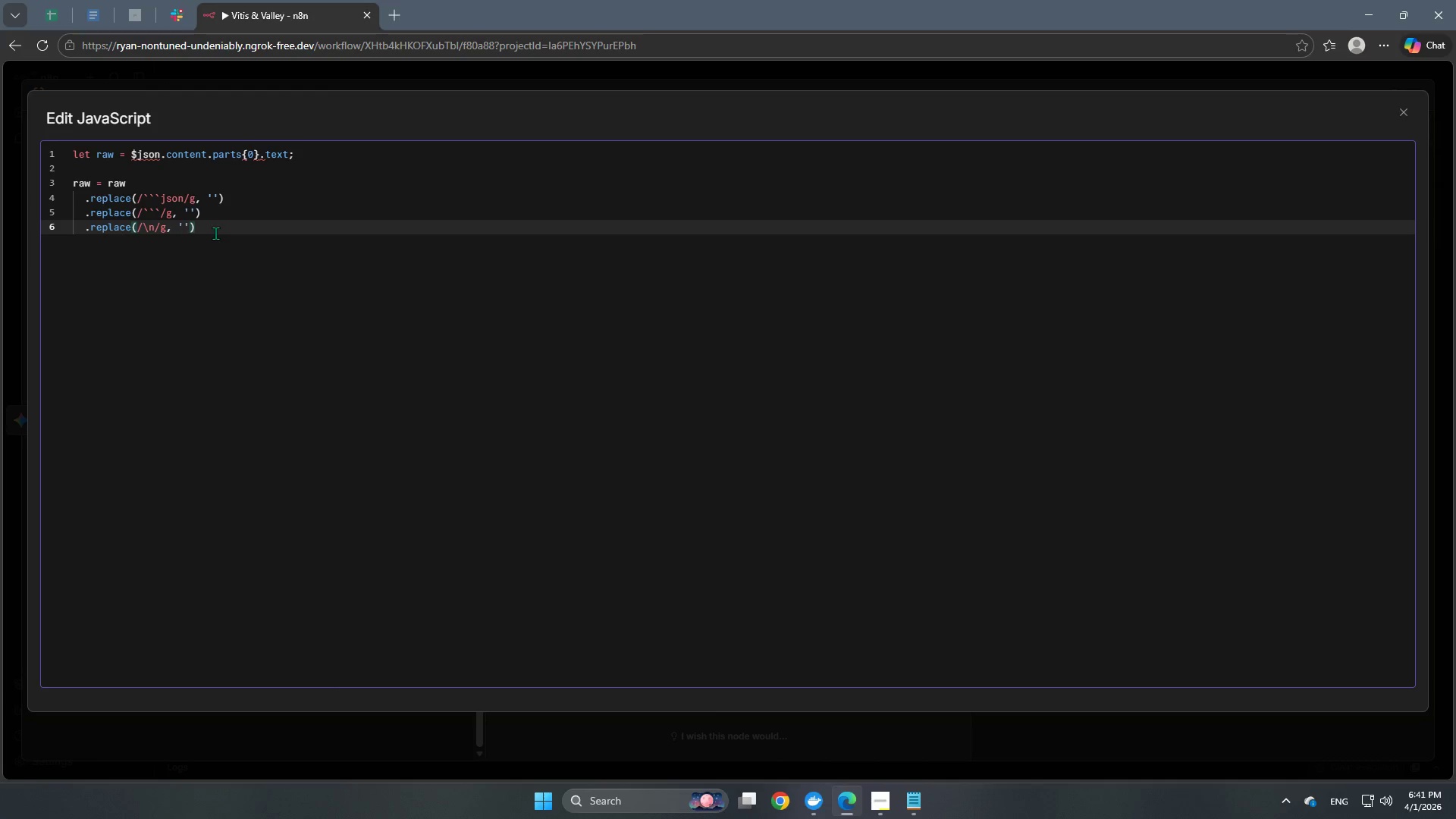 
key(ArrowRight)
 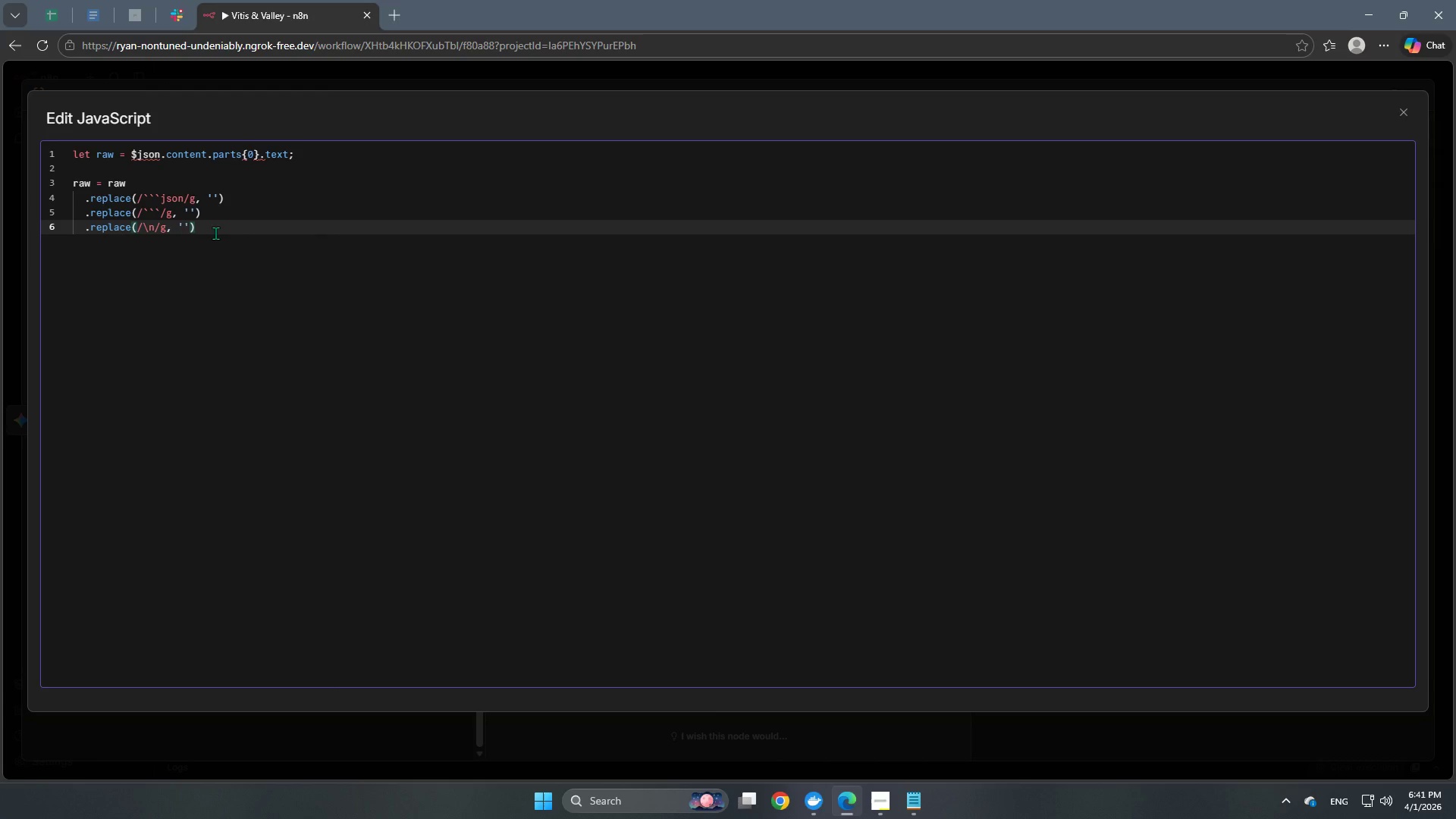 
key(Enter)
 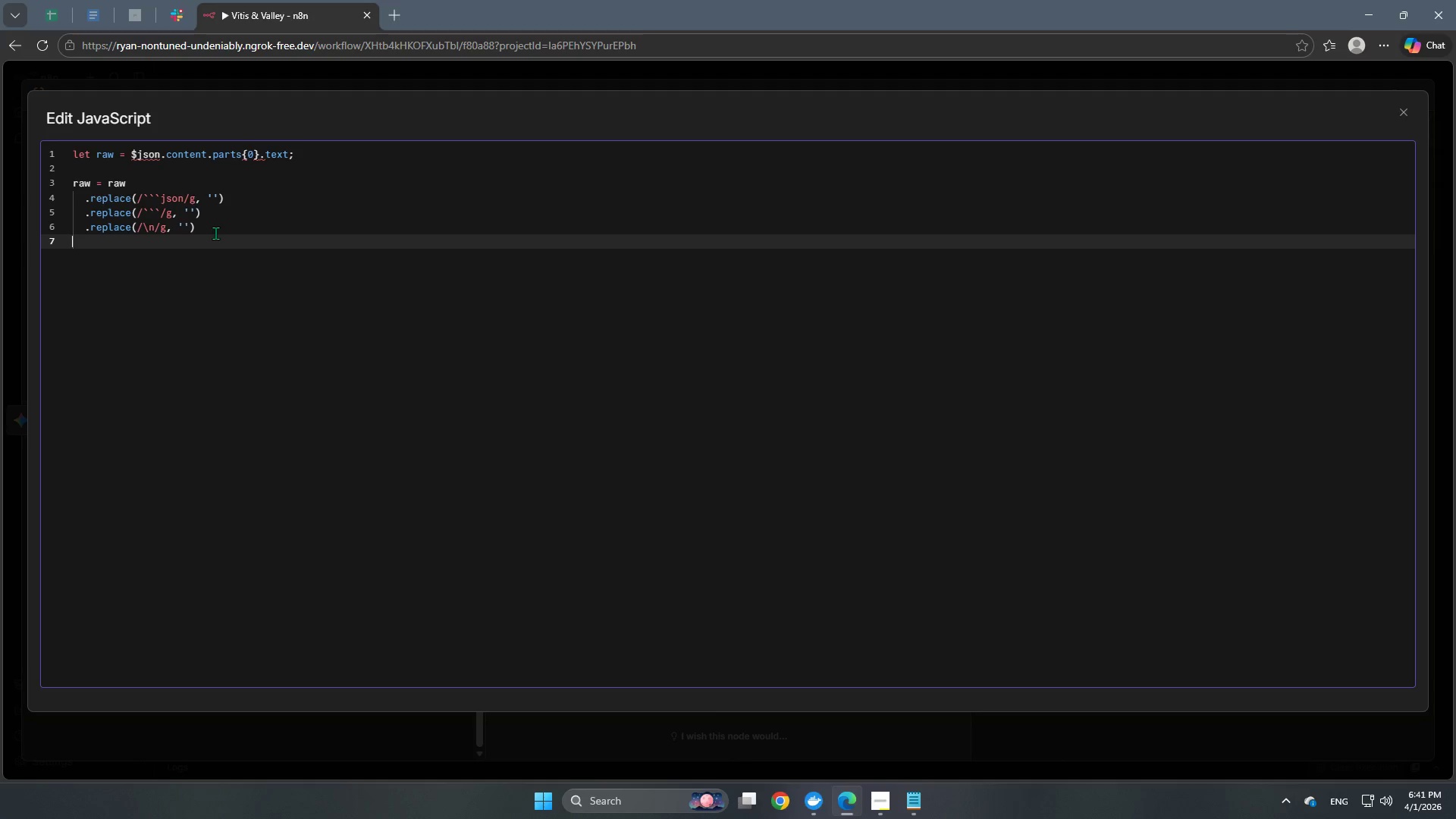 
key(Tab)
type(.replace()
 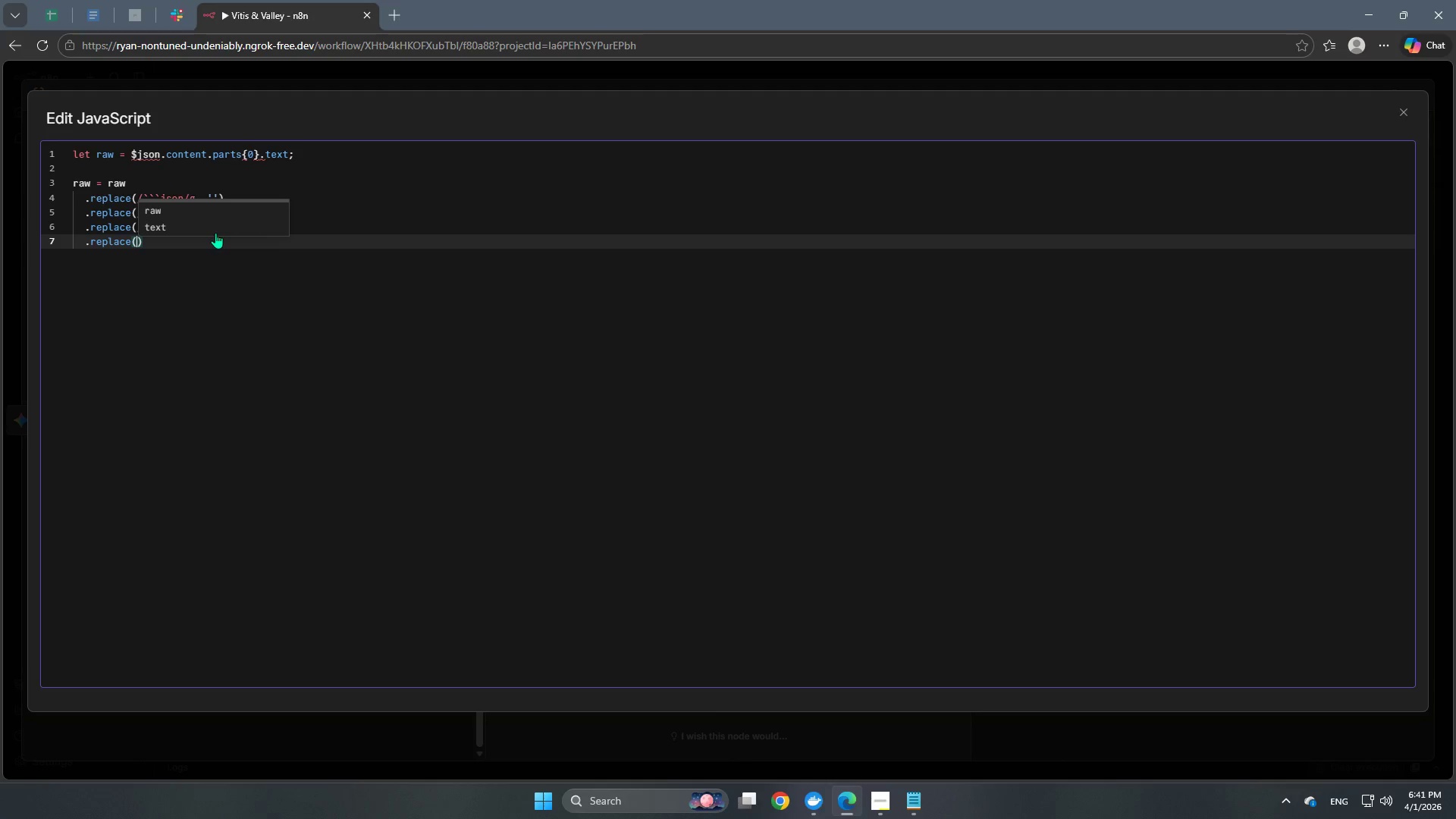 
wait(5.48)
 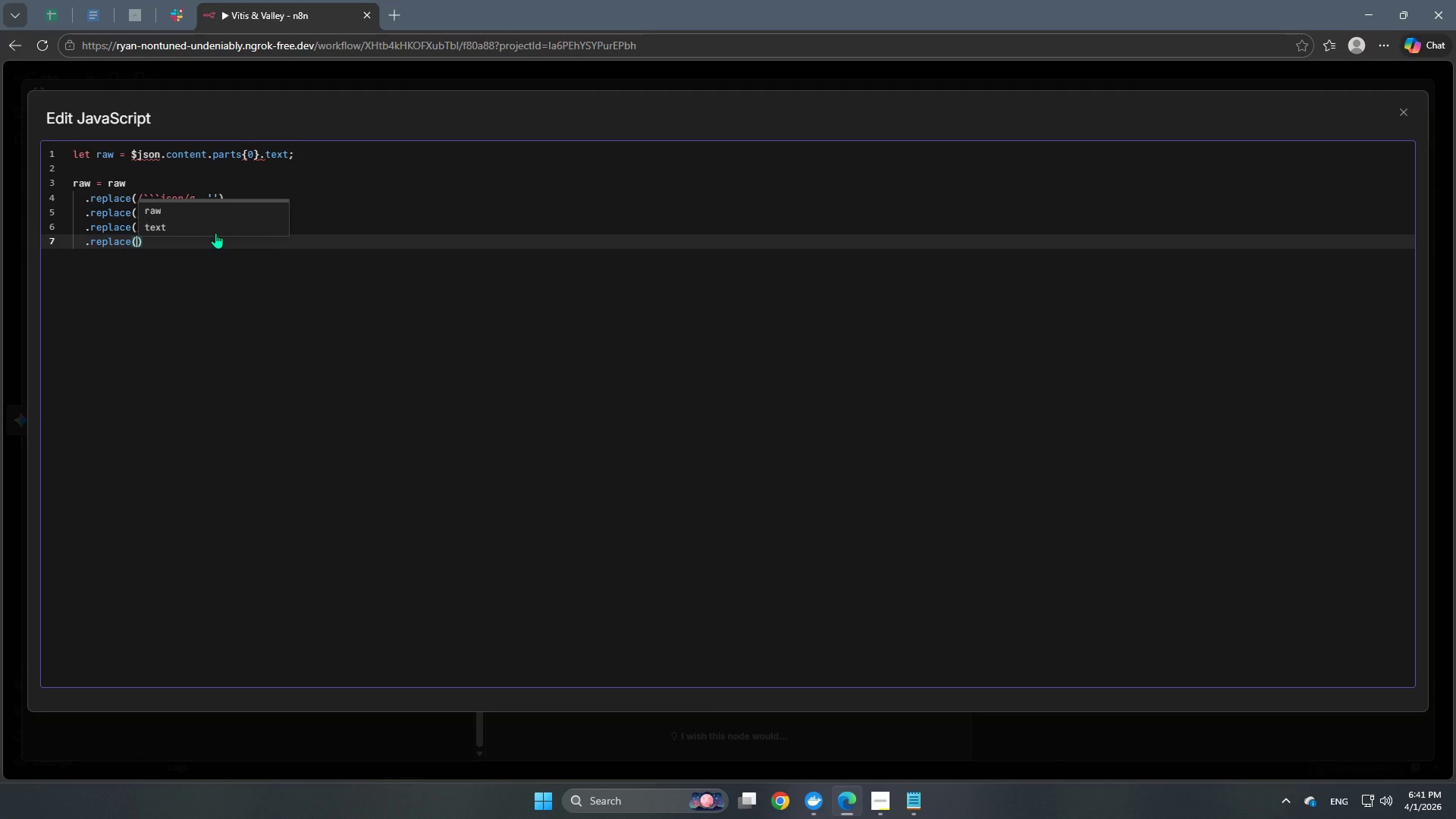 
key(Slash)
 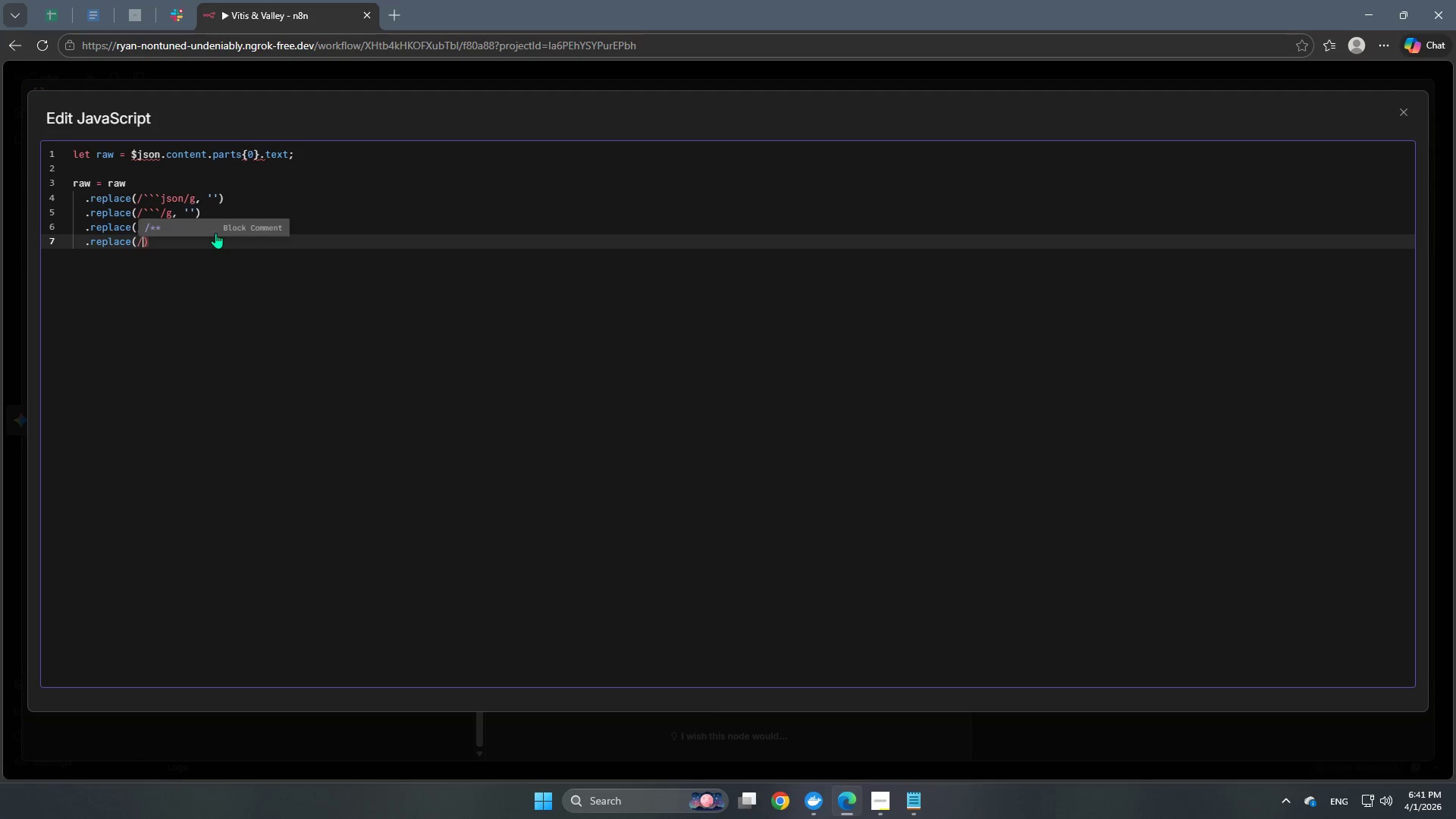 
key(Backslash)
 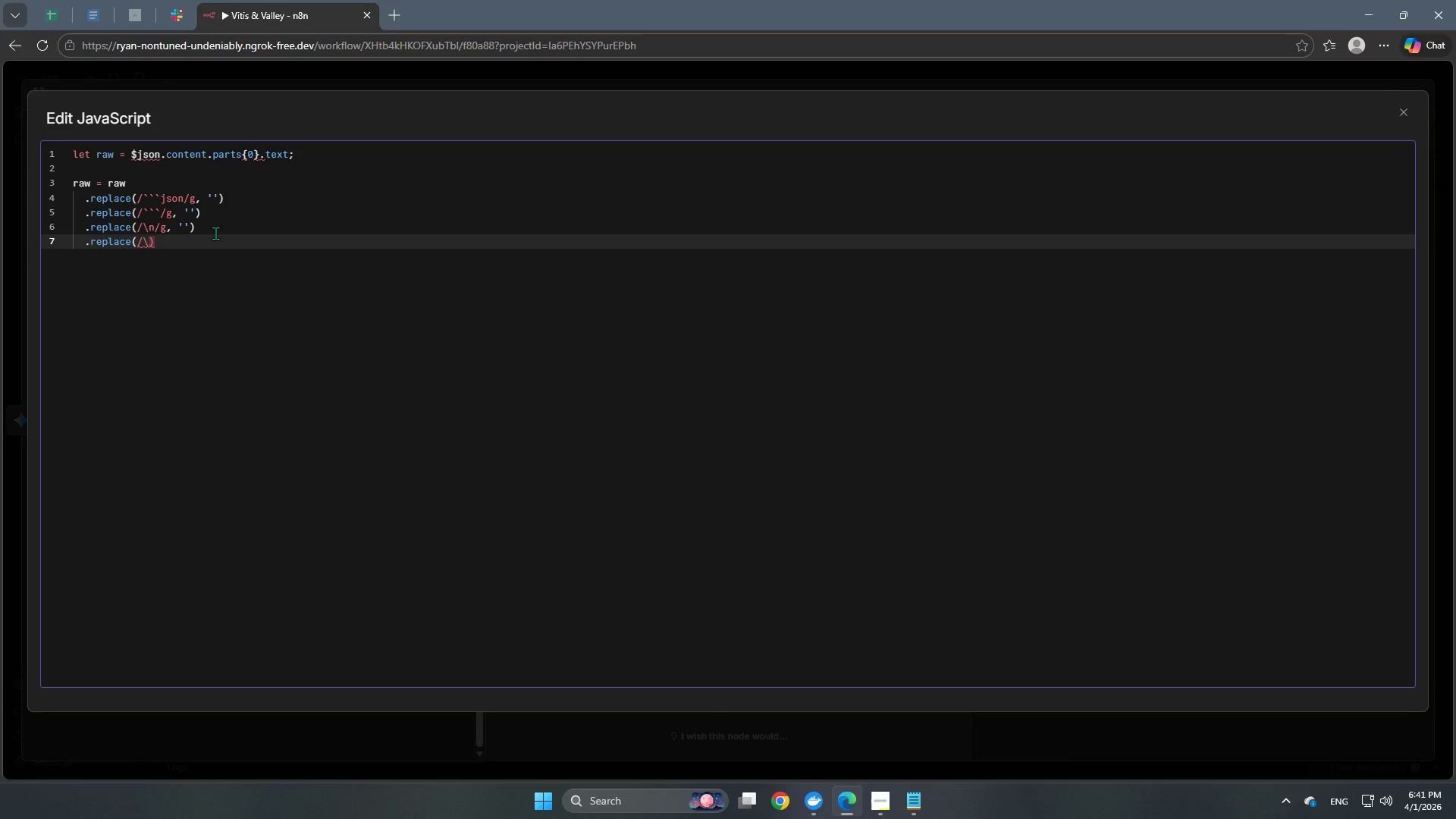 
key(Backslash)
 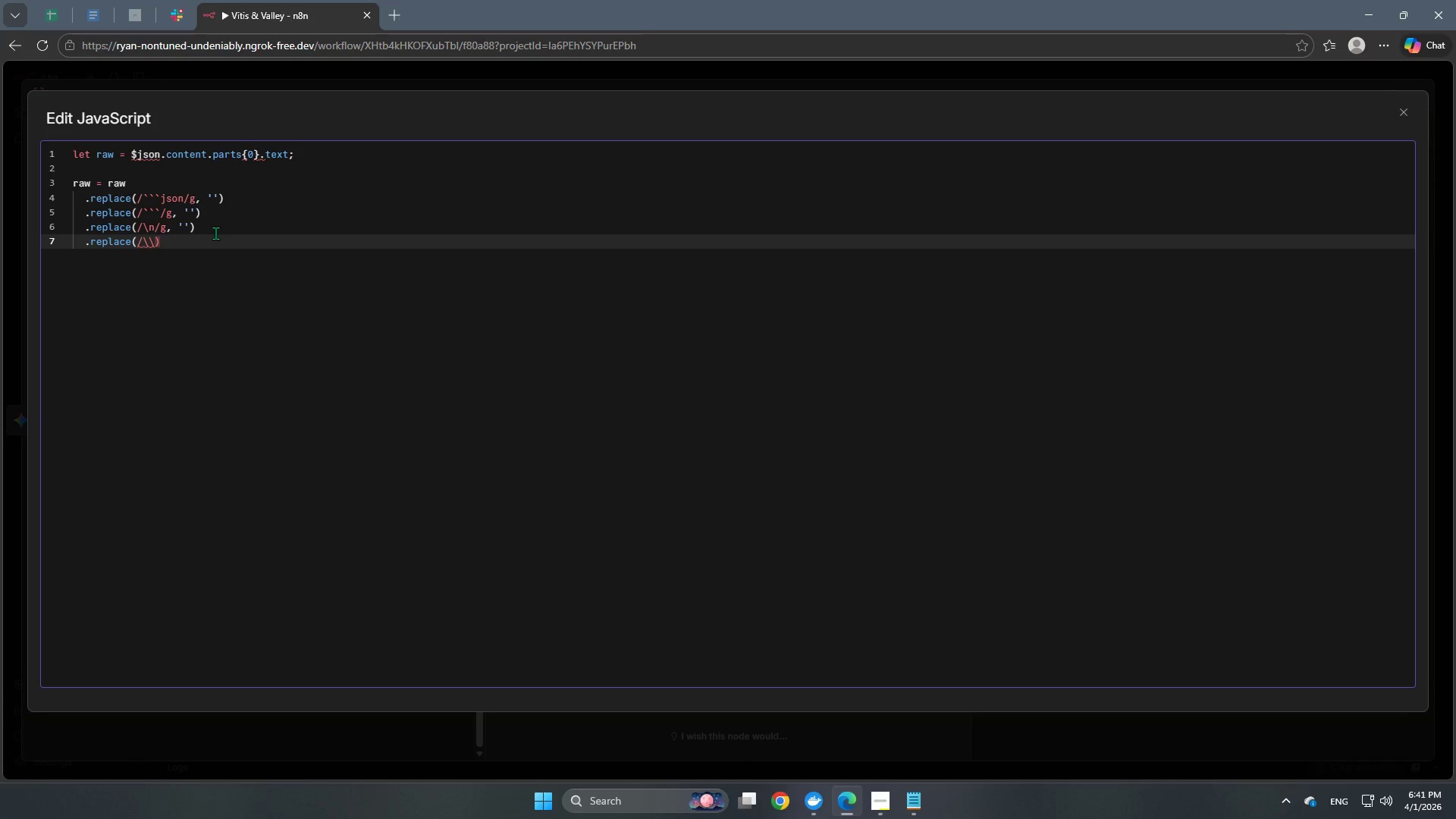 
key(Shift+Quote)
 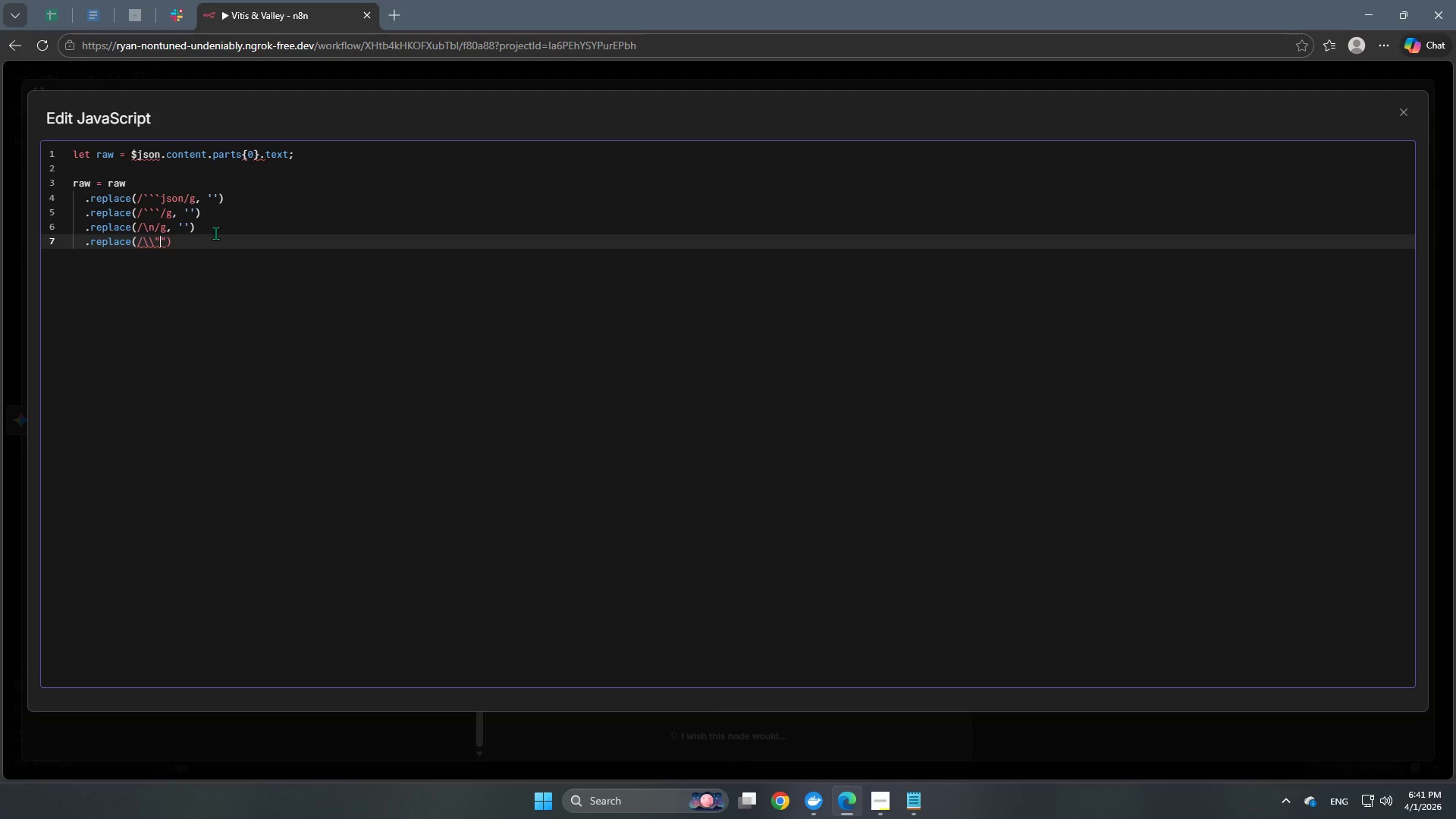 
key(Slash)
 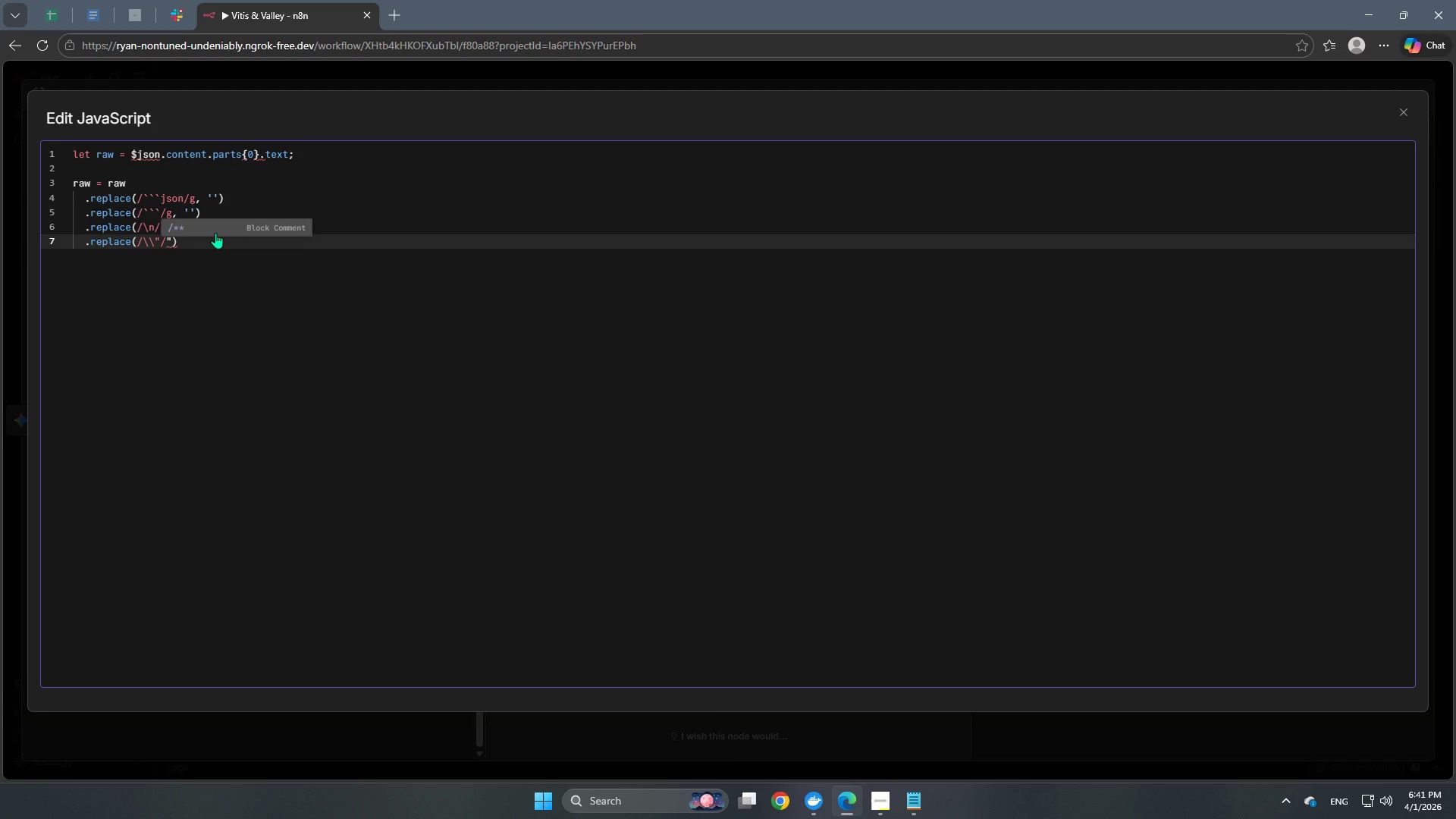 
key(G)
 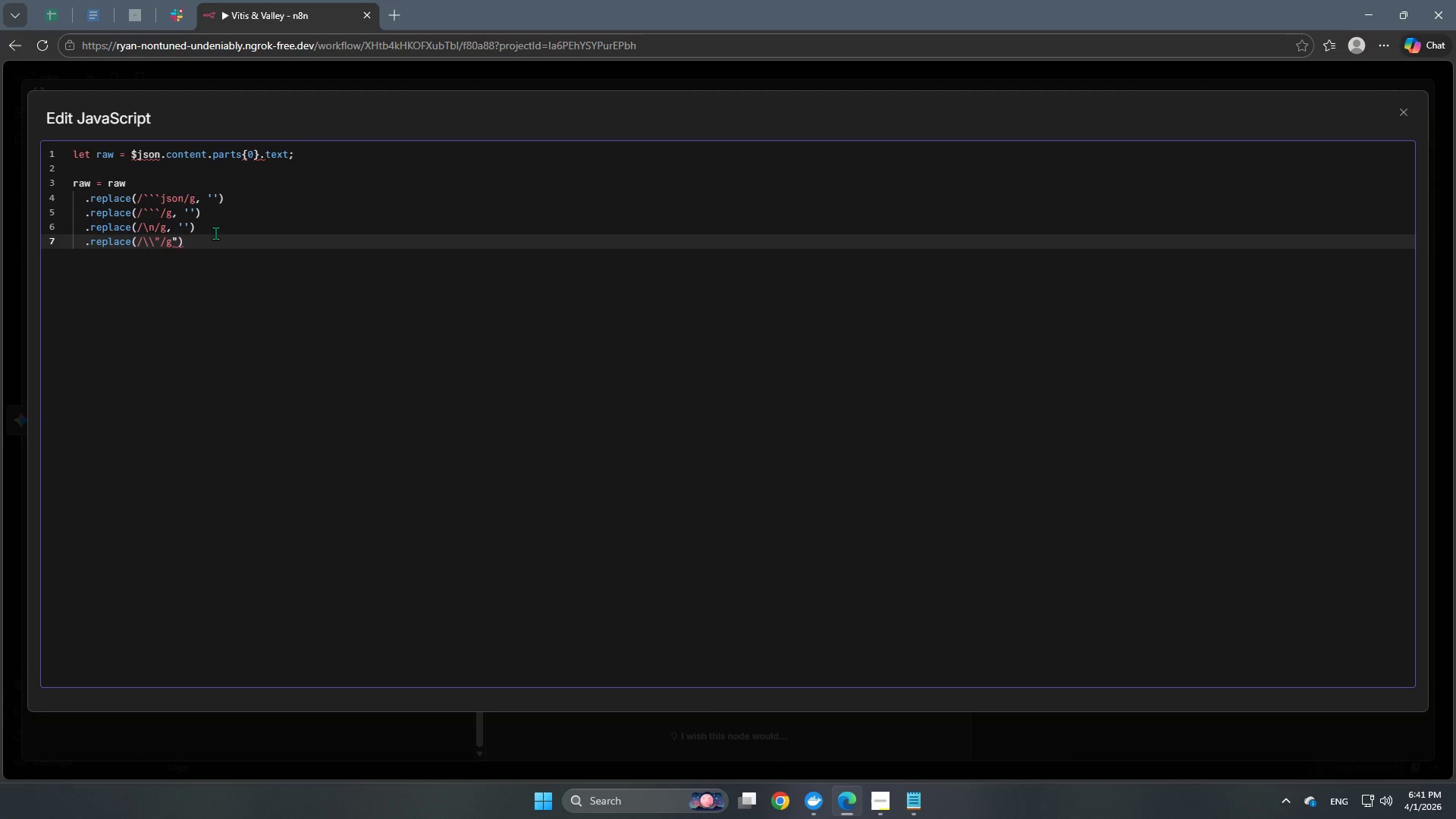 
key(Comma)
 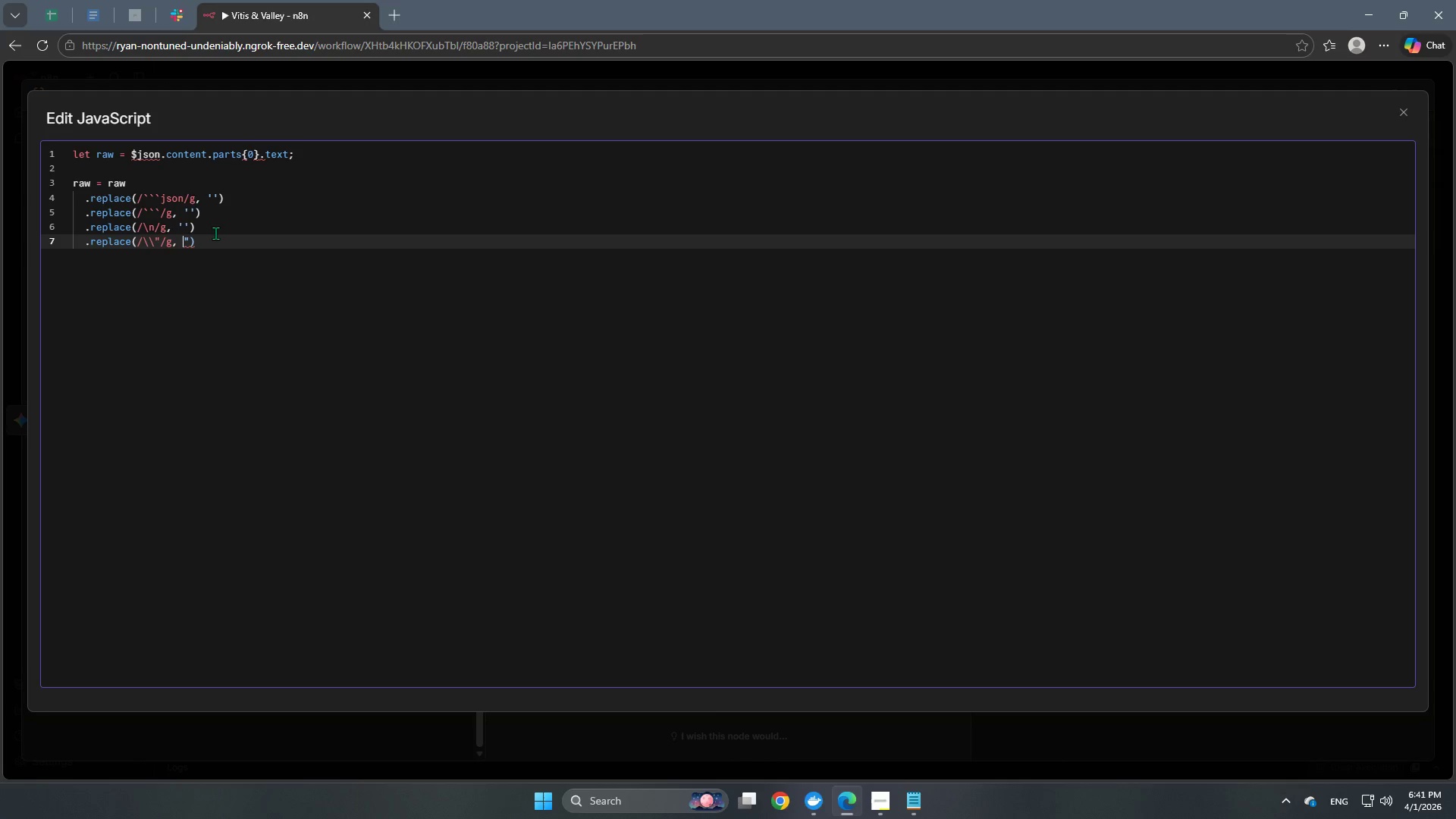 
key(Space)
 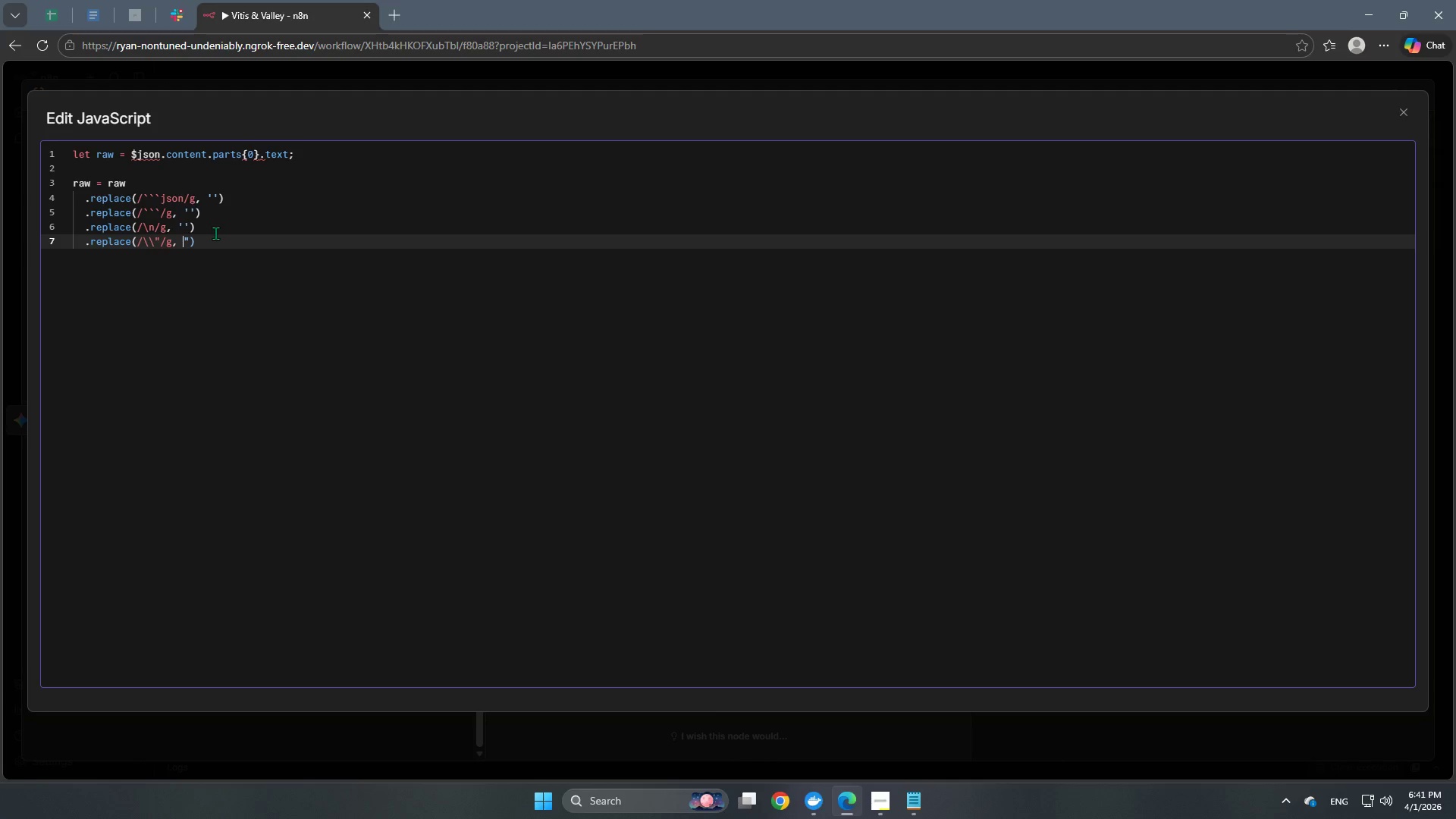 
key(Quote)
 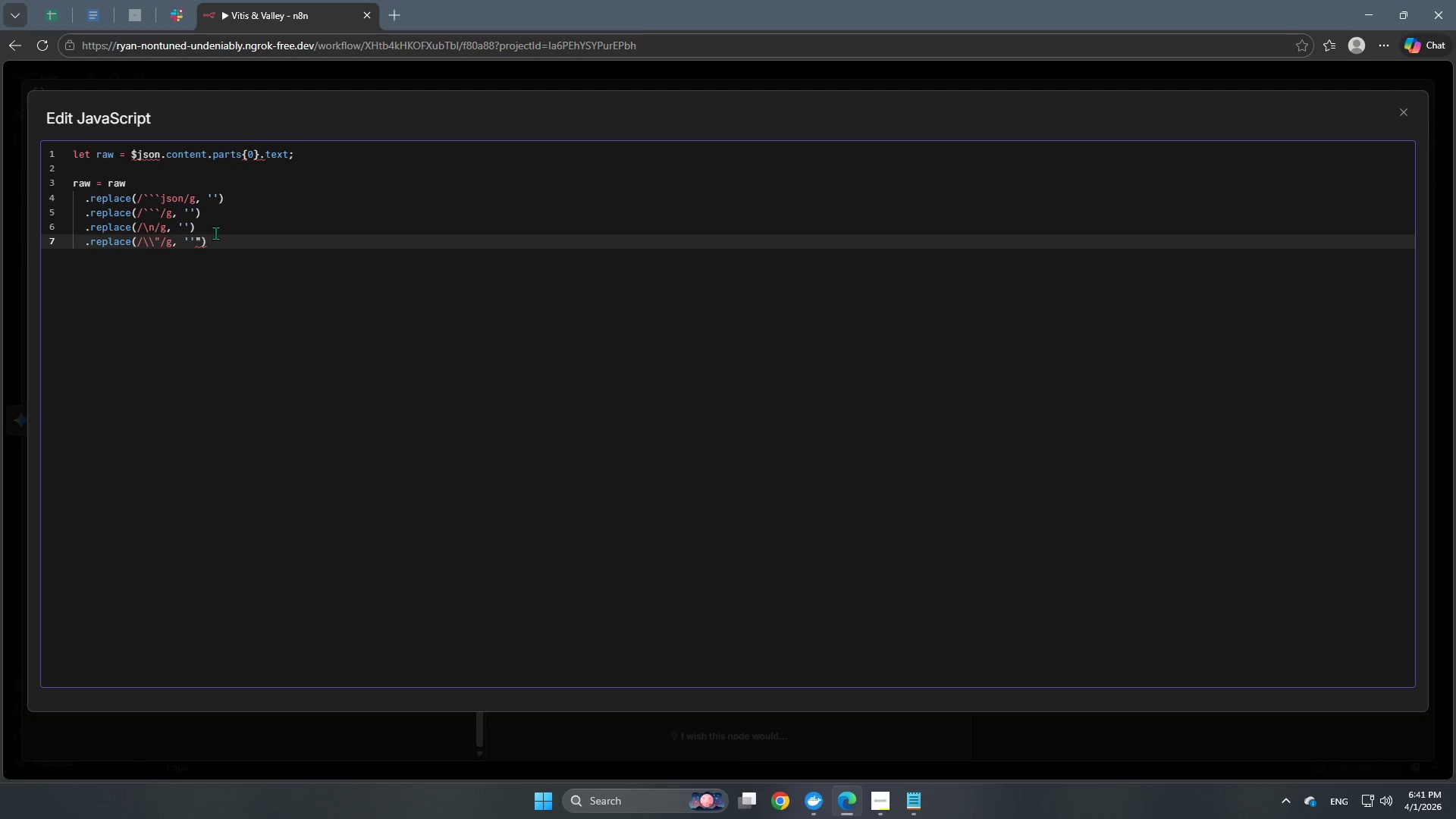 
key(Backspace)
 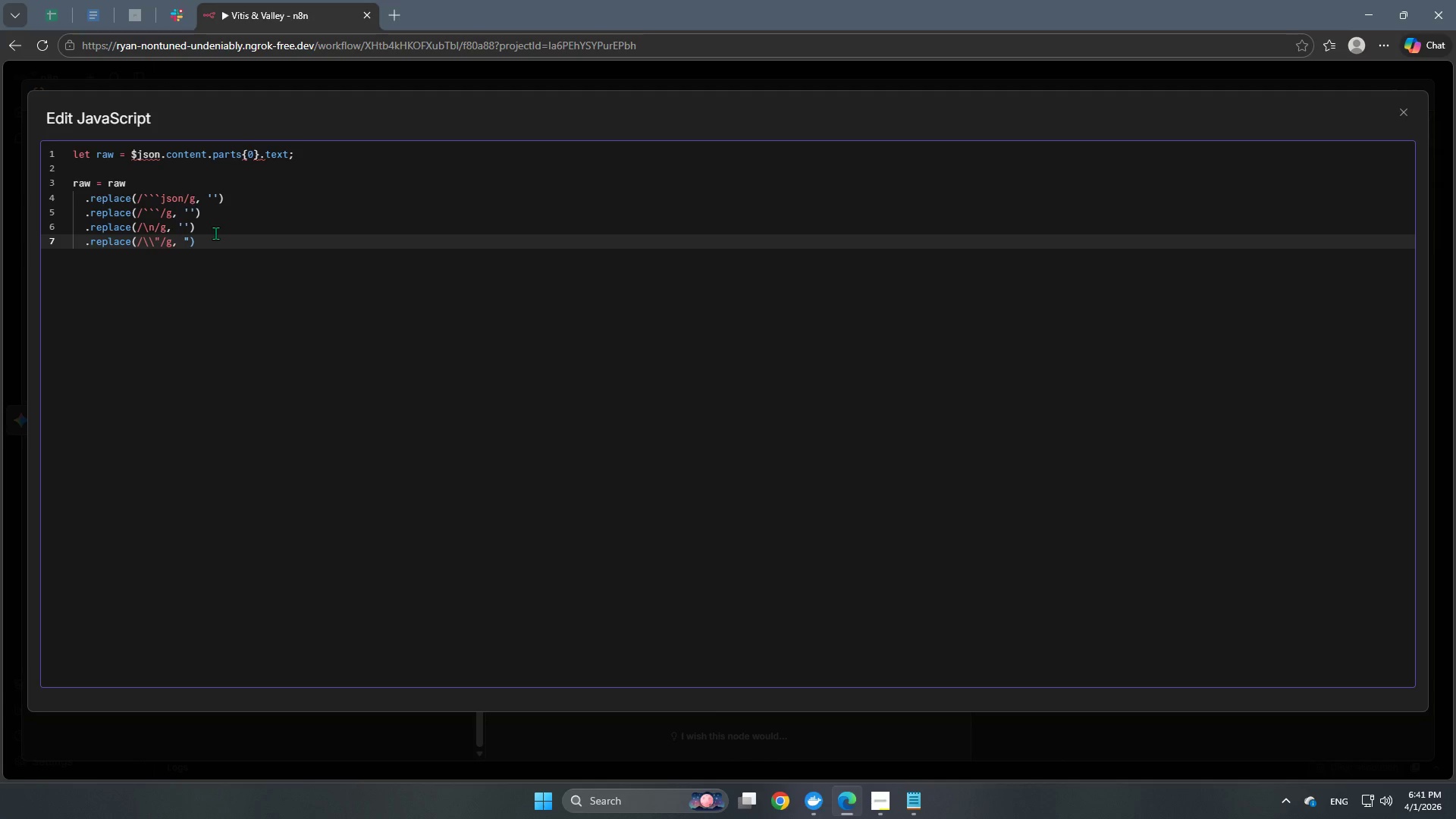 
key(Shift+Quote)
 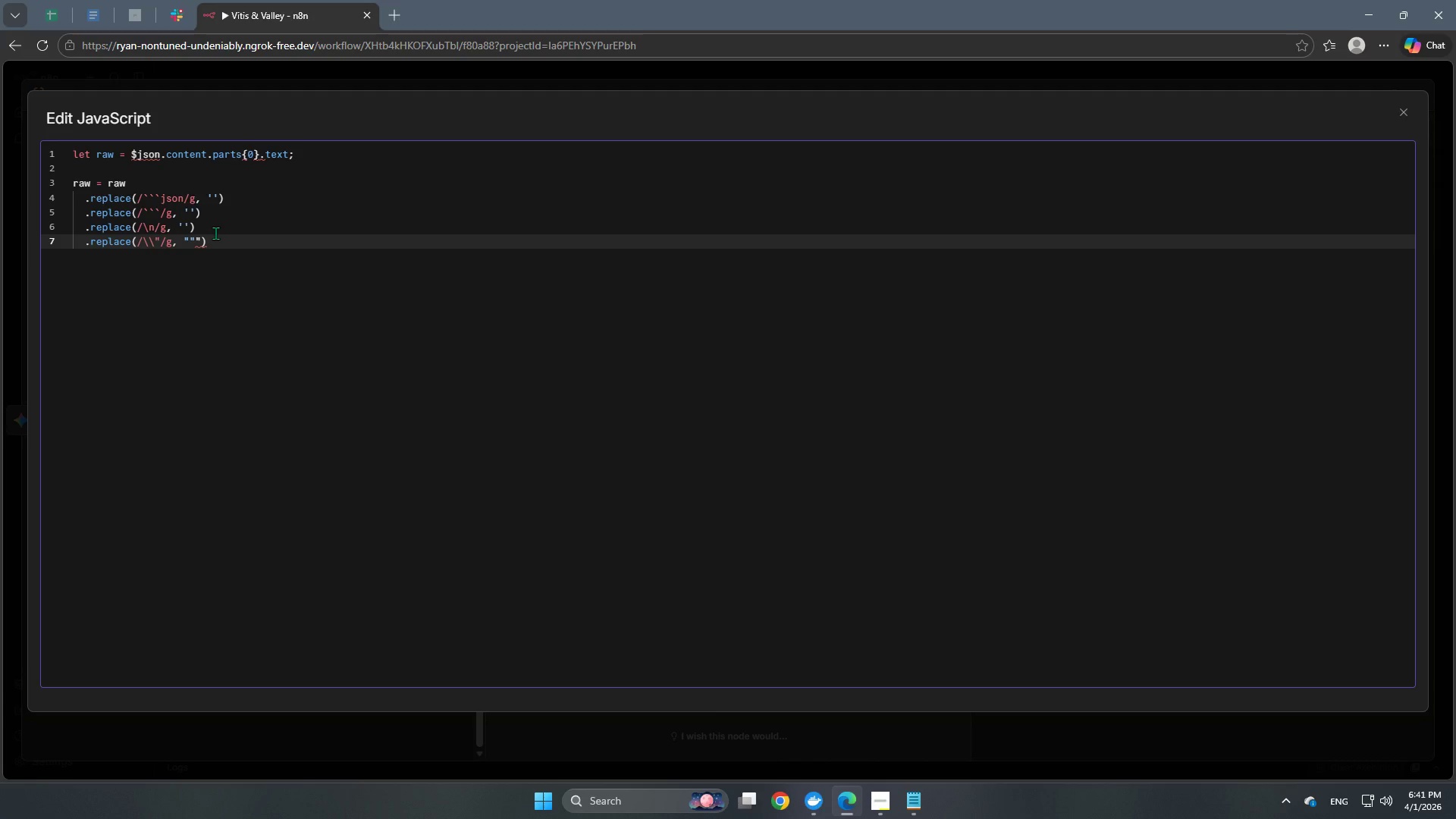 
key(ArrowRight)
 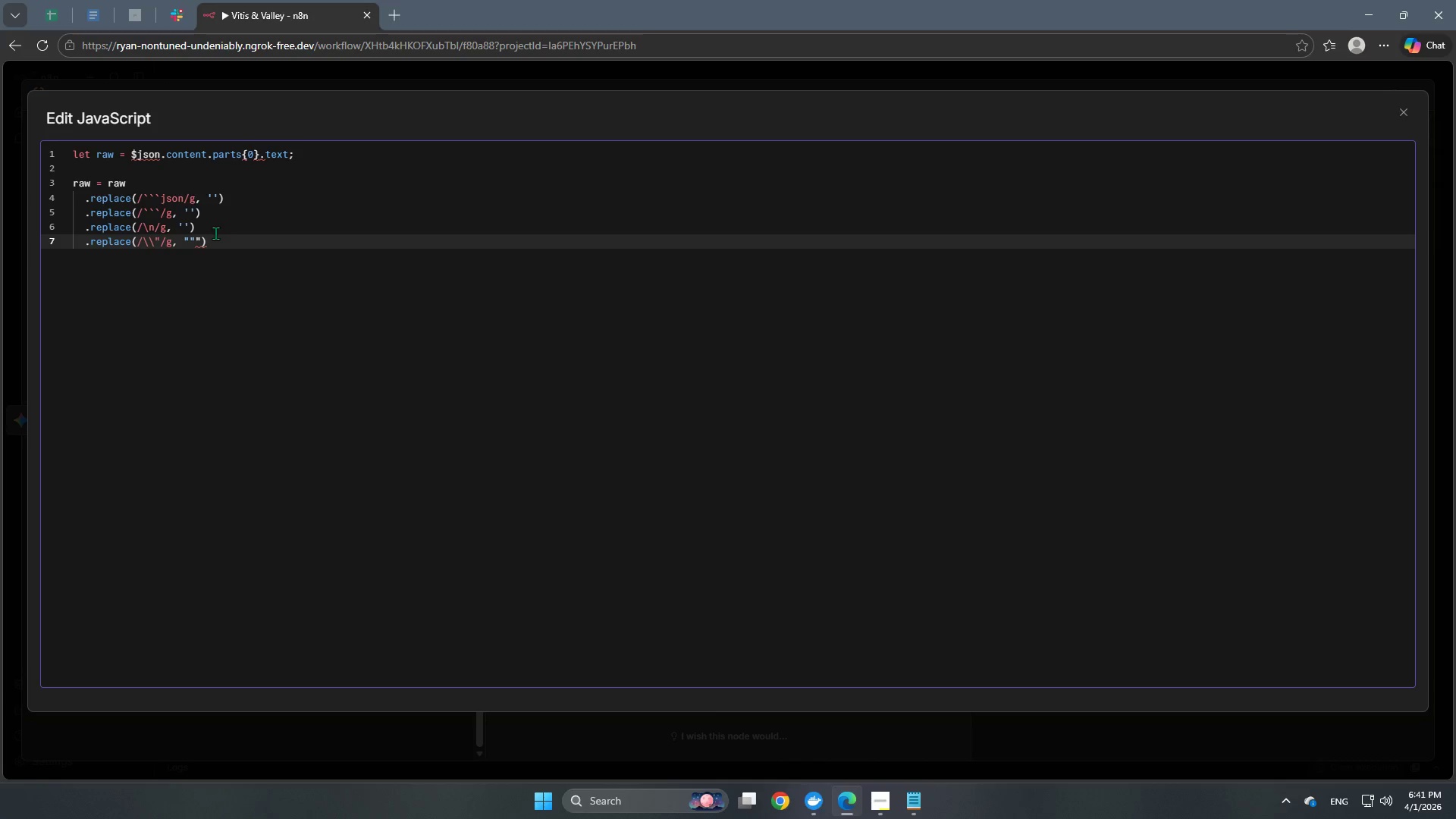 
key(Backspace)
 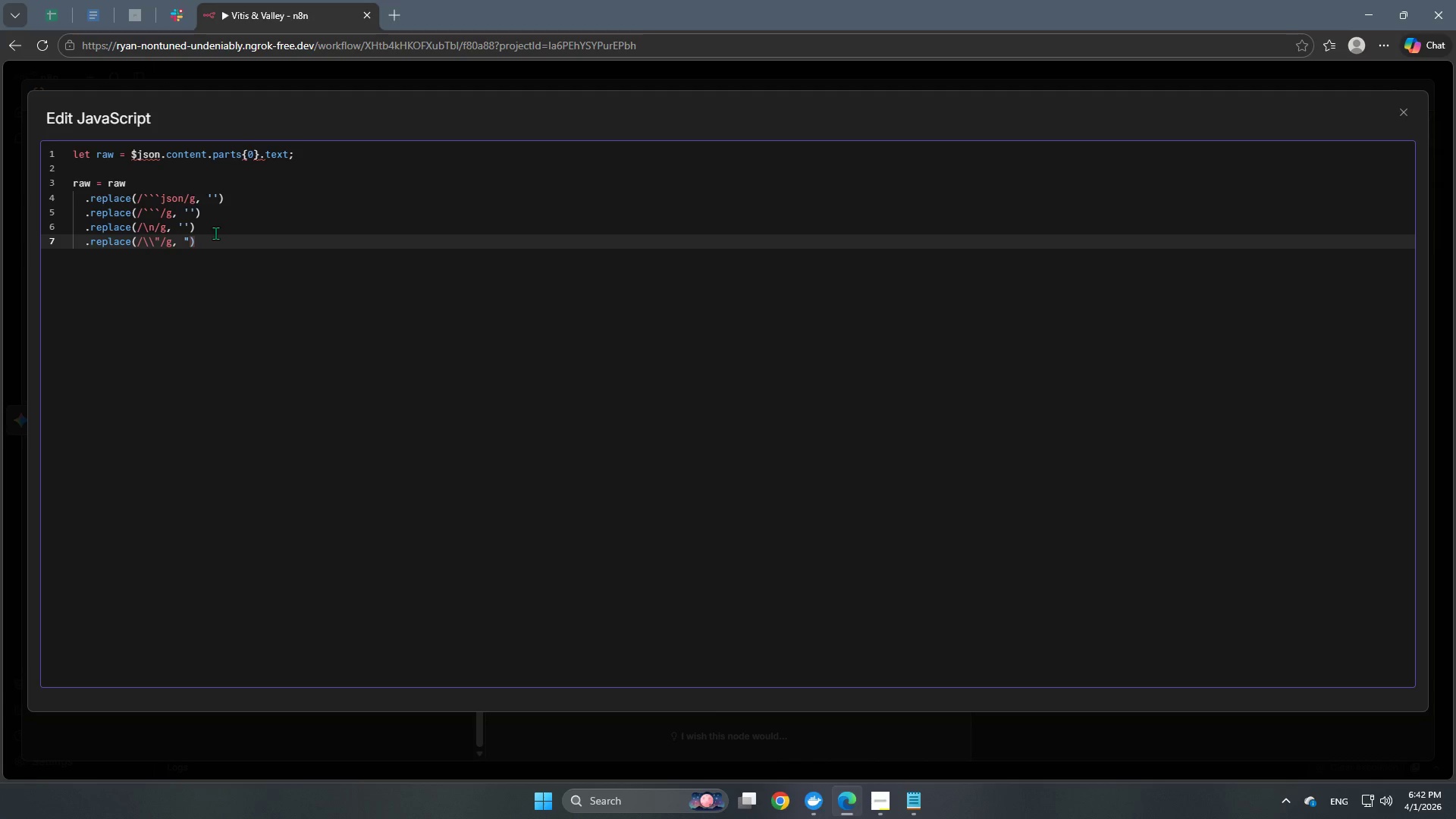 
wait(6.59)
 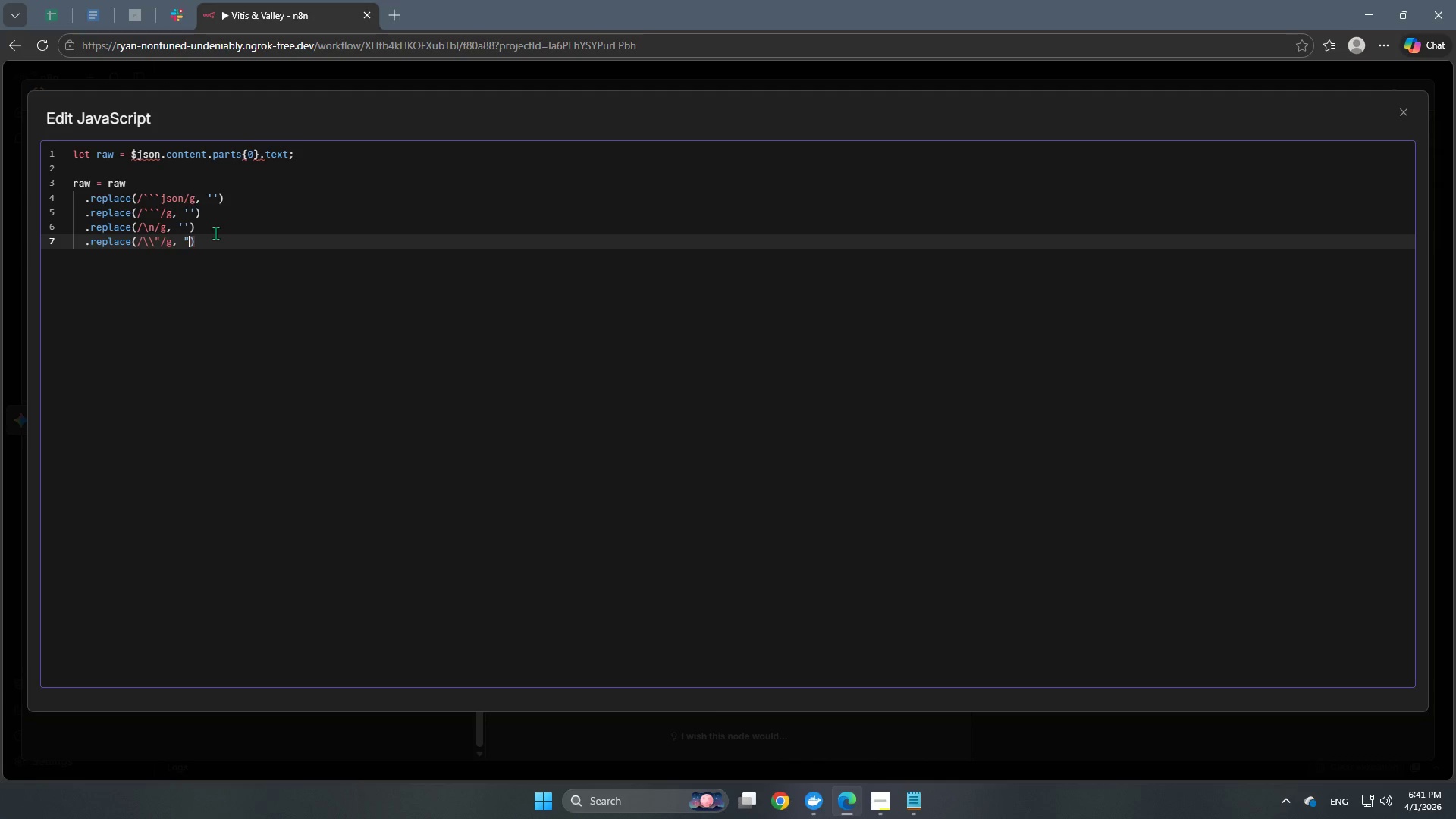 
key(Shift+Quote)
 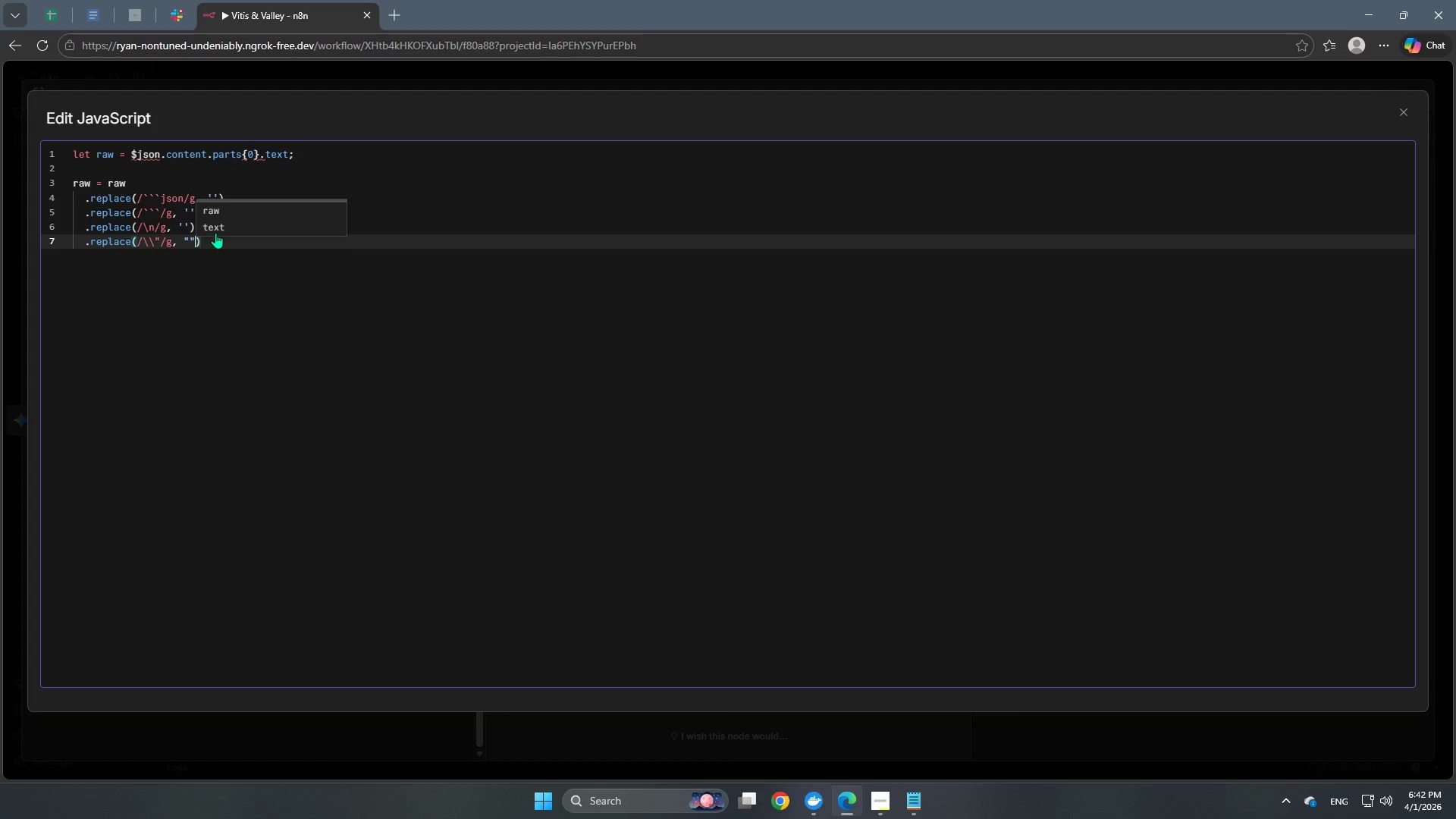 
key(Backspace)
 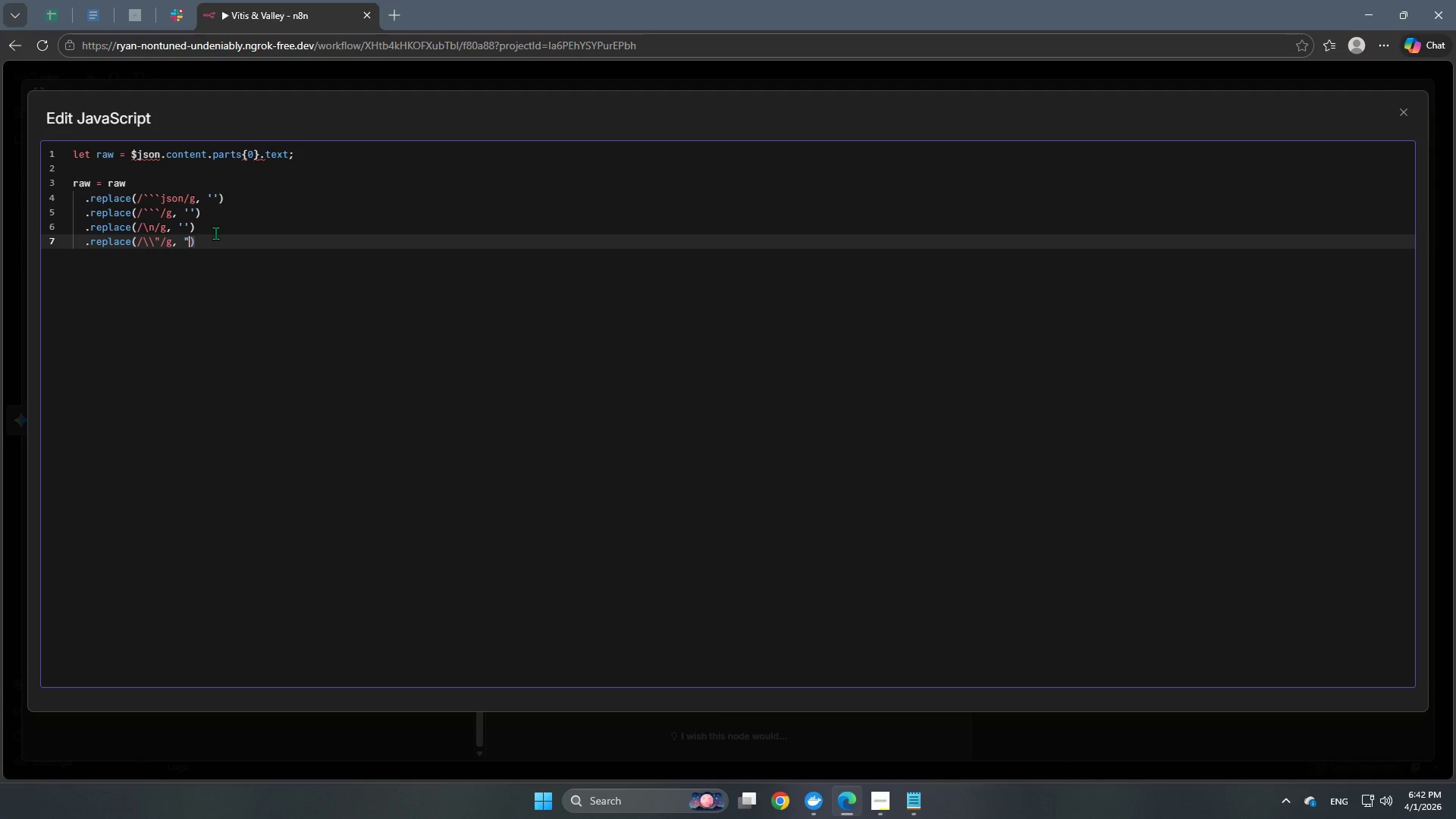 
key(Quote)
 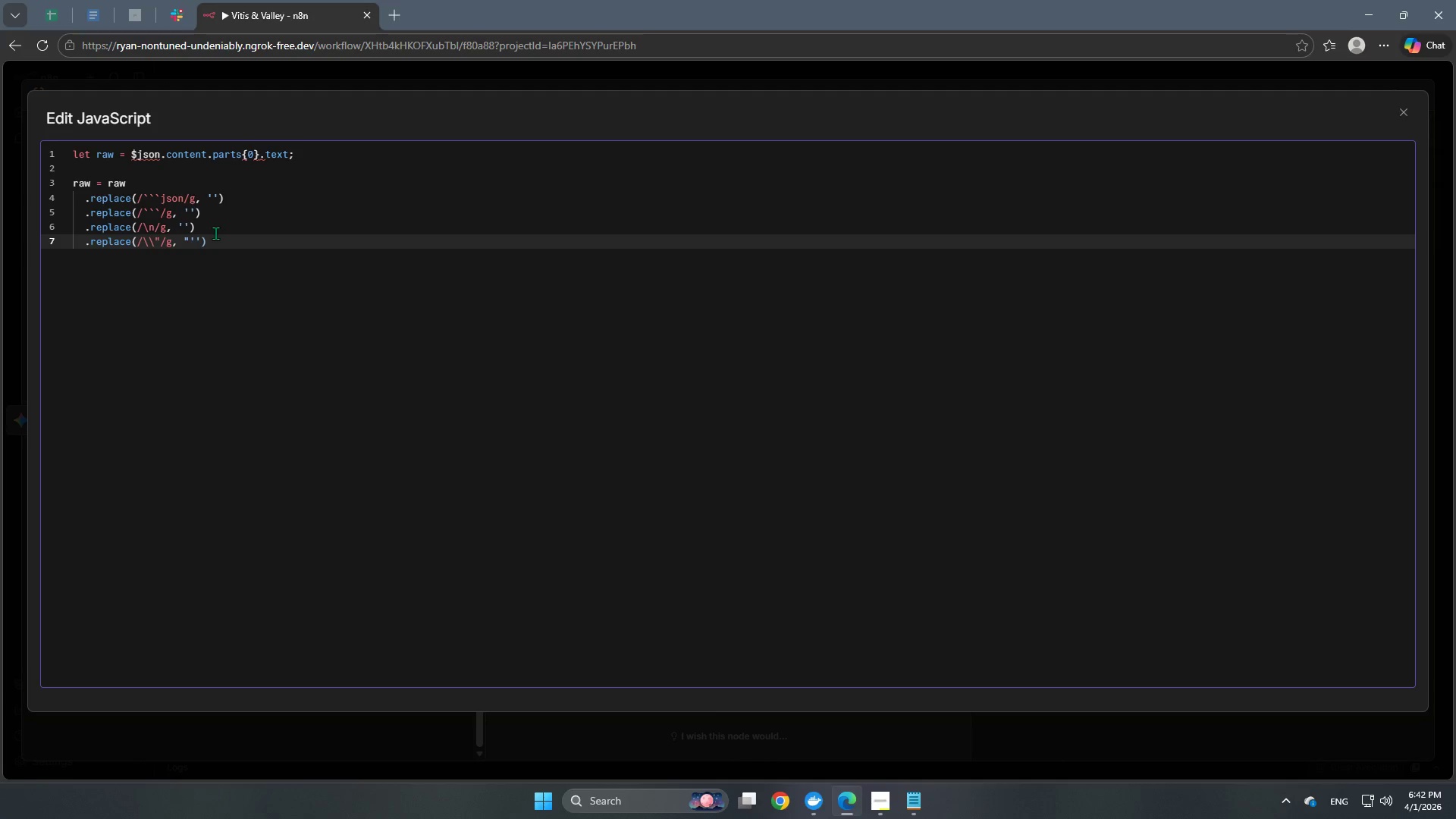 
key(Shift+Quote)
 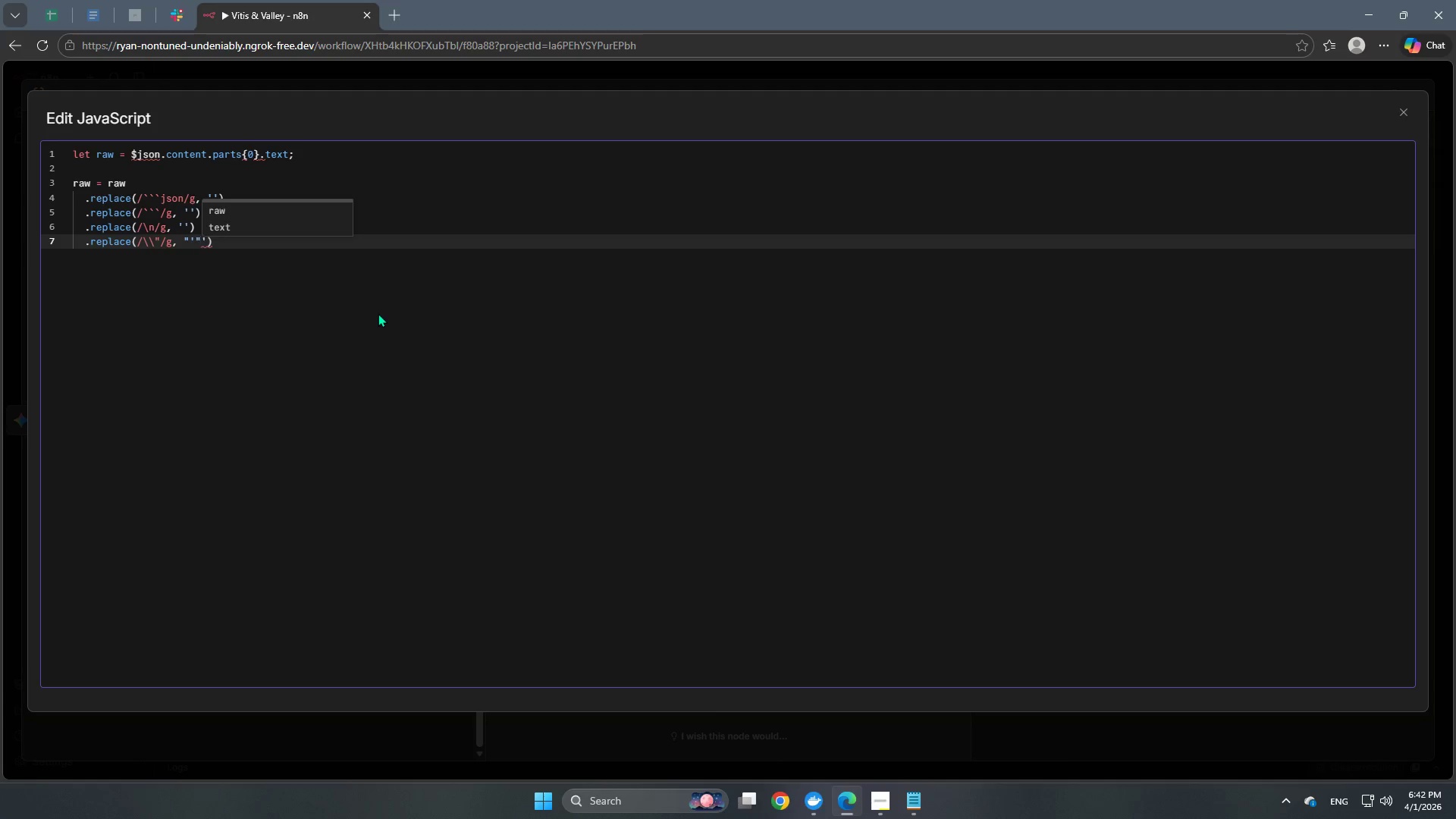 
key(ArrowLeft)
 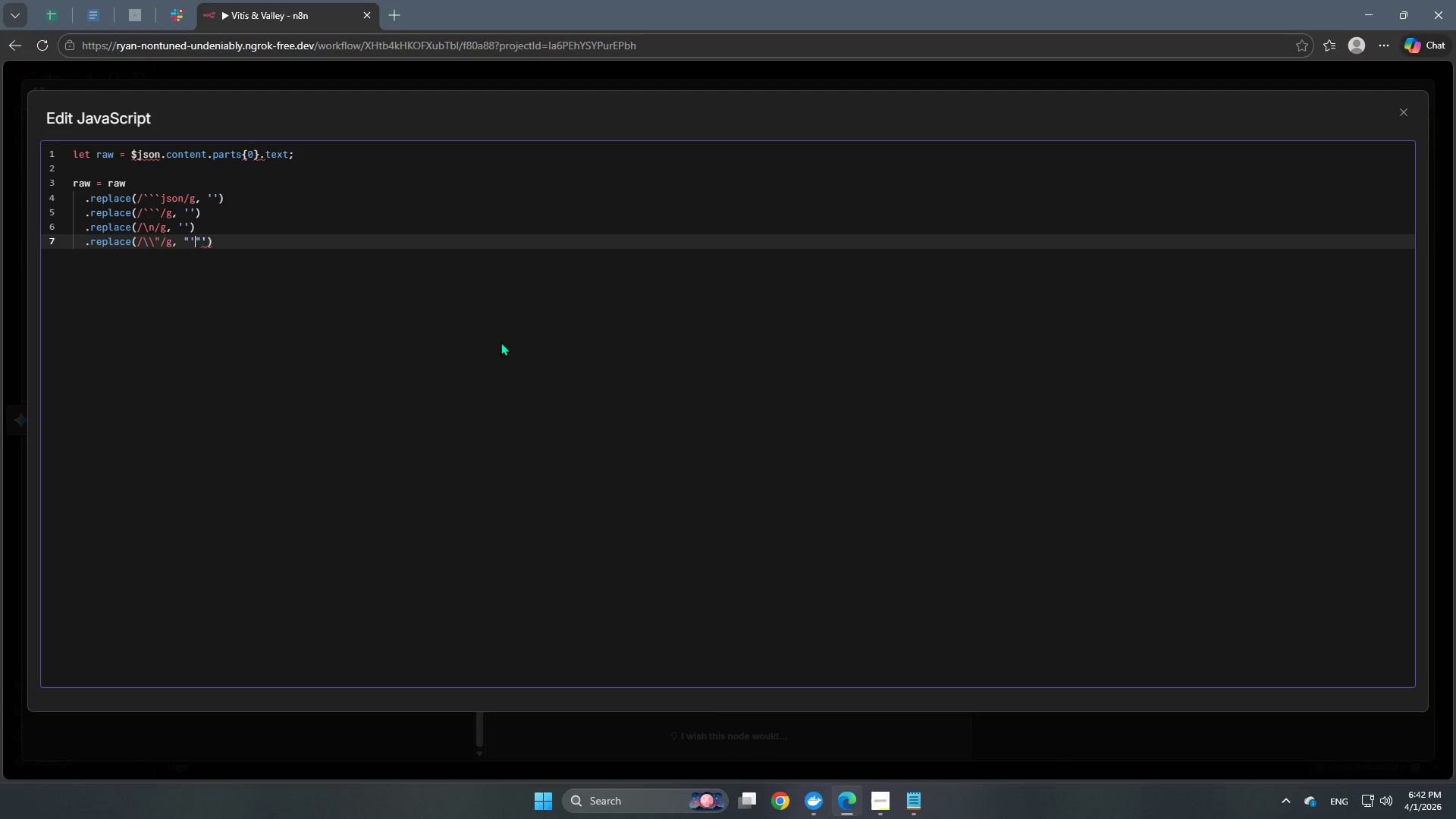 
key(ArrowLeft)
 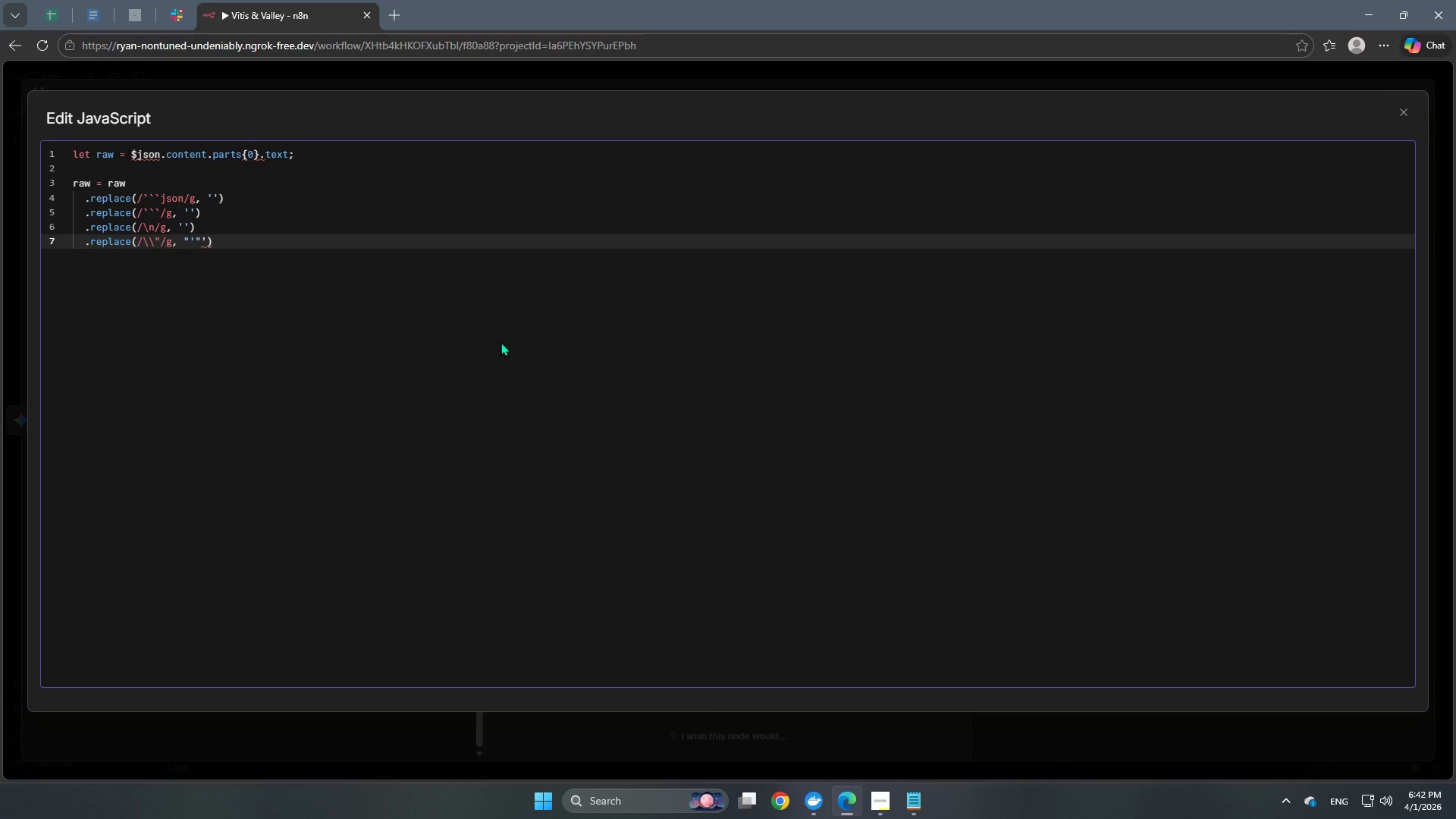 
key(Backspace)
 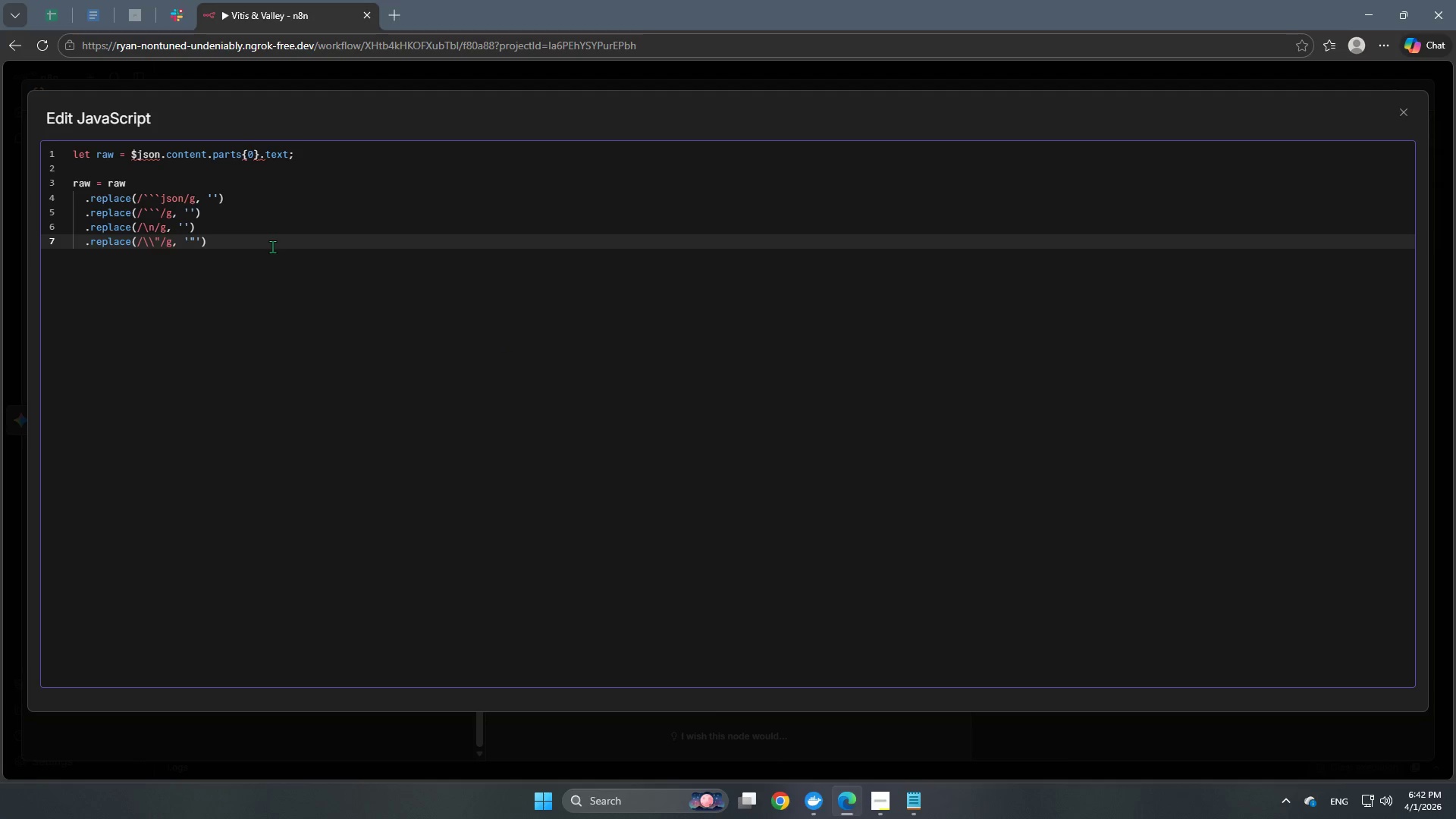 
left_click([278, 239])
 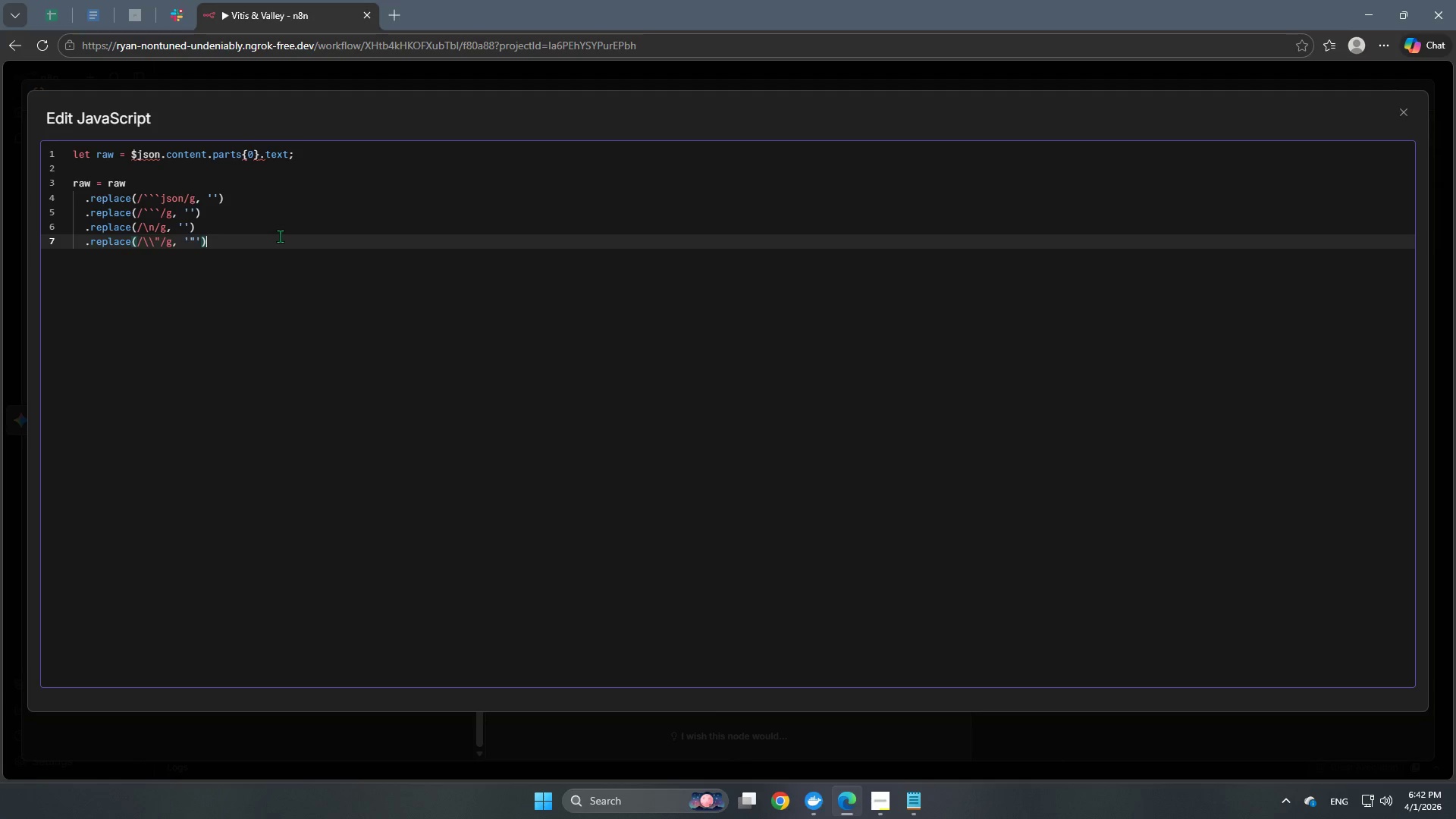 
wait(9.94)
 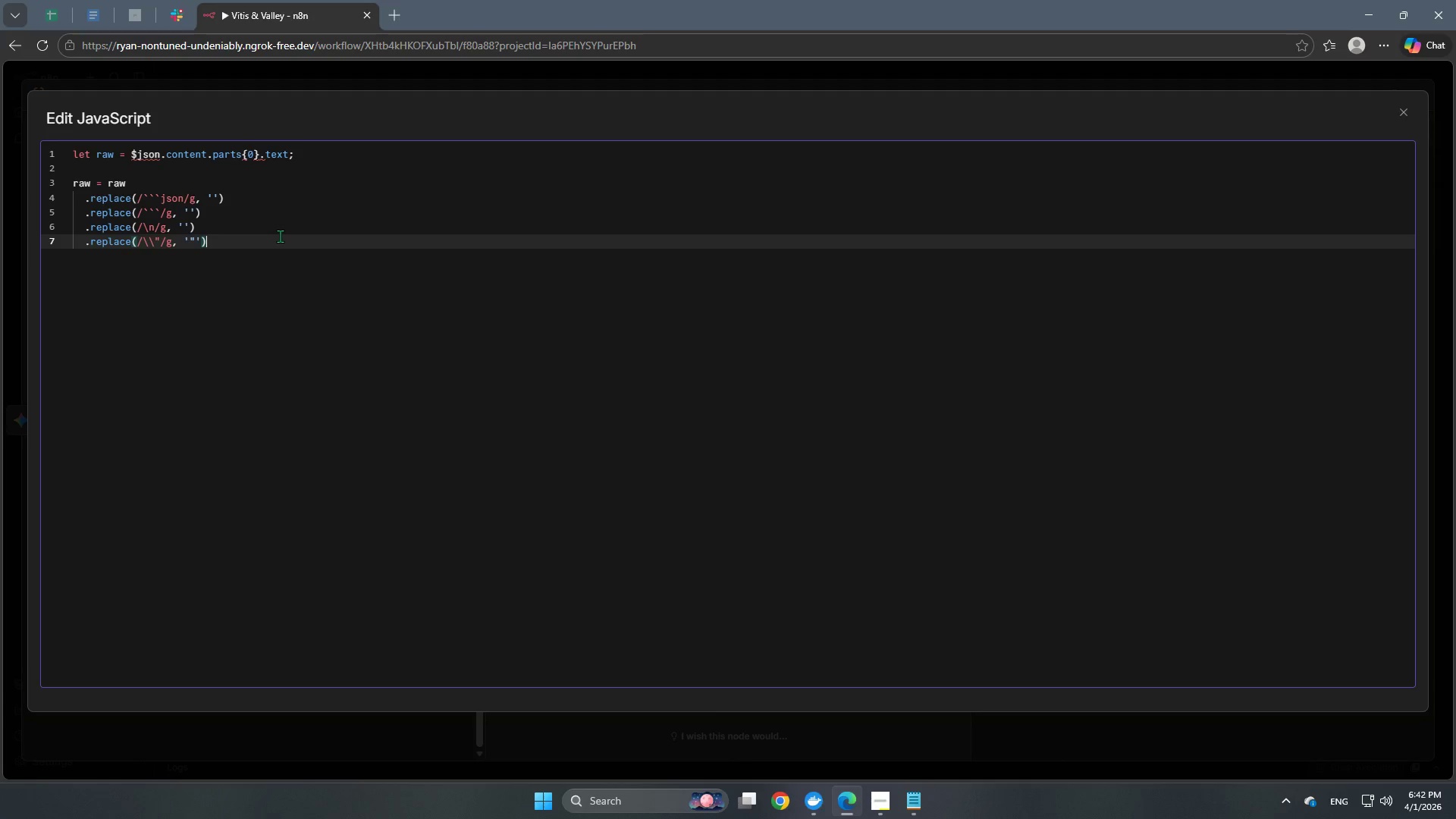 
left_click([241, 241])
 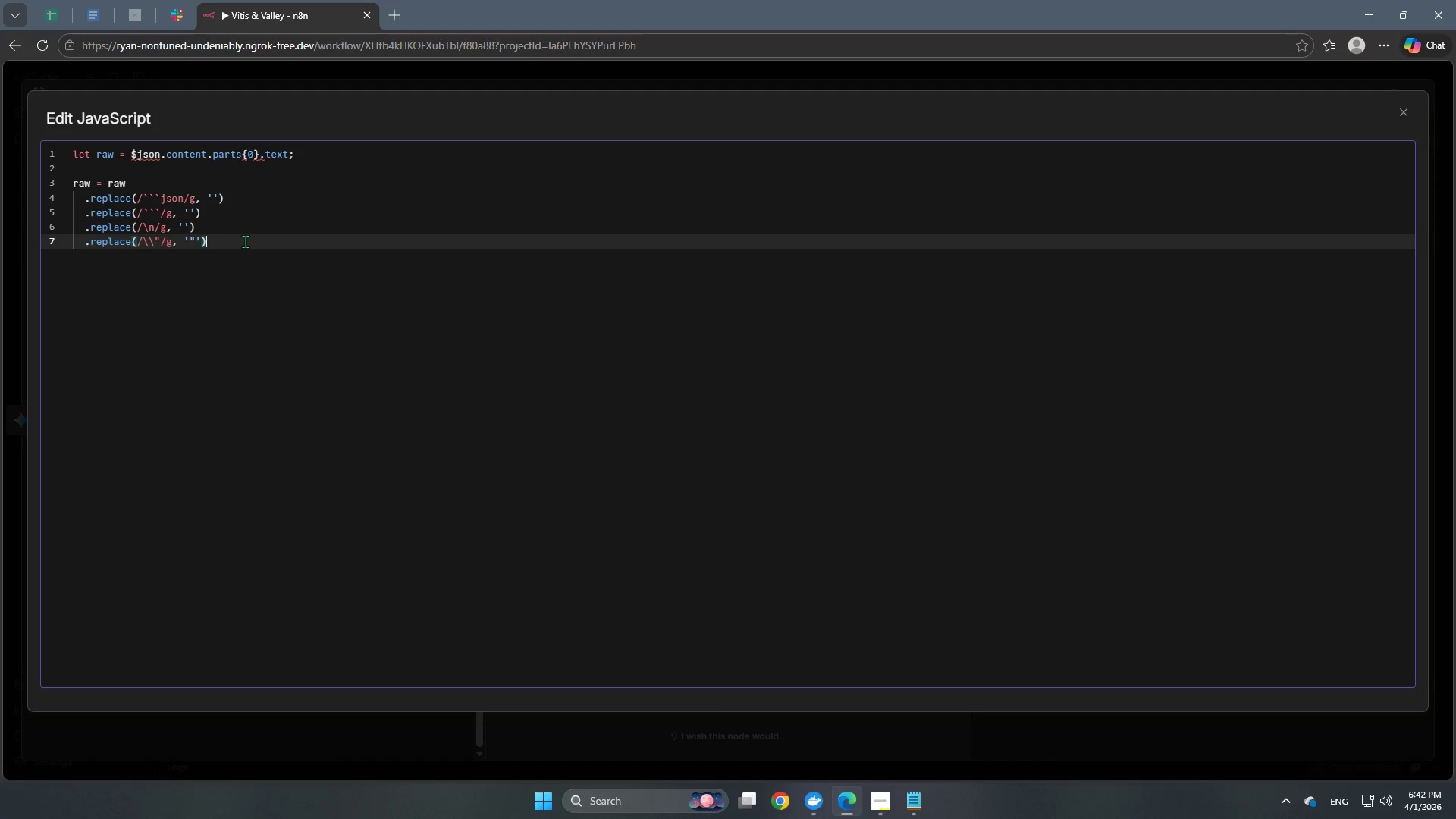 
key(Enter)
 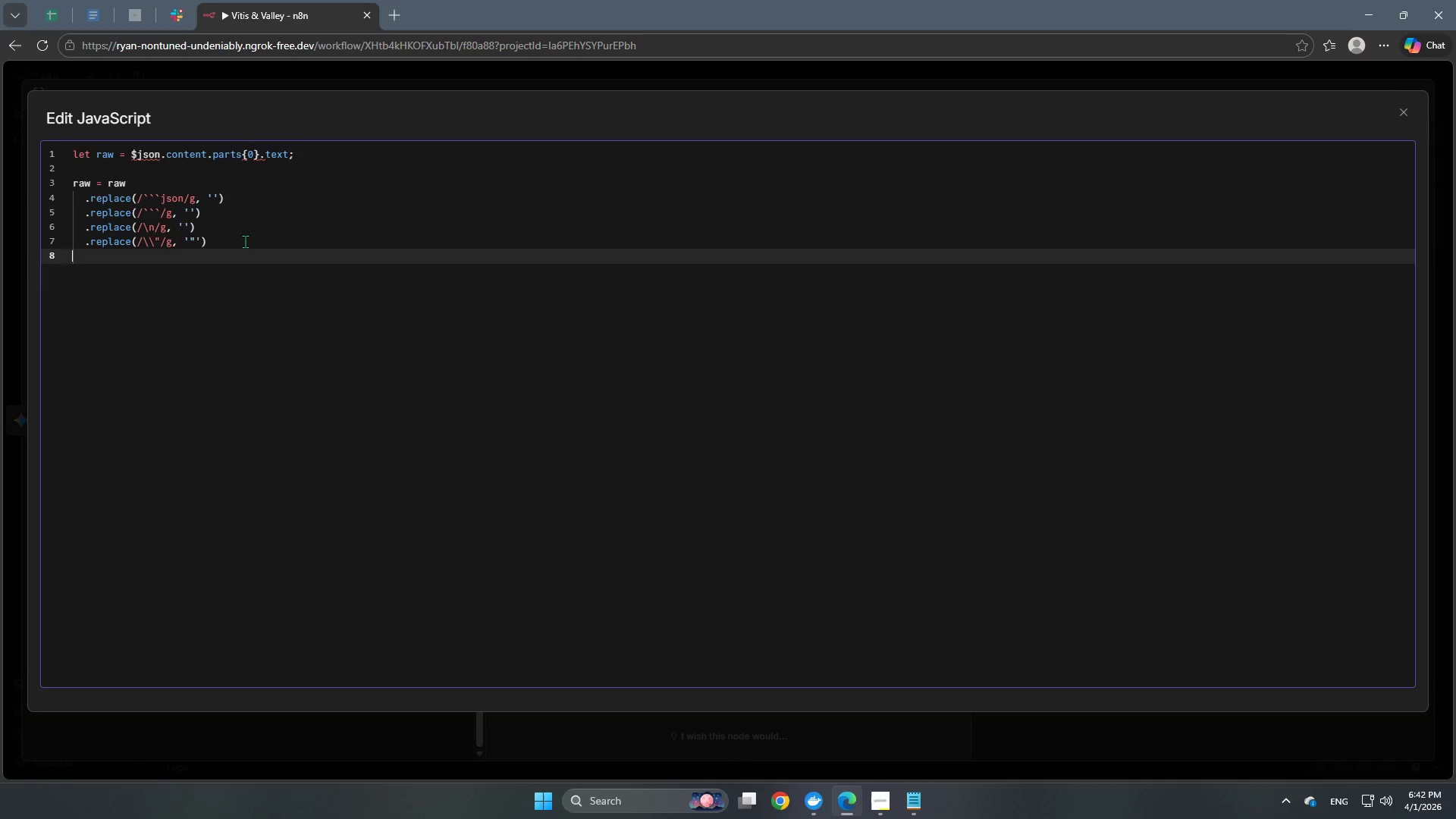 
key(Tab)
type(-trim()
 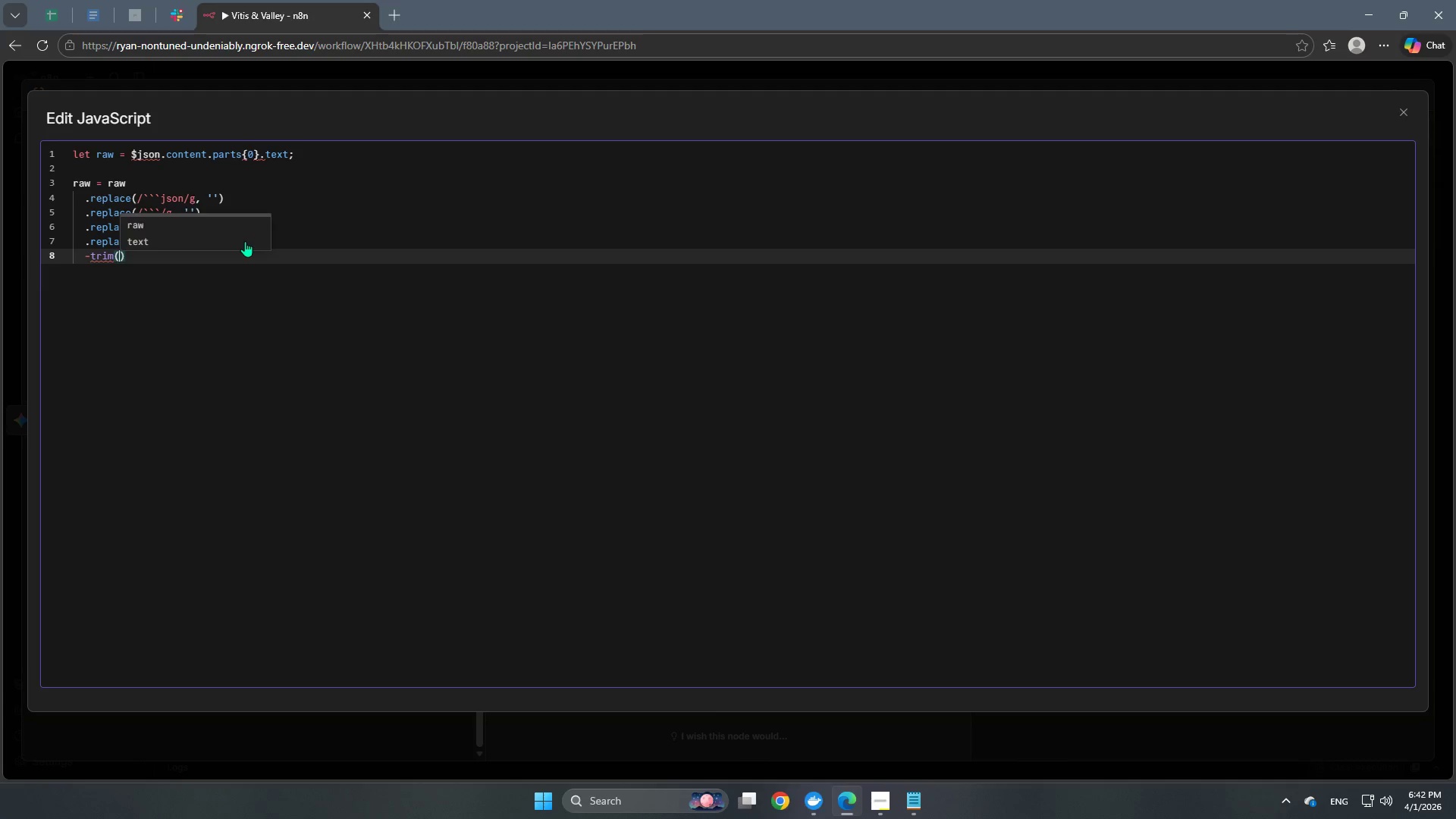 
key(ArrowRight)
 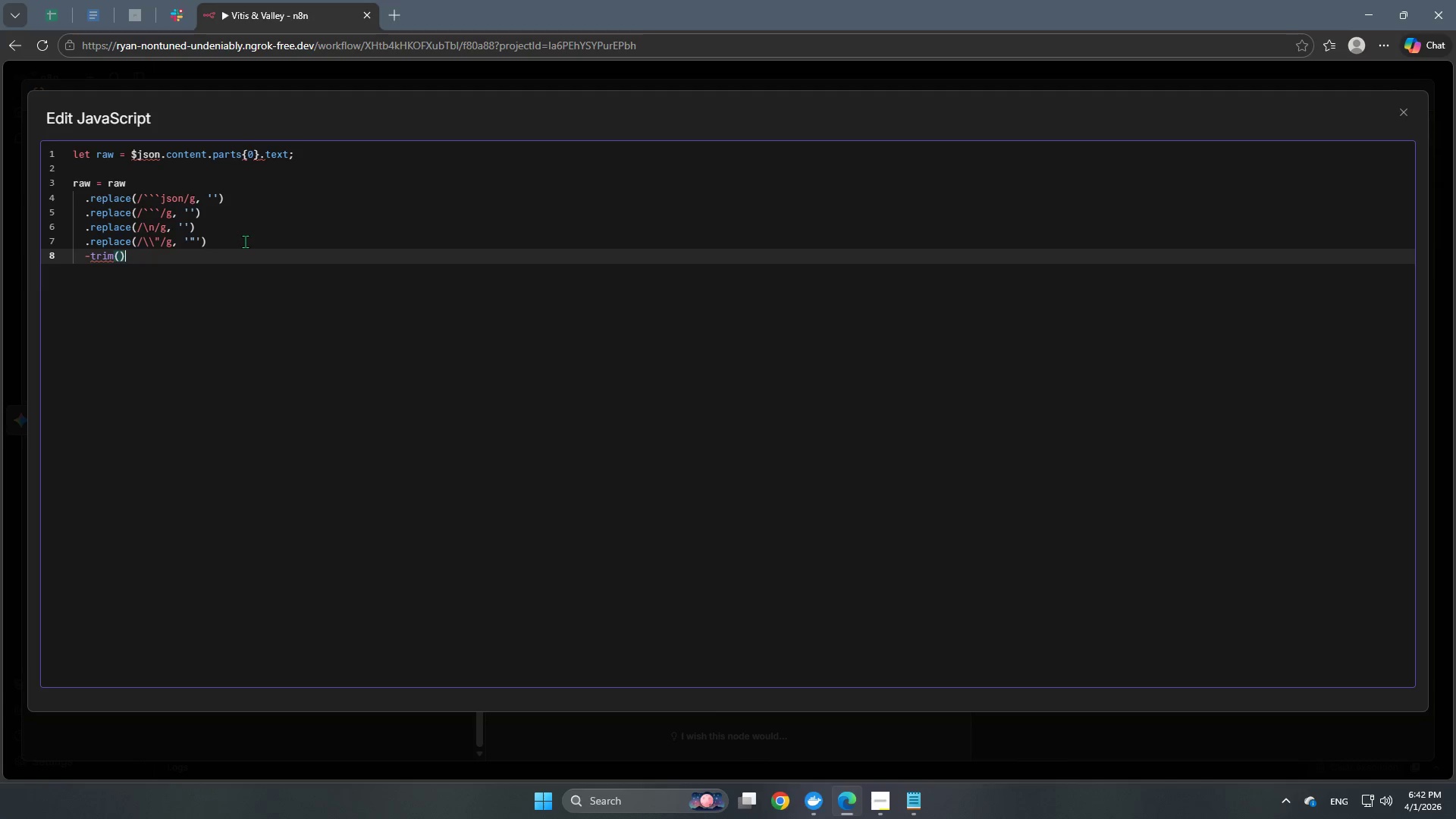 
key(Semicolon)
 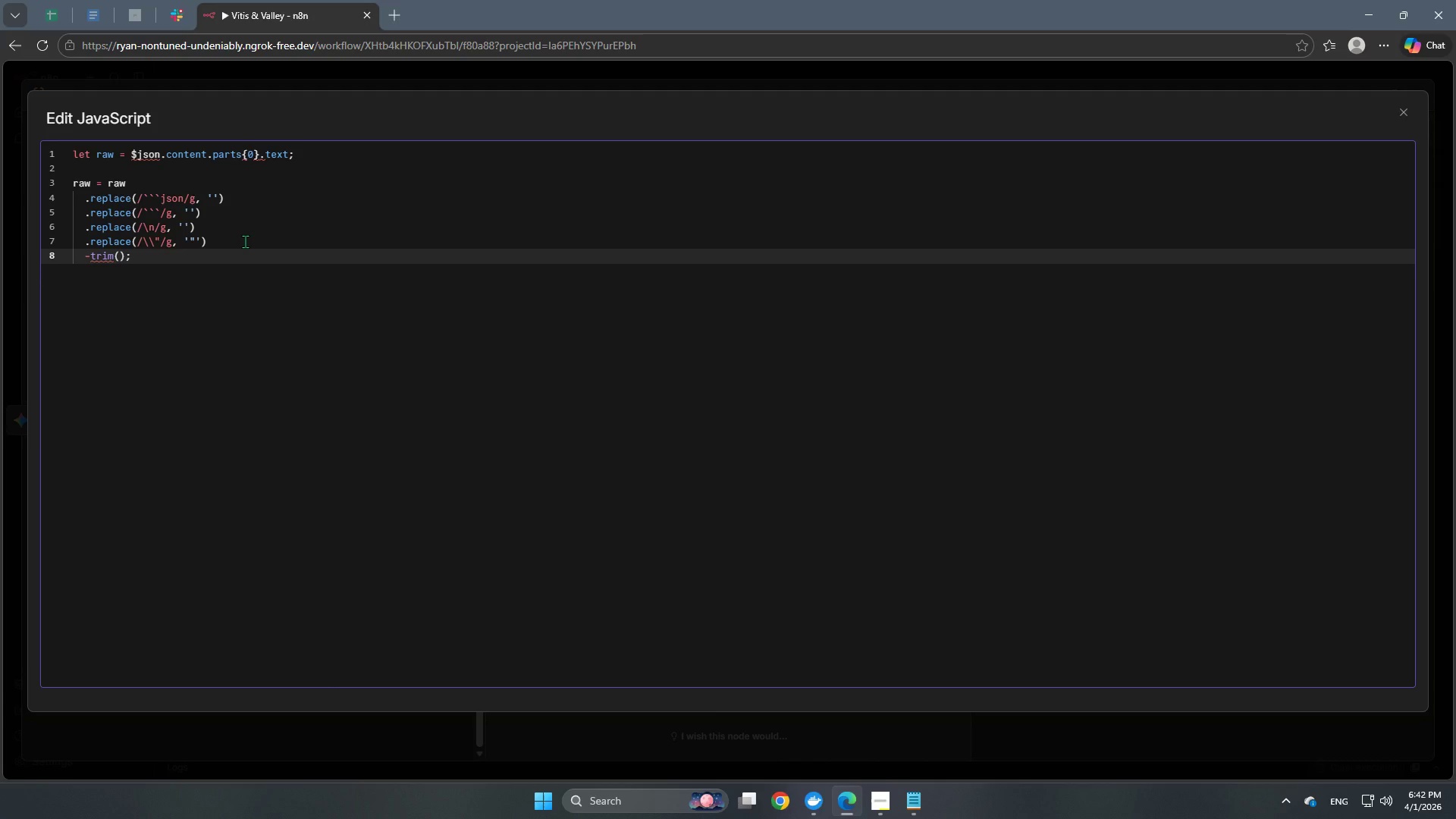 
key(Enter)
 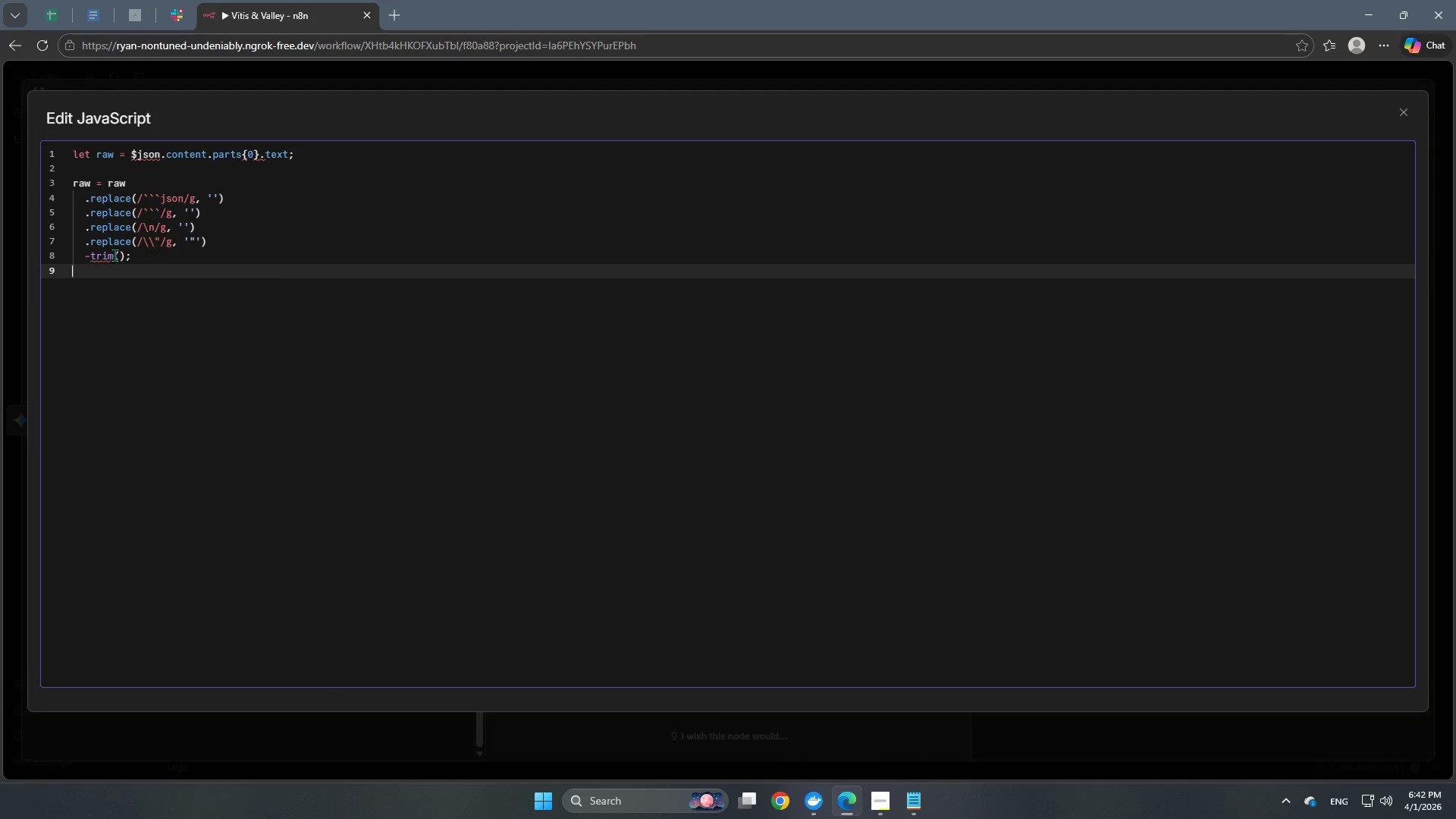 
left_click([92, 251])
 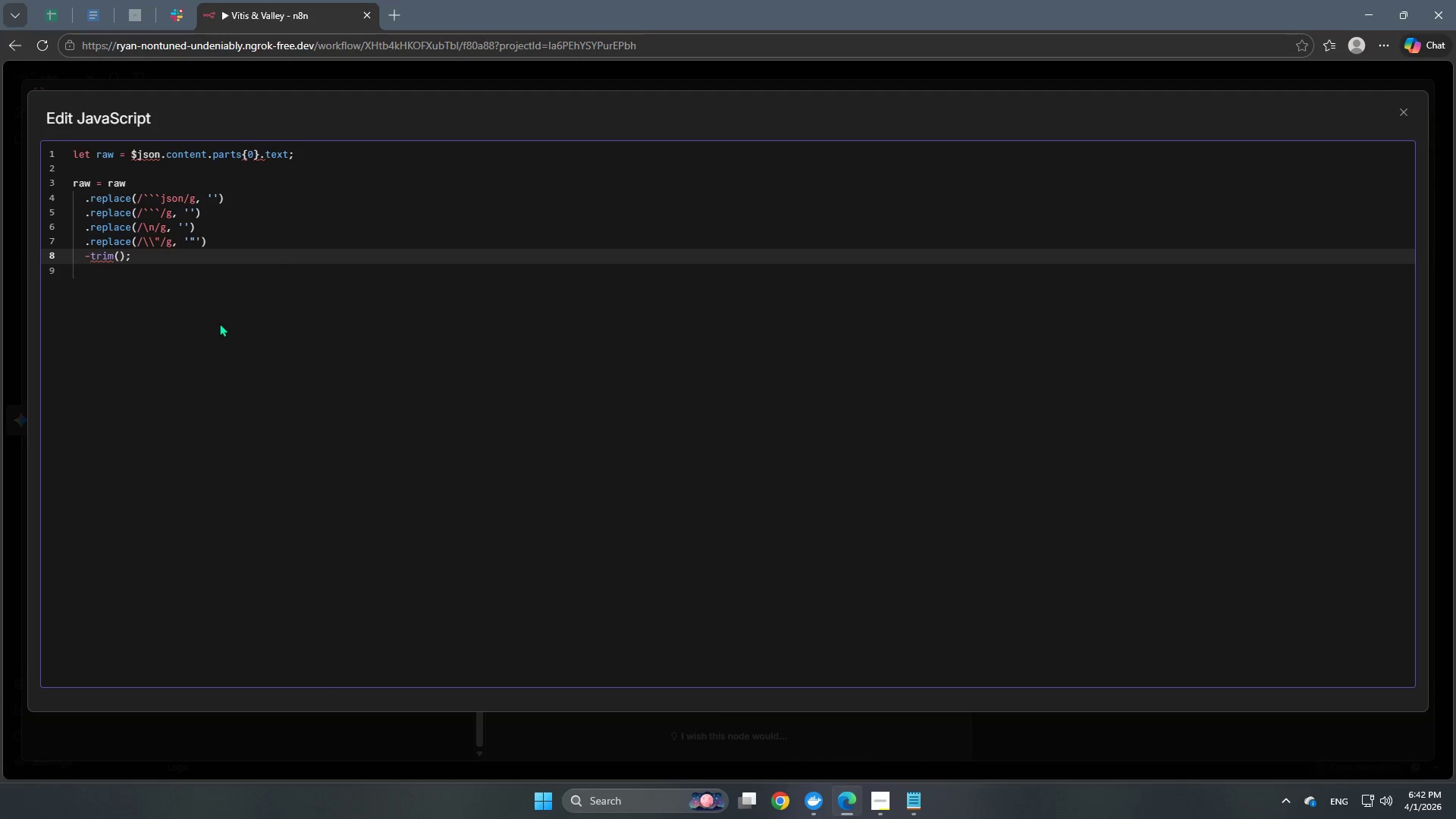 
key(Backspace)
 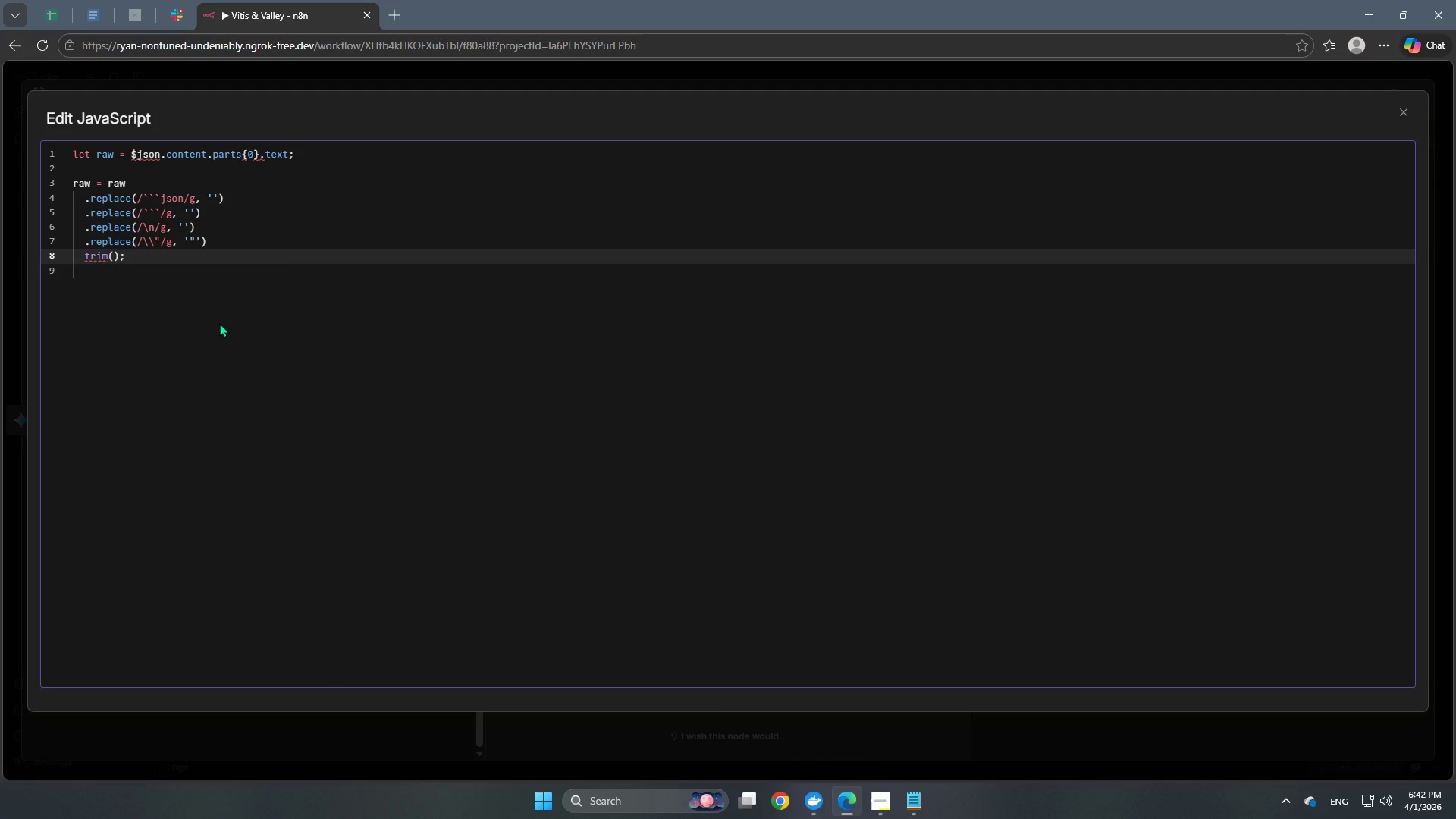 
key(Period)
 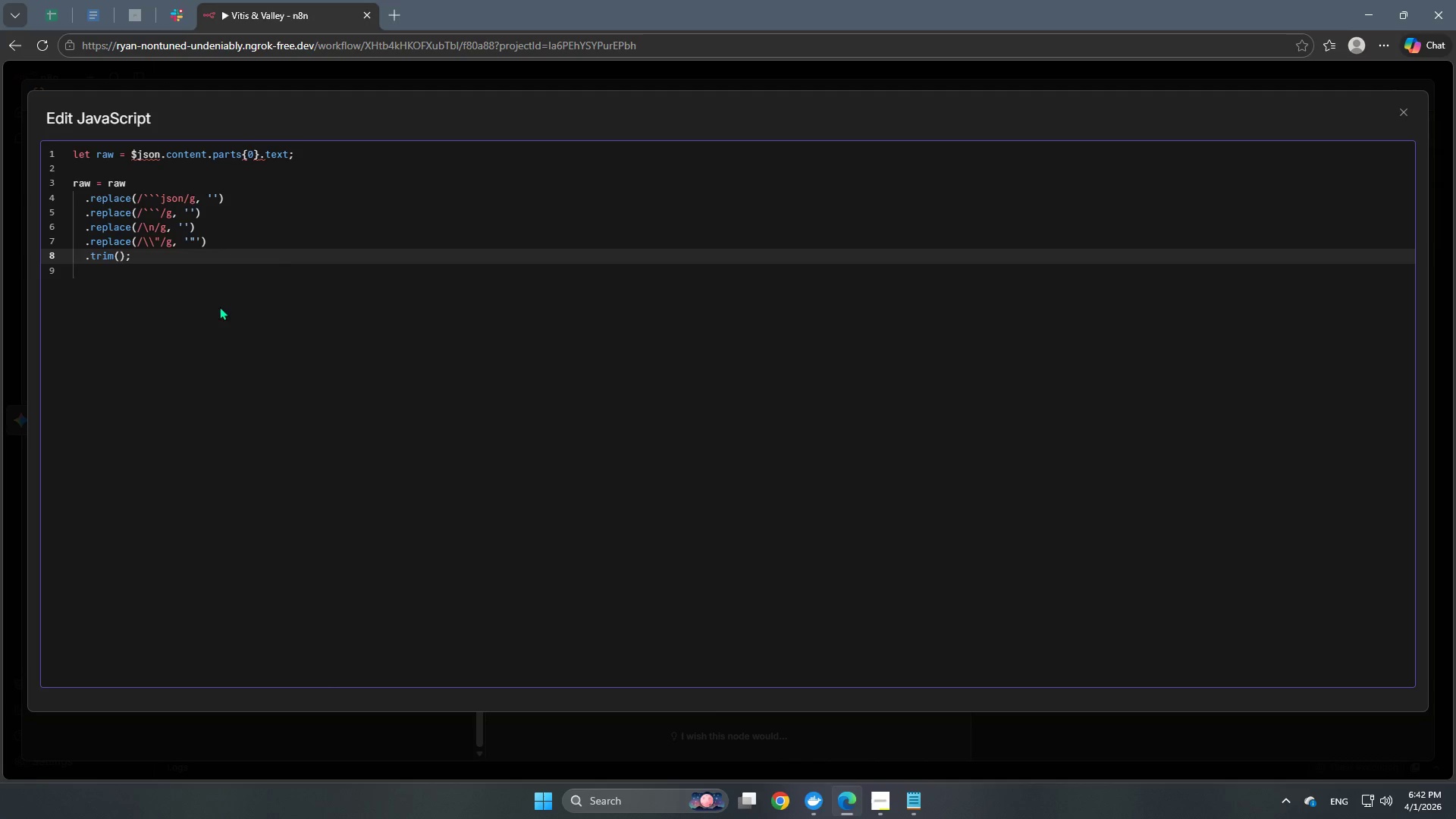 
left_click([187, 275])
 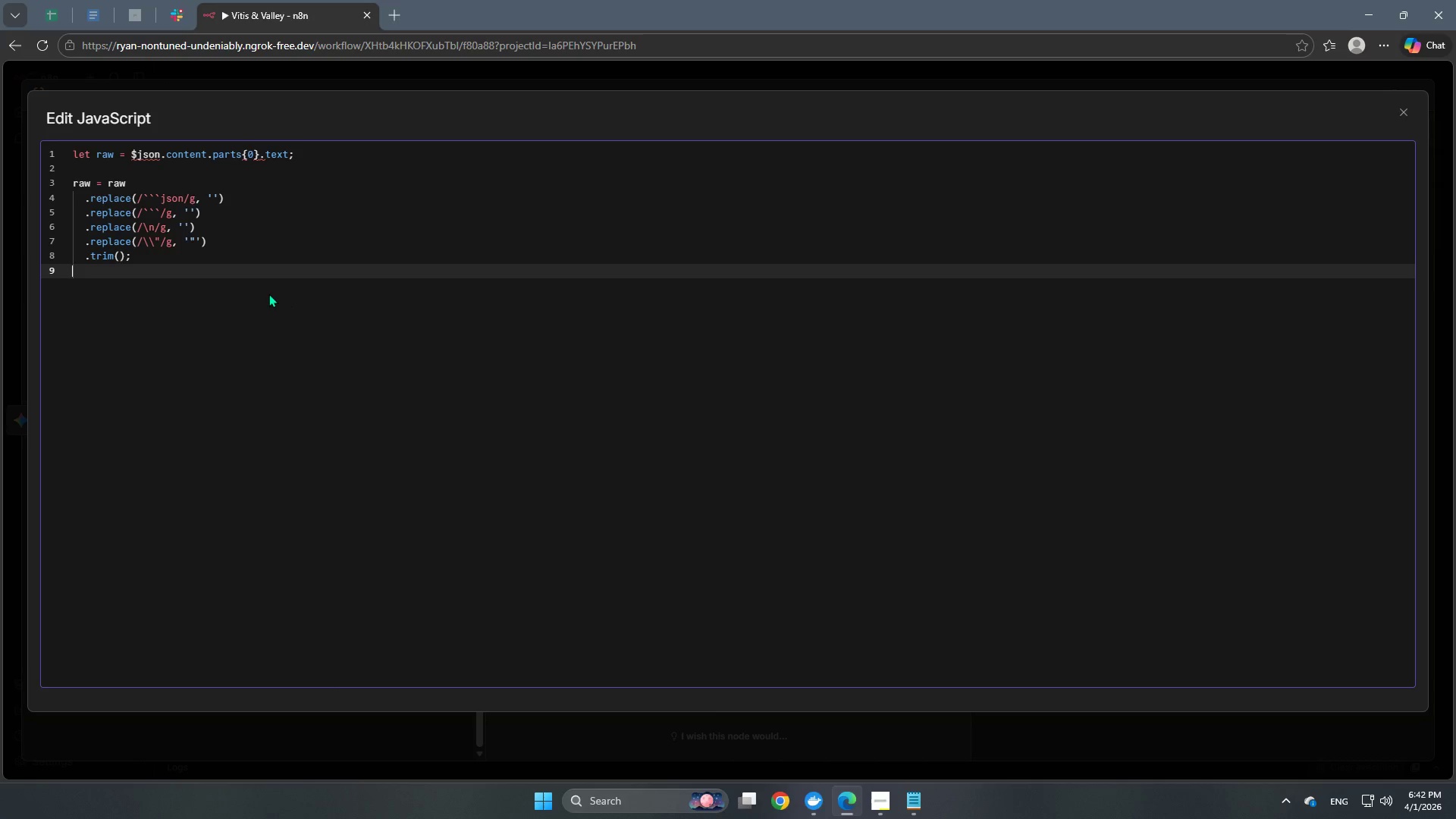 
wait(12.25)
 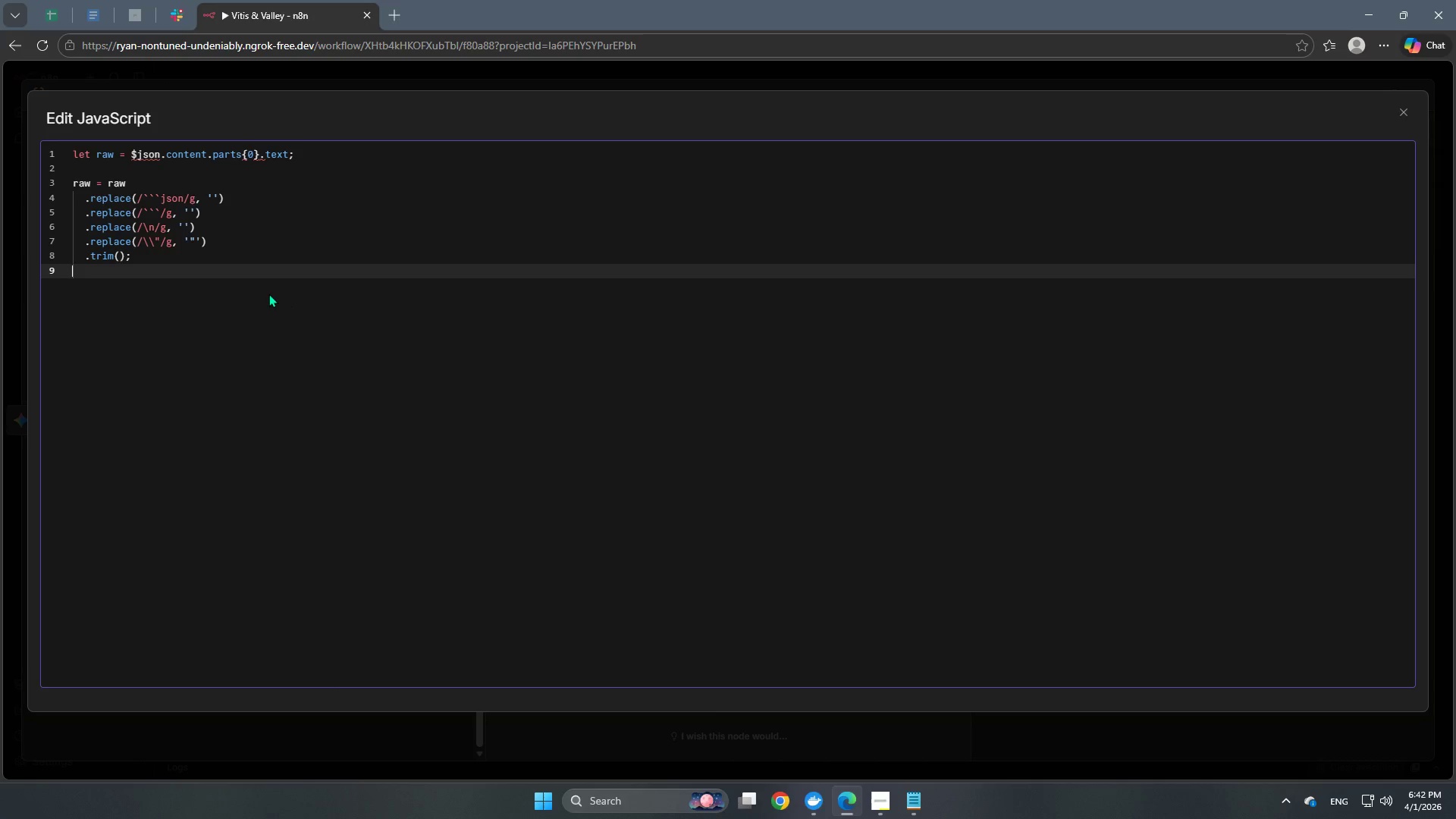 
type(con)
 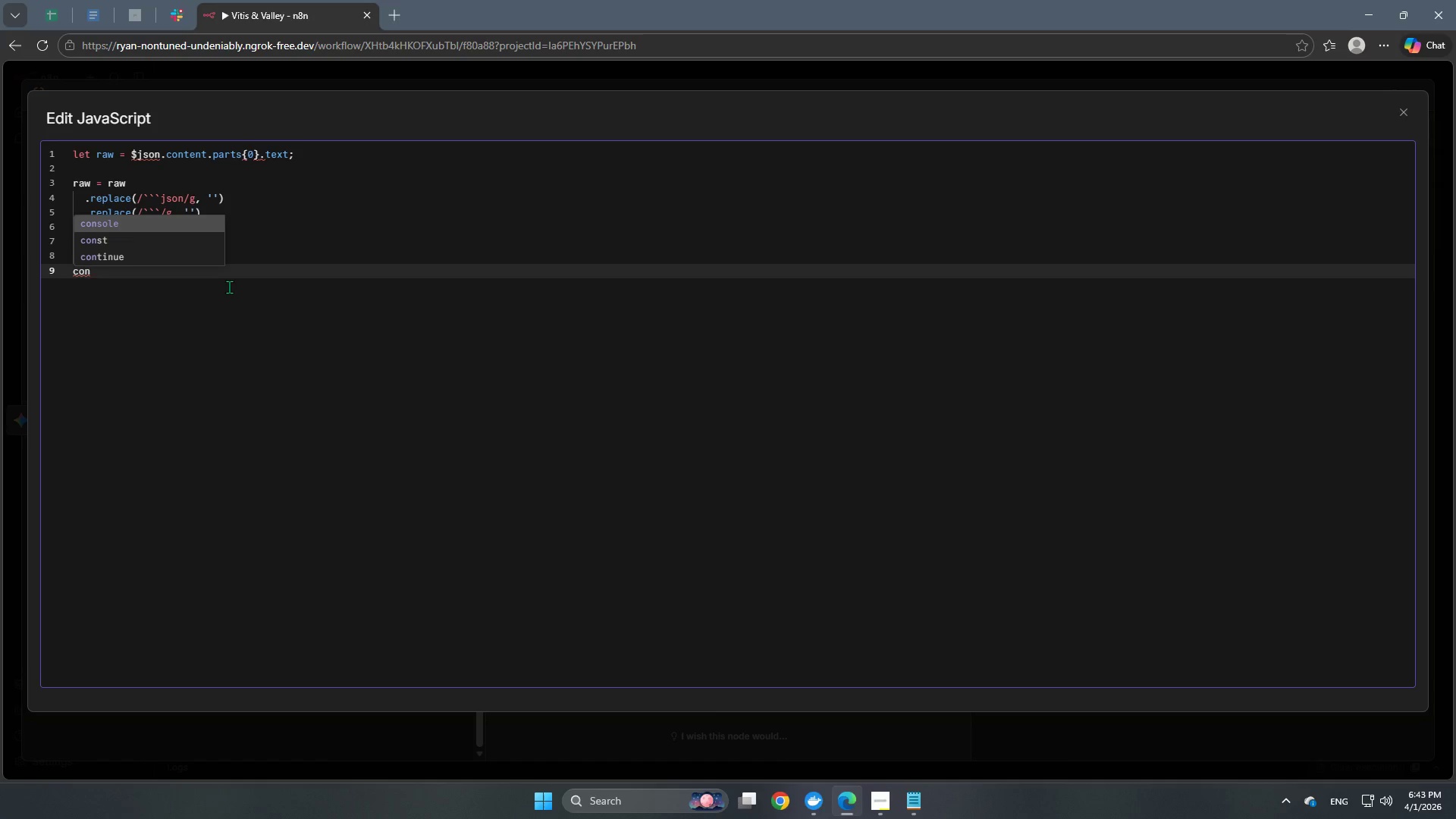 
key(ArrowDown)
 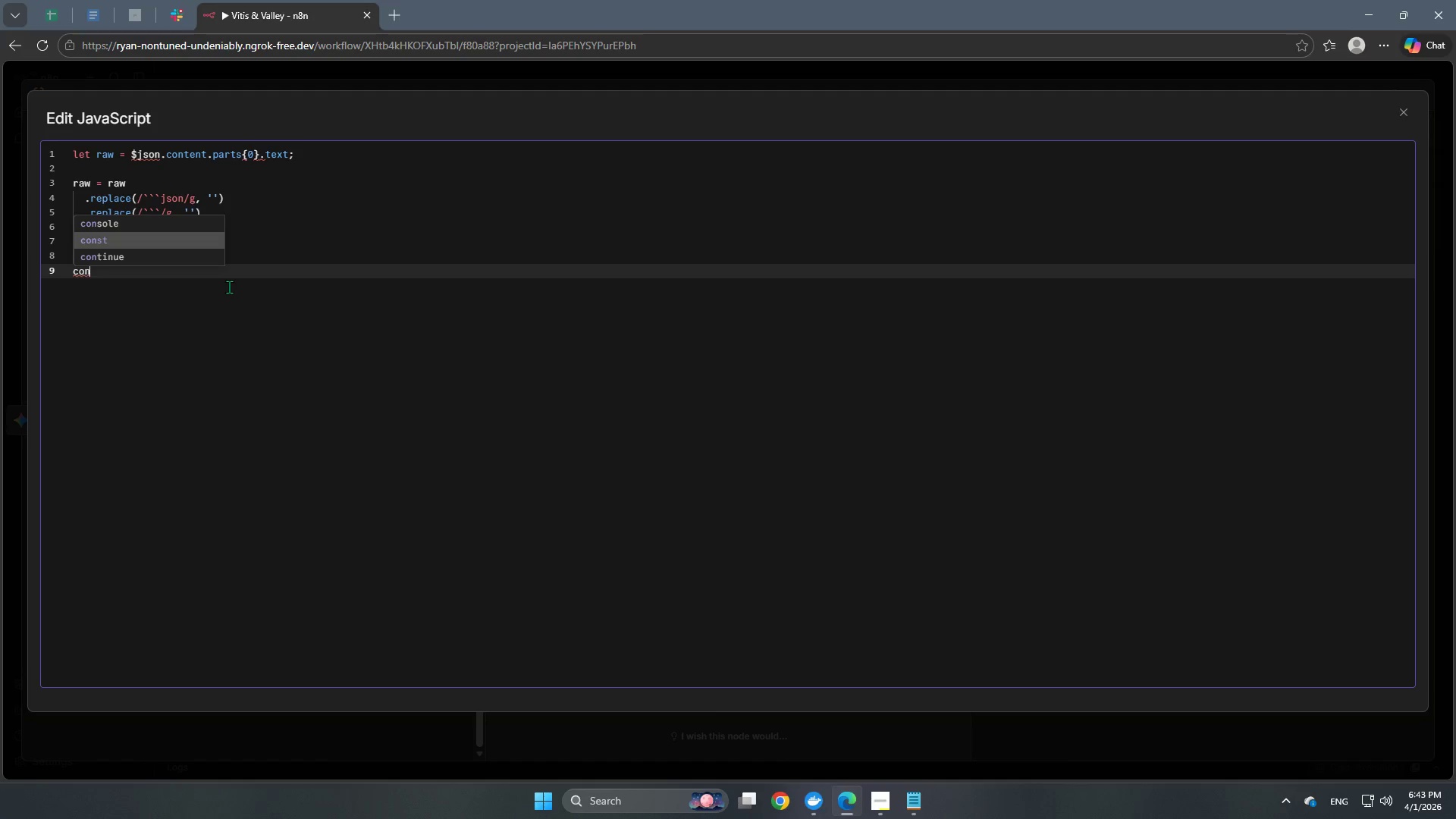 
key(Enter)
 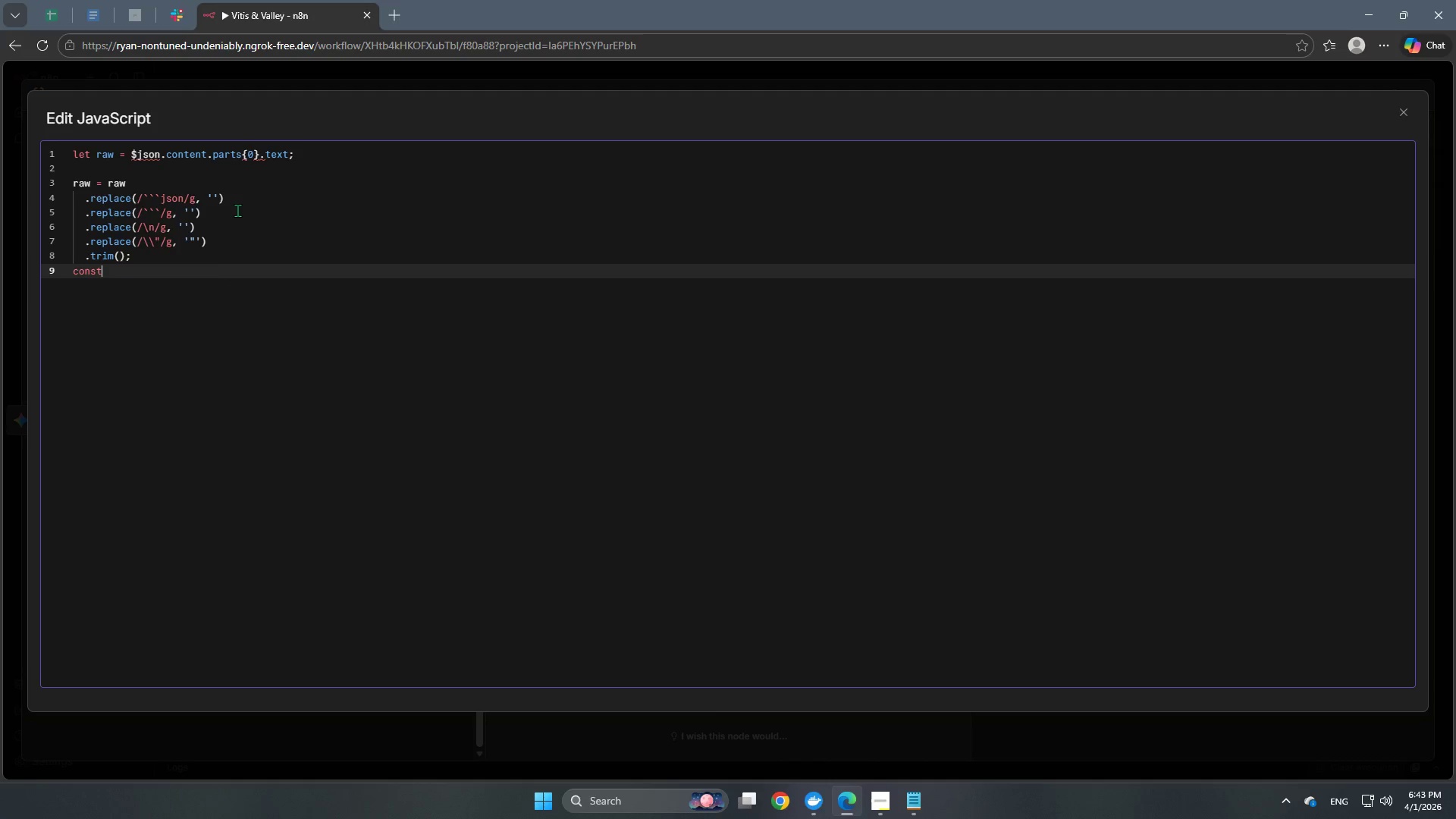 
left_click([215, 262])
 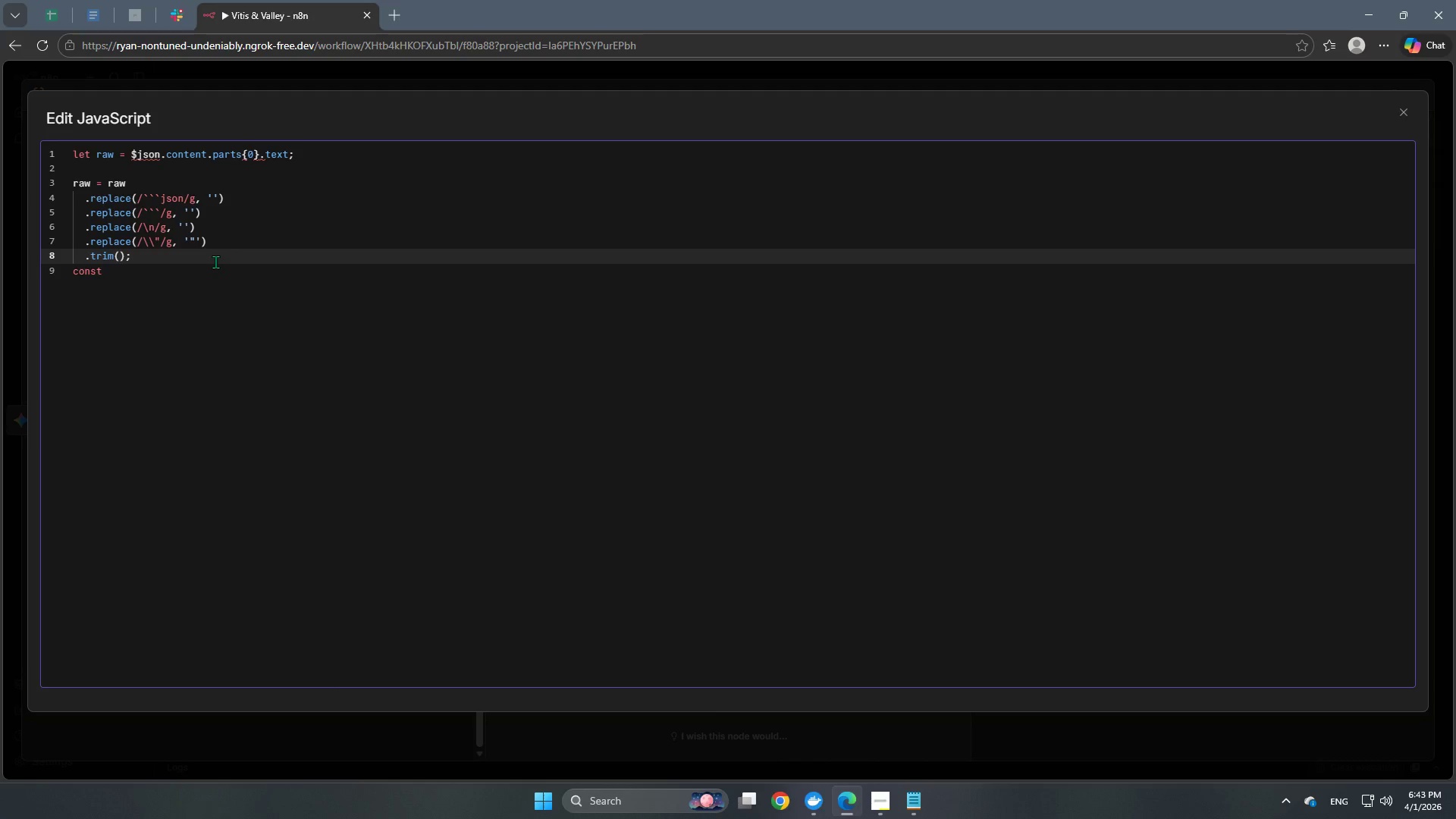 
key(Enter)
 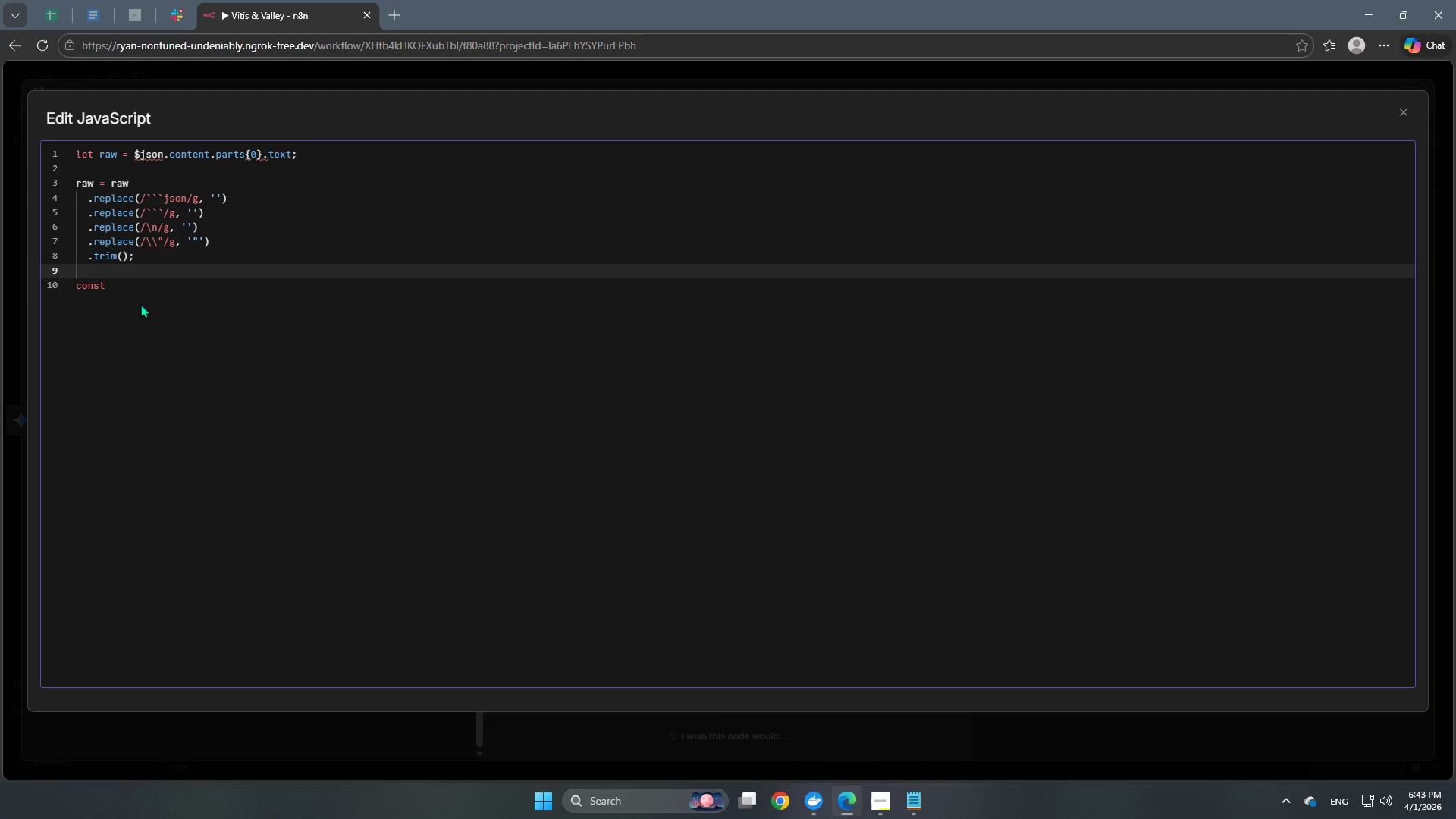 
left_click([163, 289])
 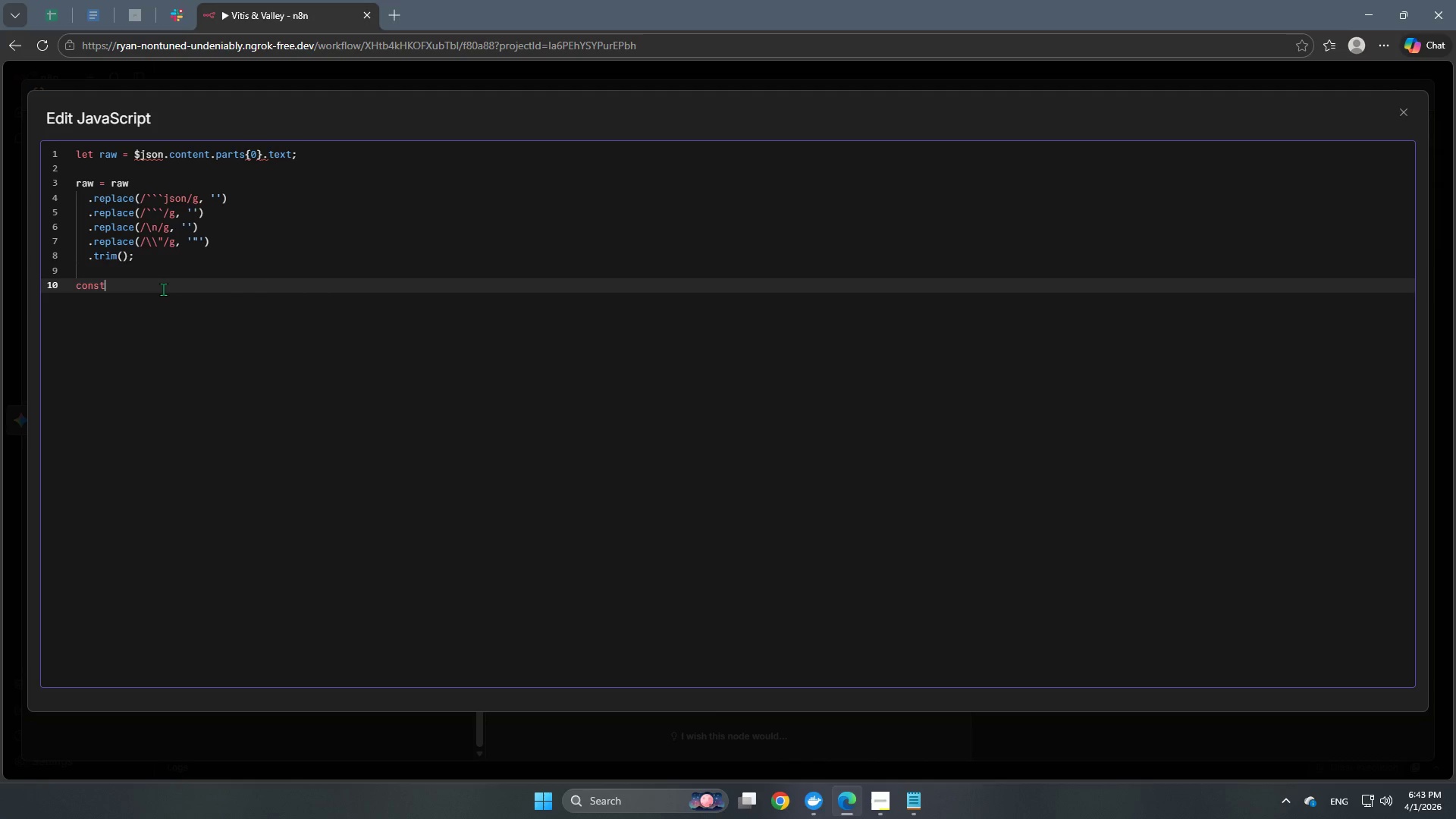 
type( match)
key(Backspace)
key(Backspace)
key(Backspace)
key(Backspace)
key(Backspace)
type(match = raw)
 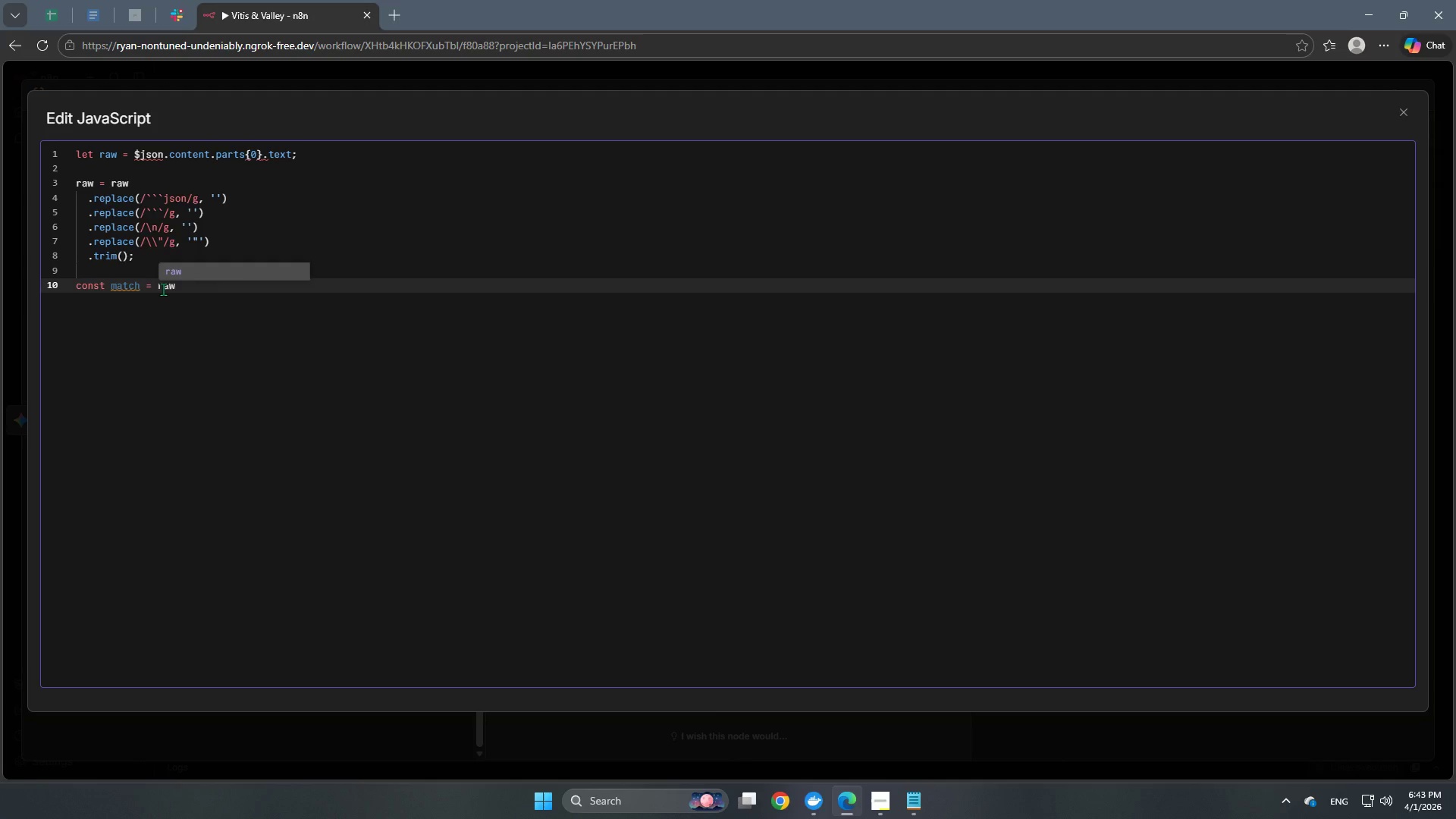 
key(Enter)
 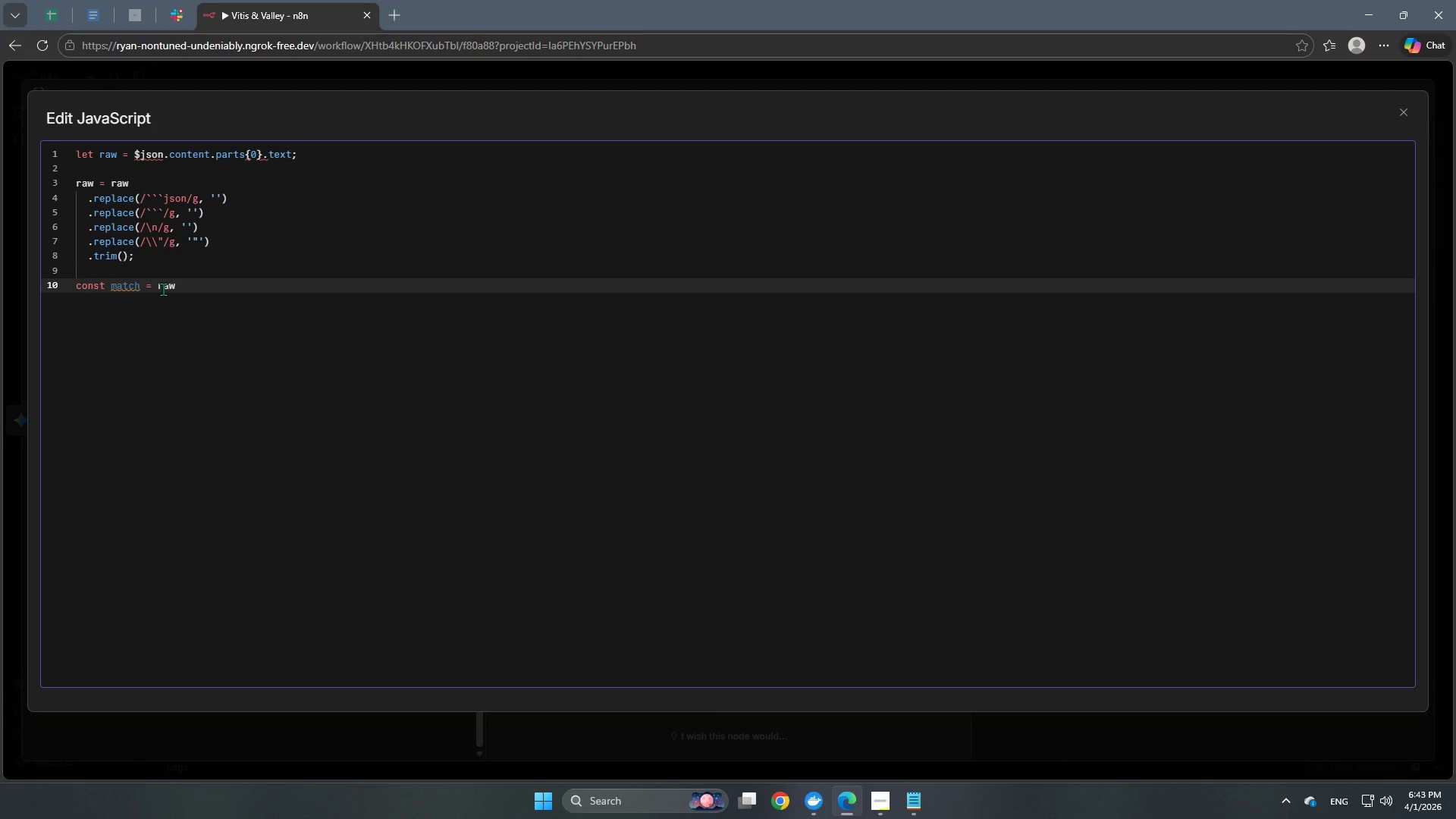 
type(.match)
 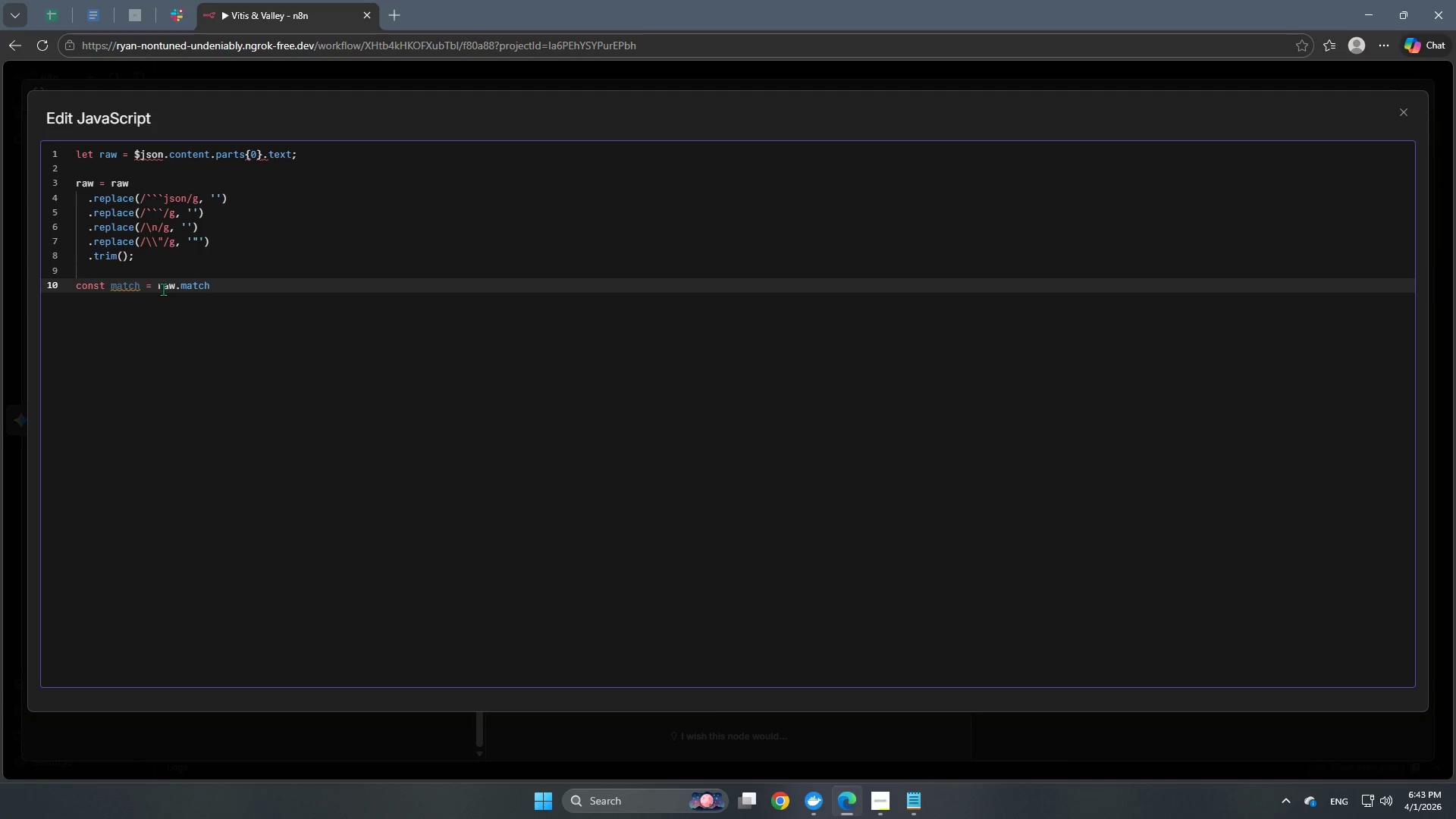 
key(Shift+9)
 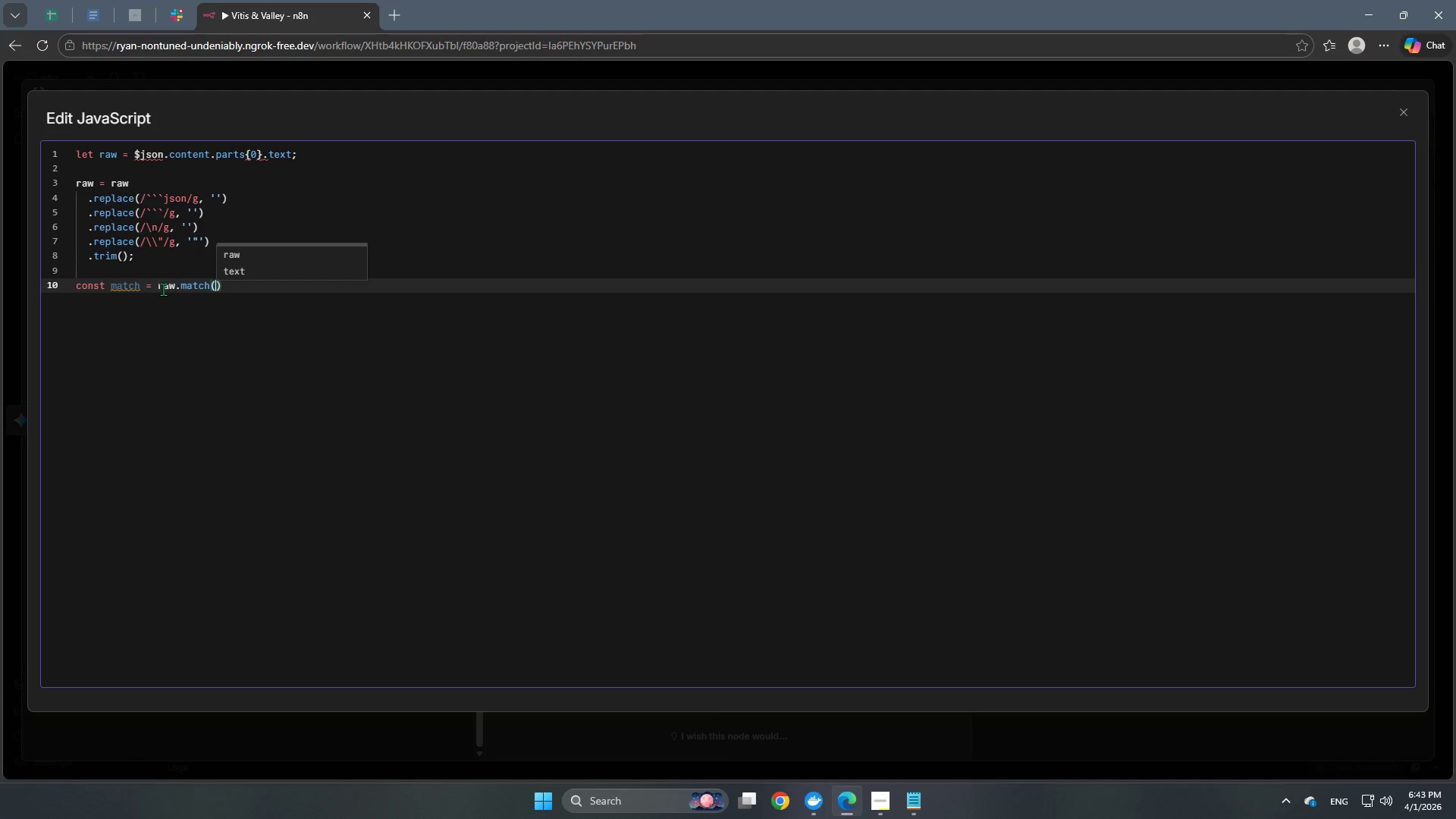 
key(Slash)
 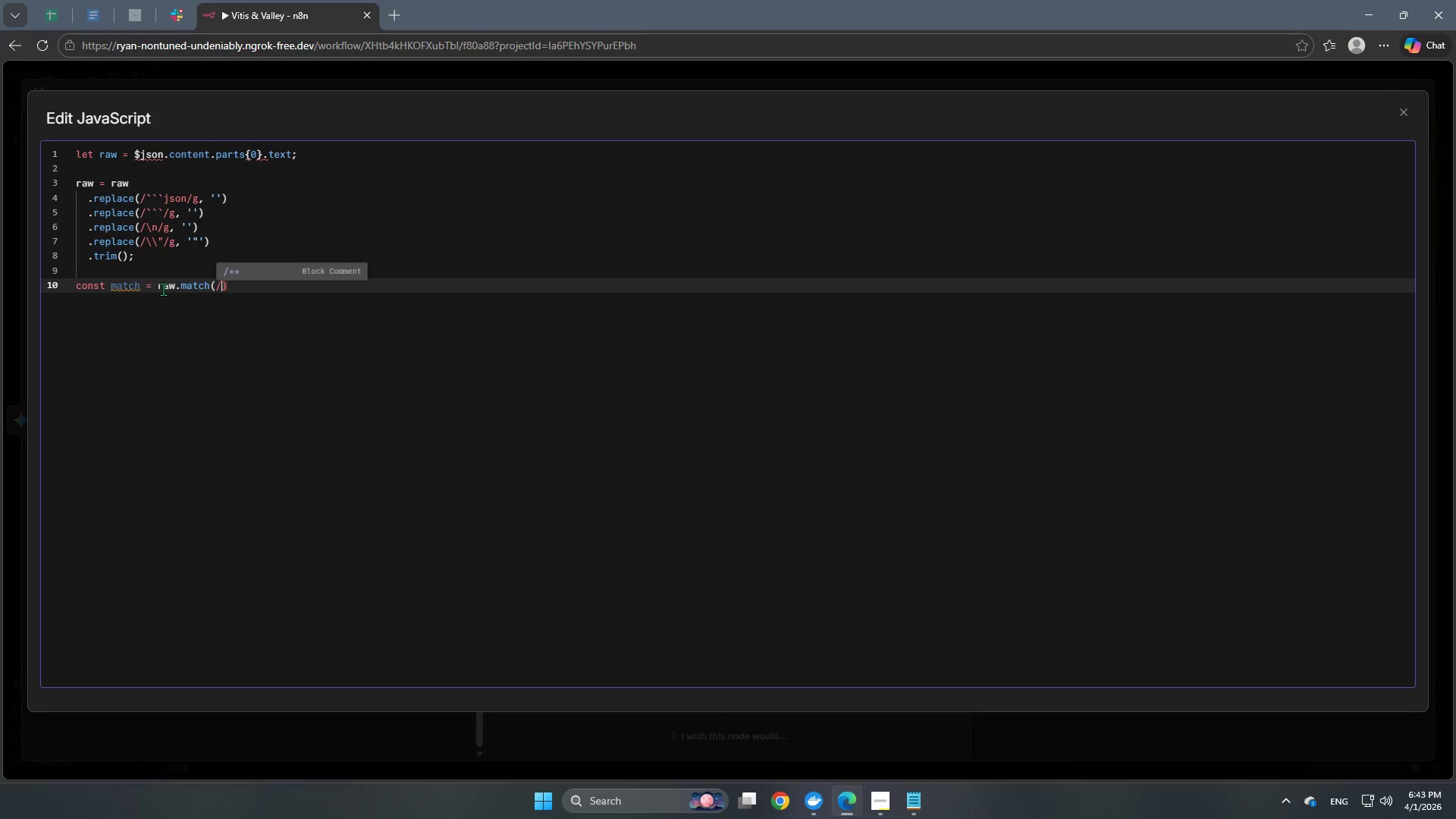 
key(Backslash)
 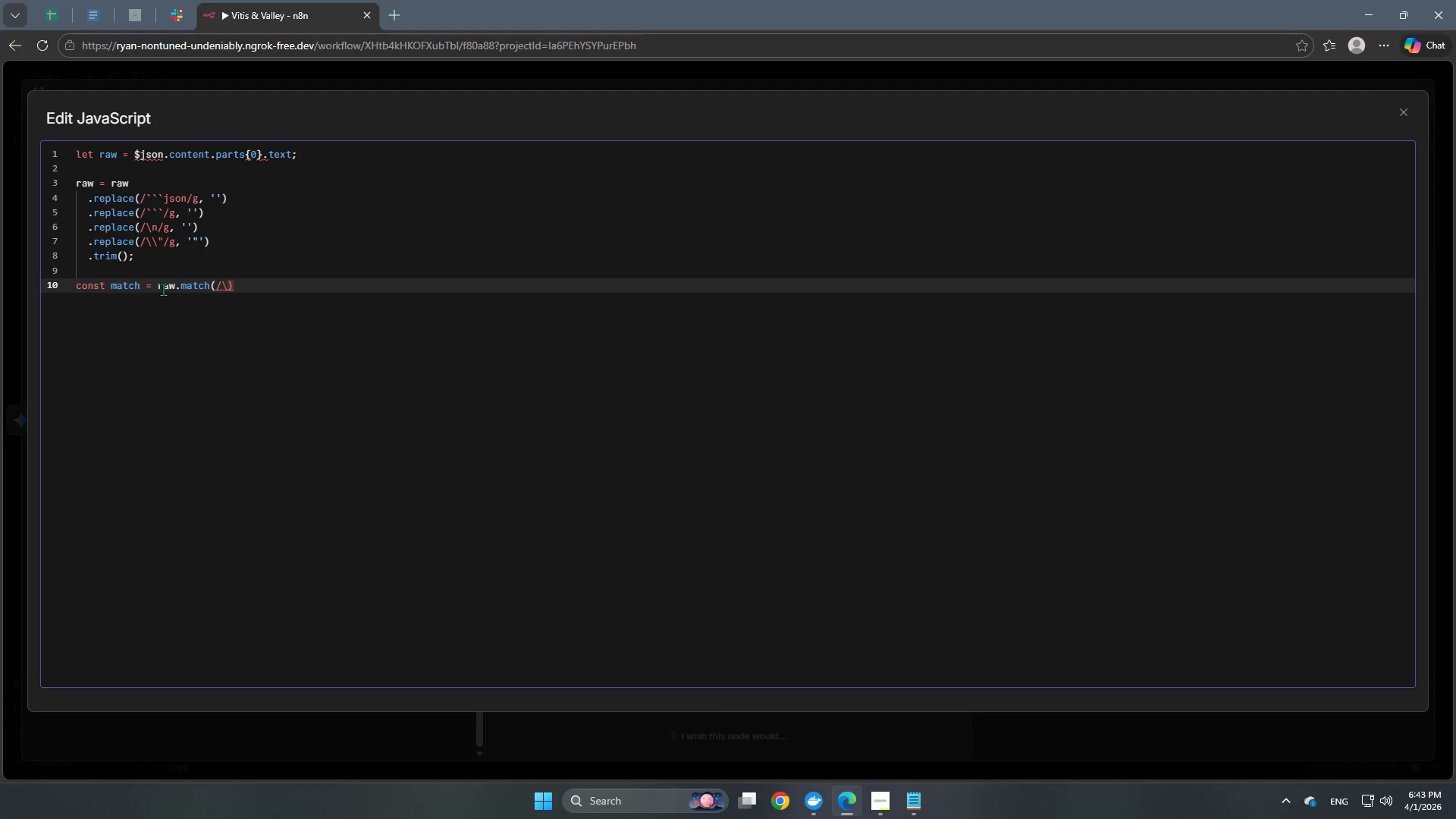 
key(Shift+BracketLeft)
 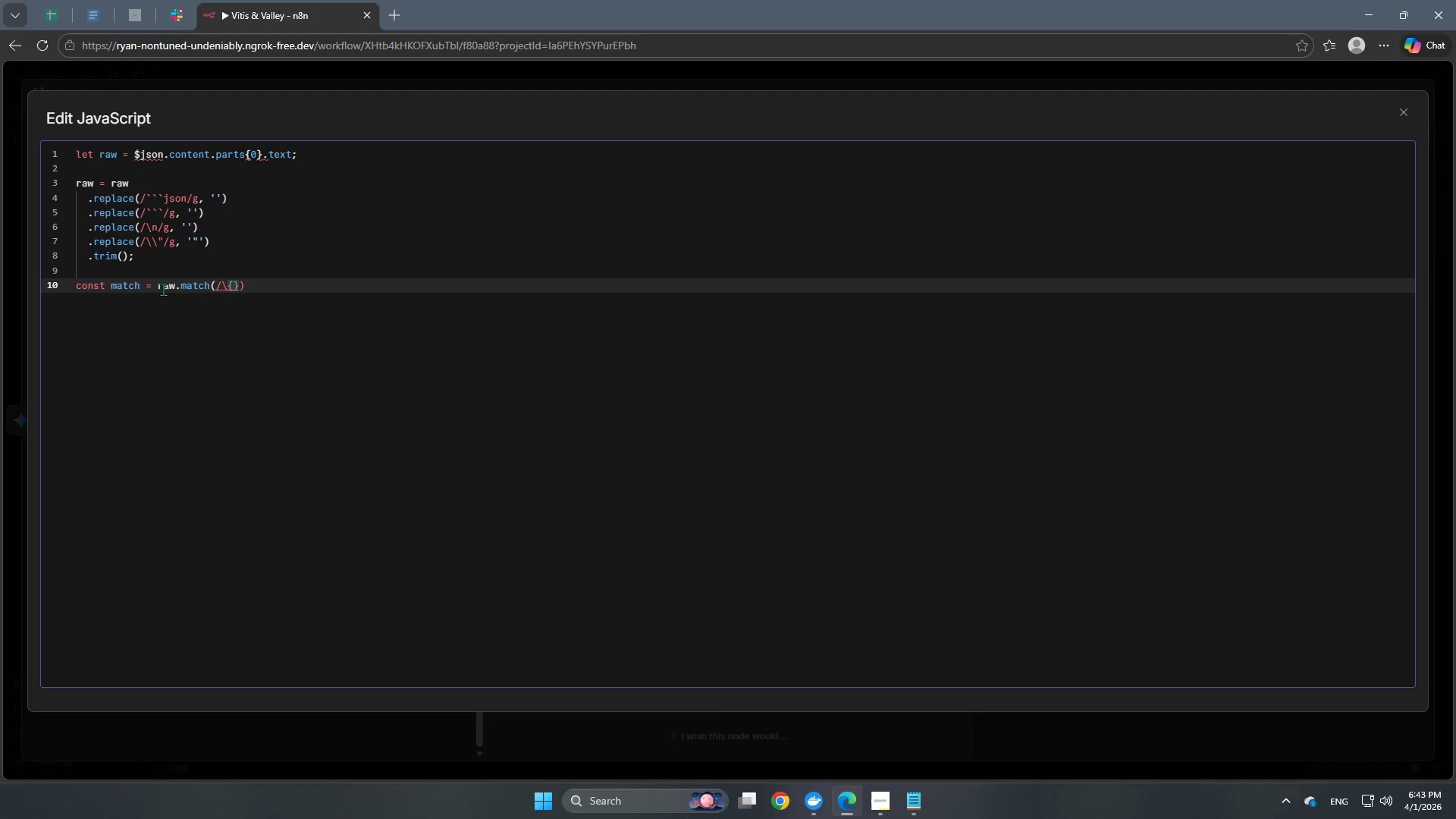 
key(Period)
 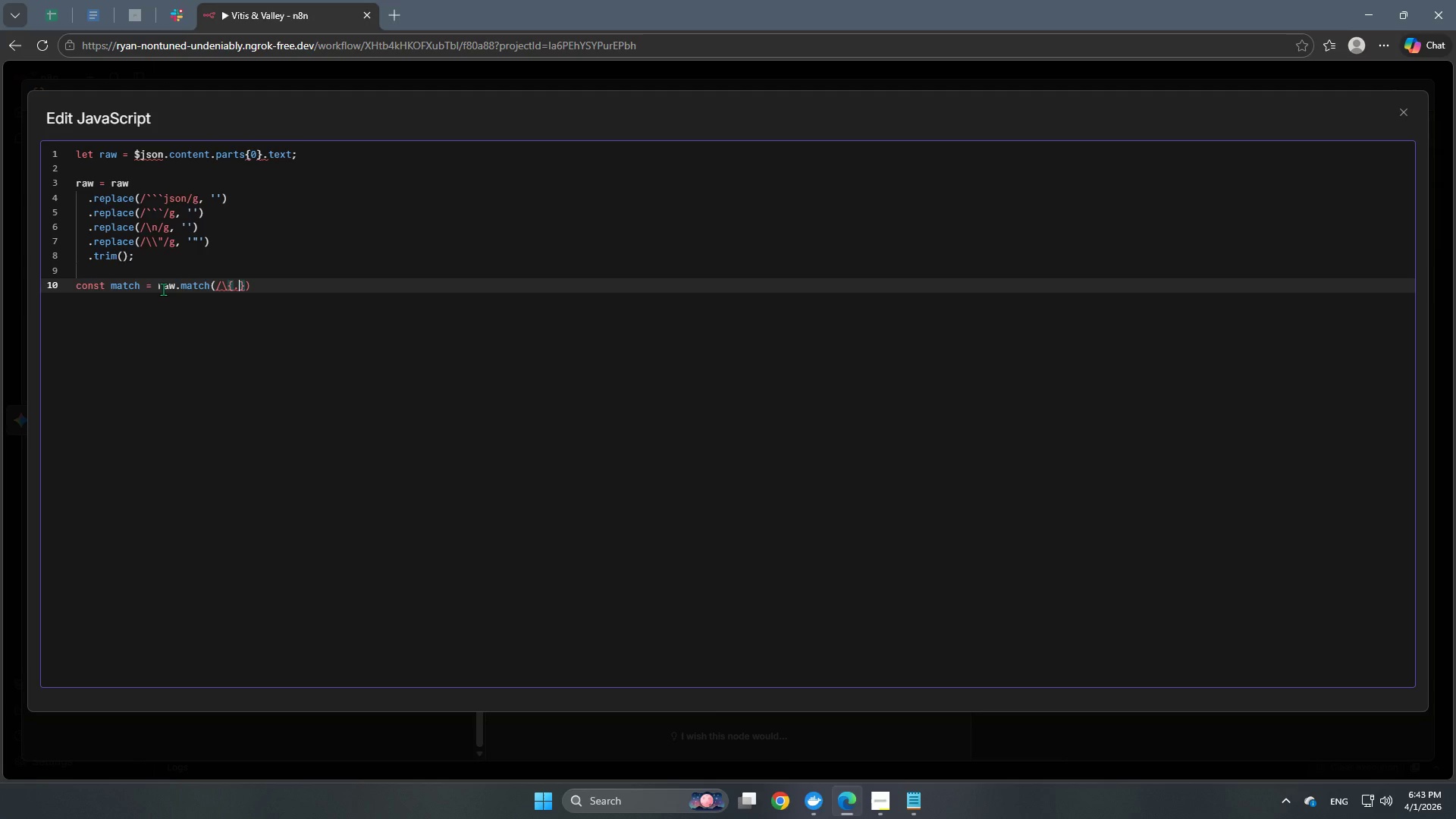 
key(NumpadMultiply)
 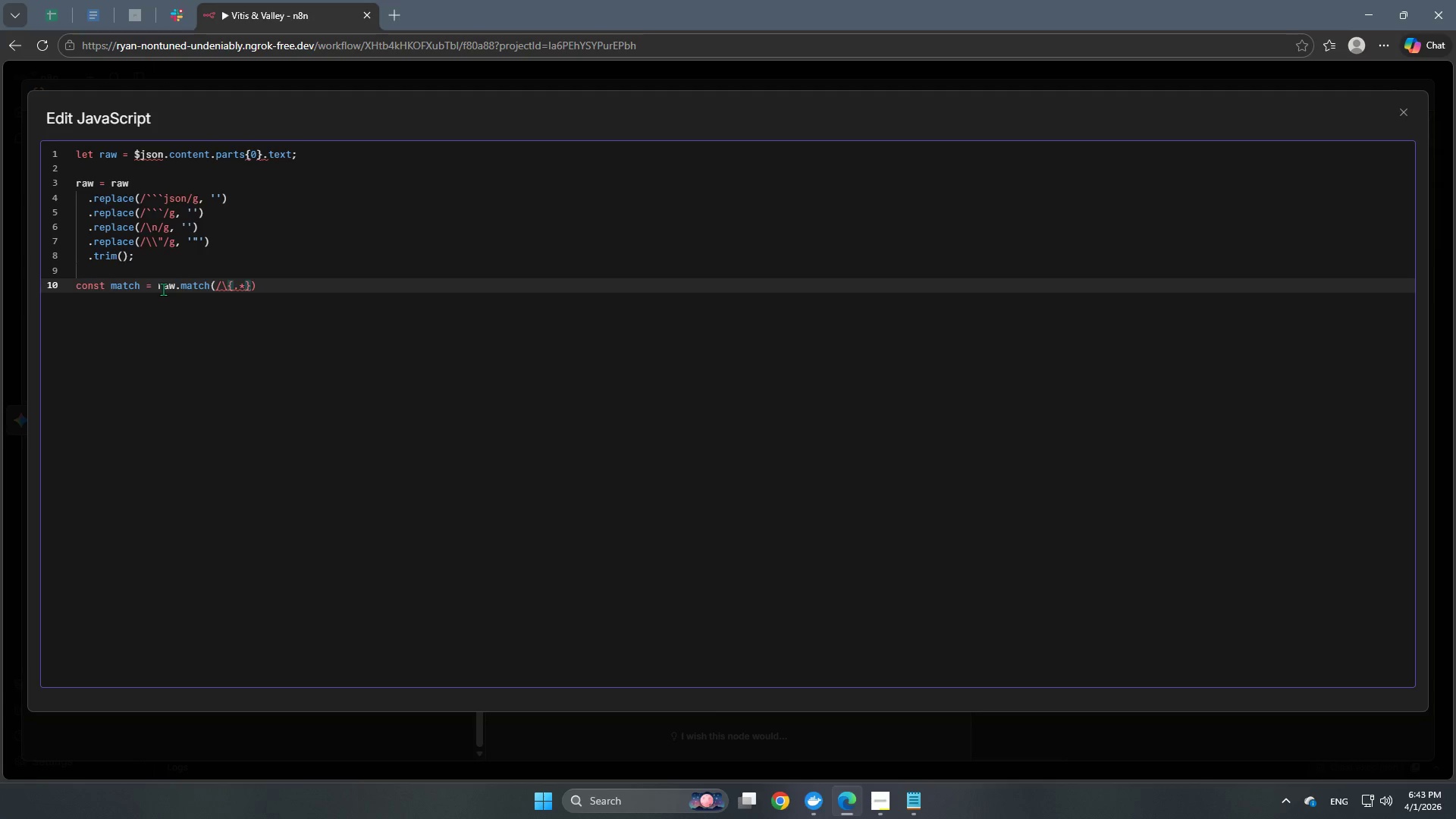 
key(Backslash)
 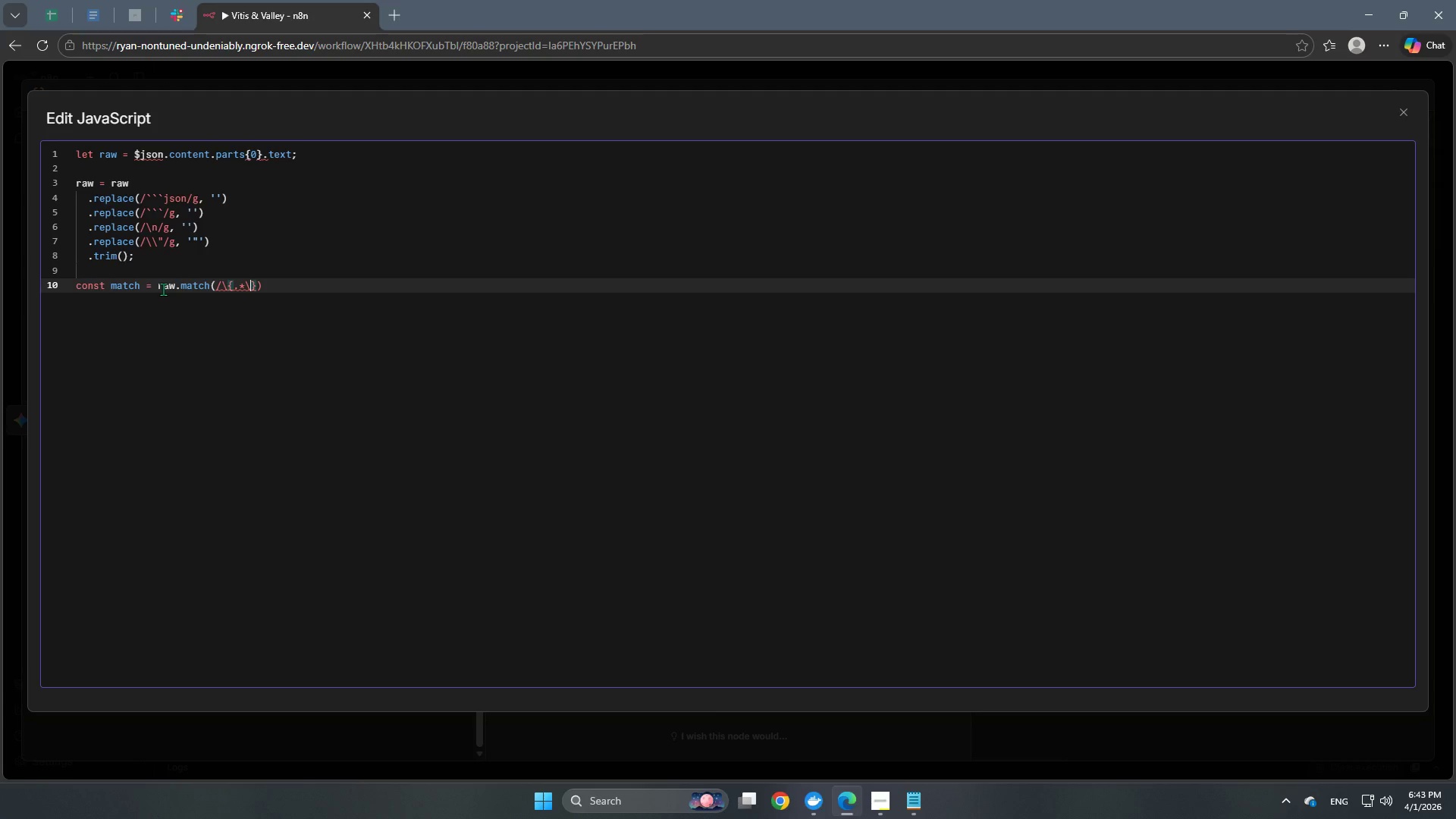 
key(ArrowRight)
 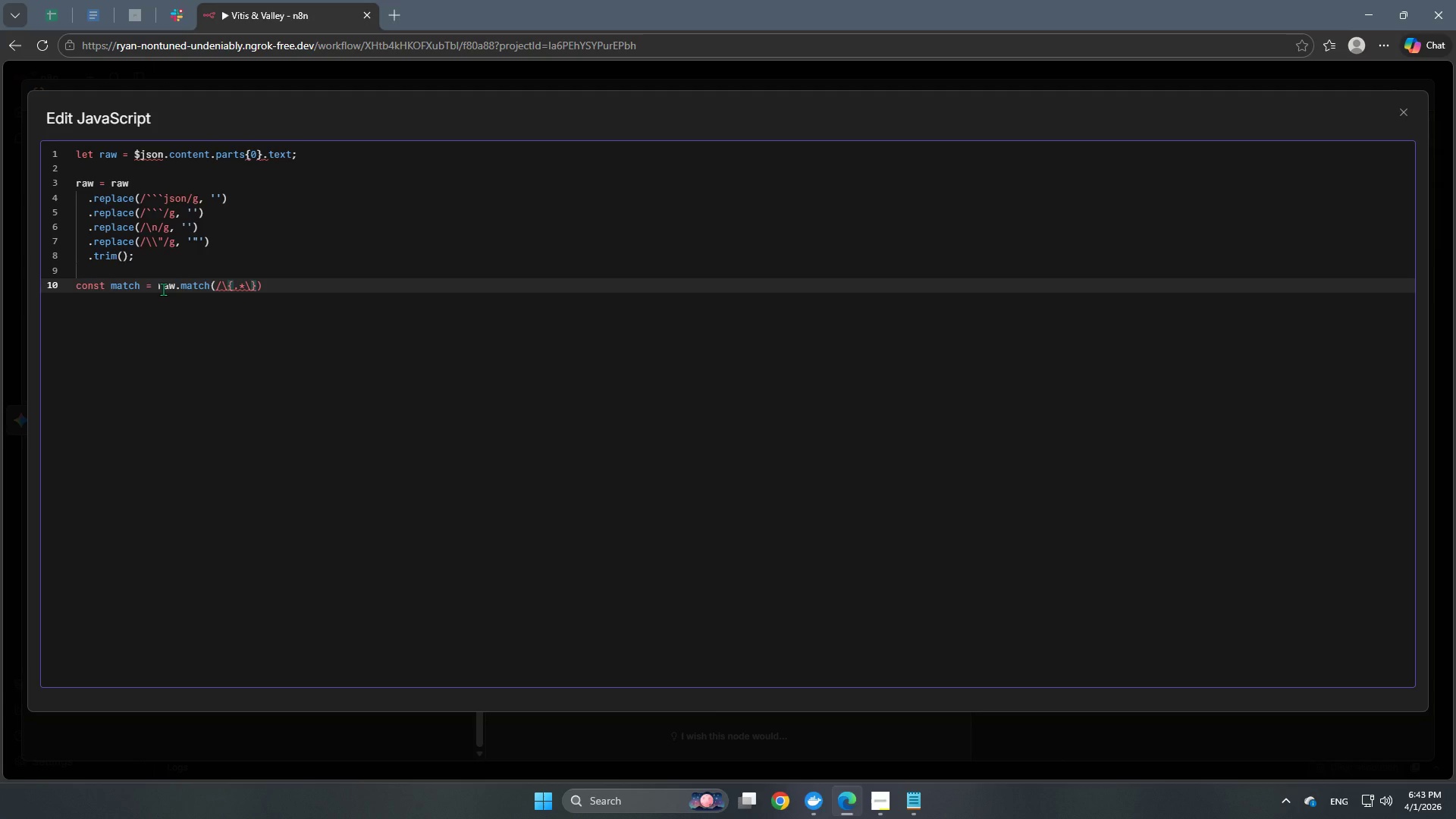 
key(Backslash)
 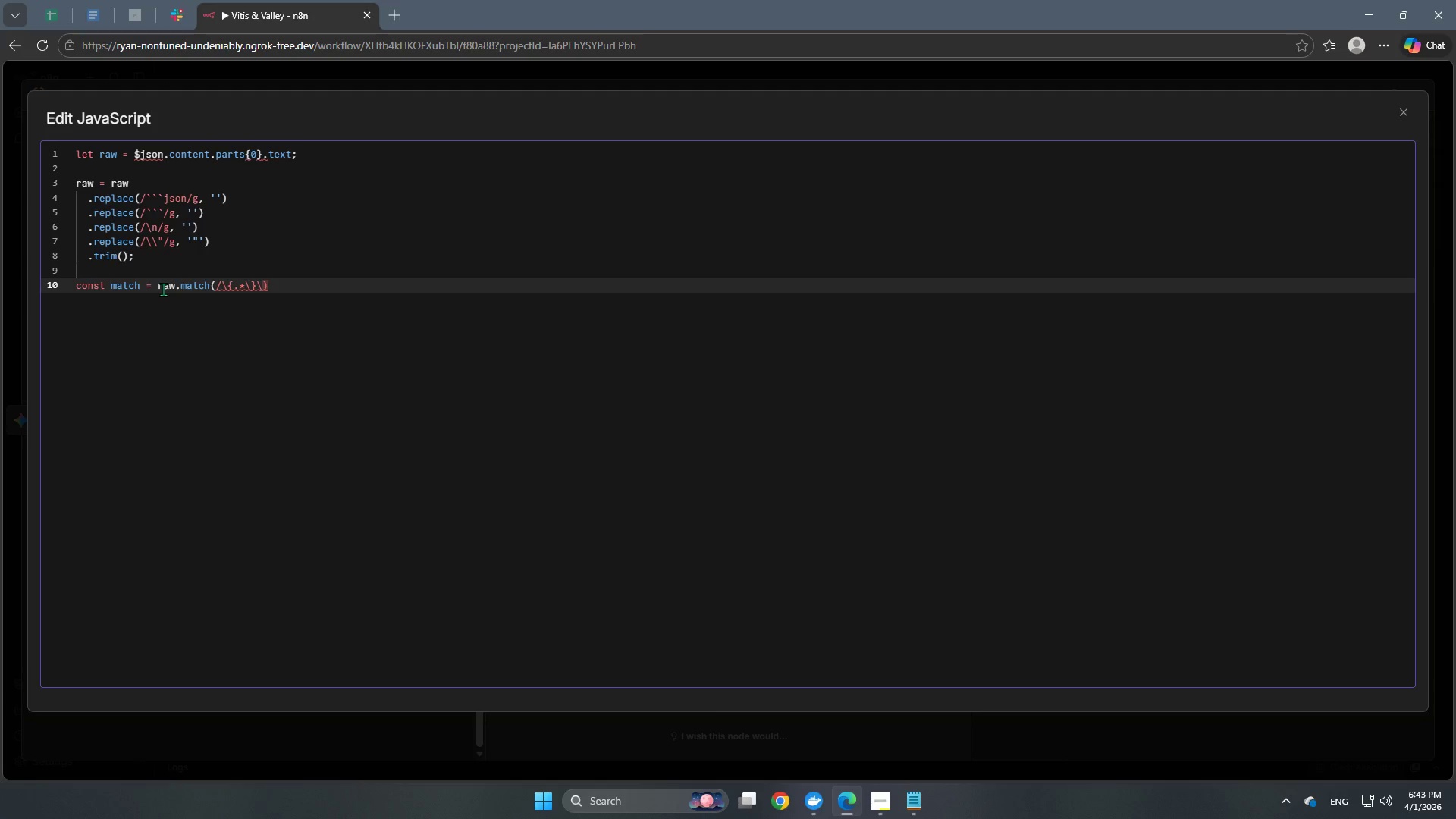 
key(ArrowRight)
 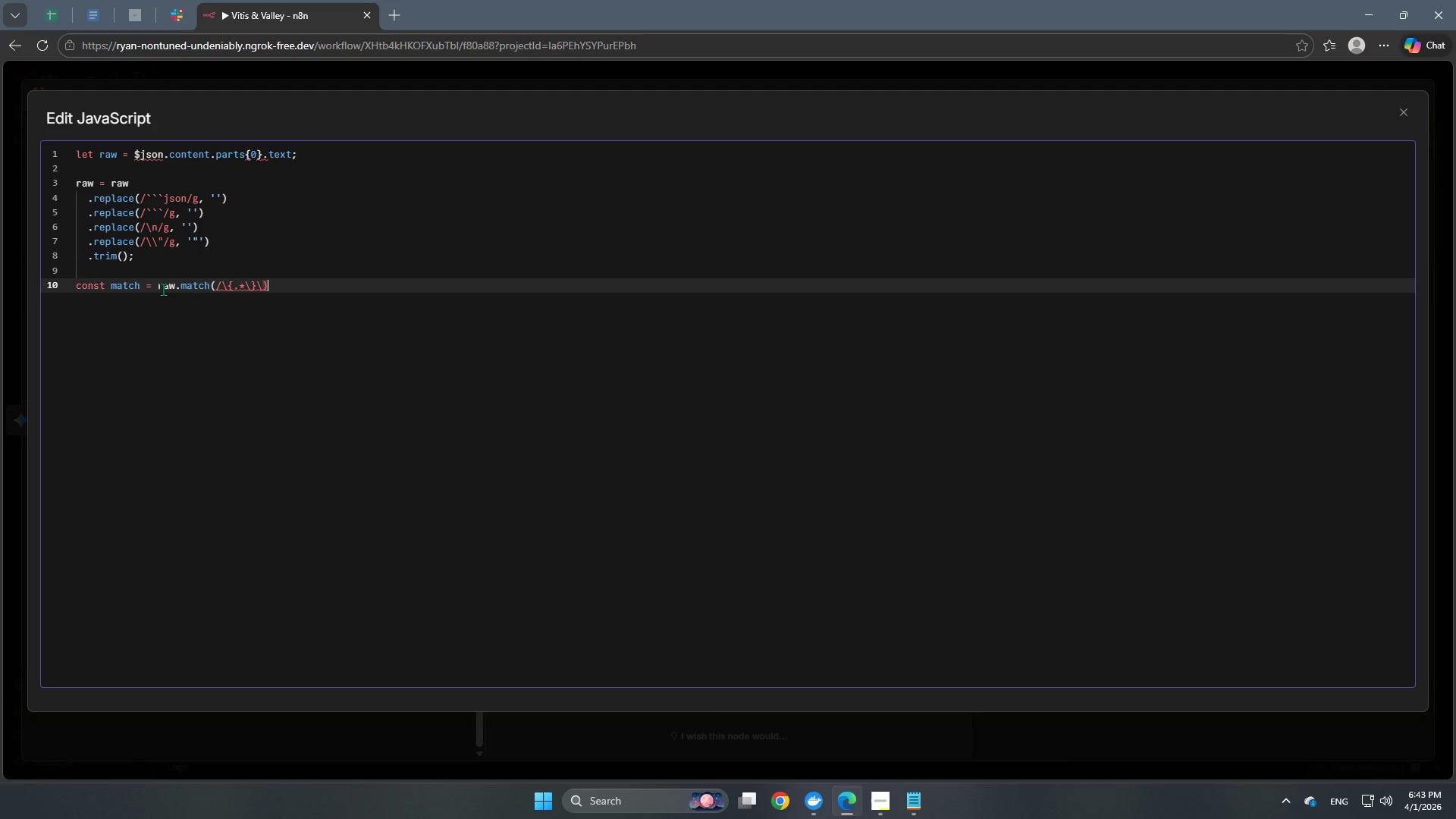 
key(Semicolon)
 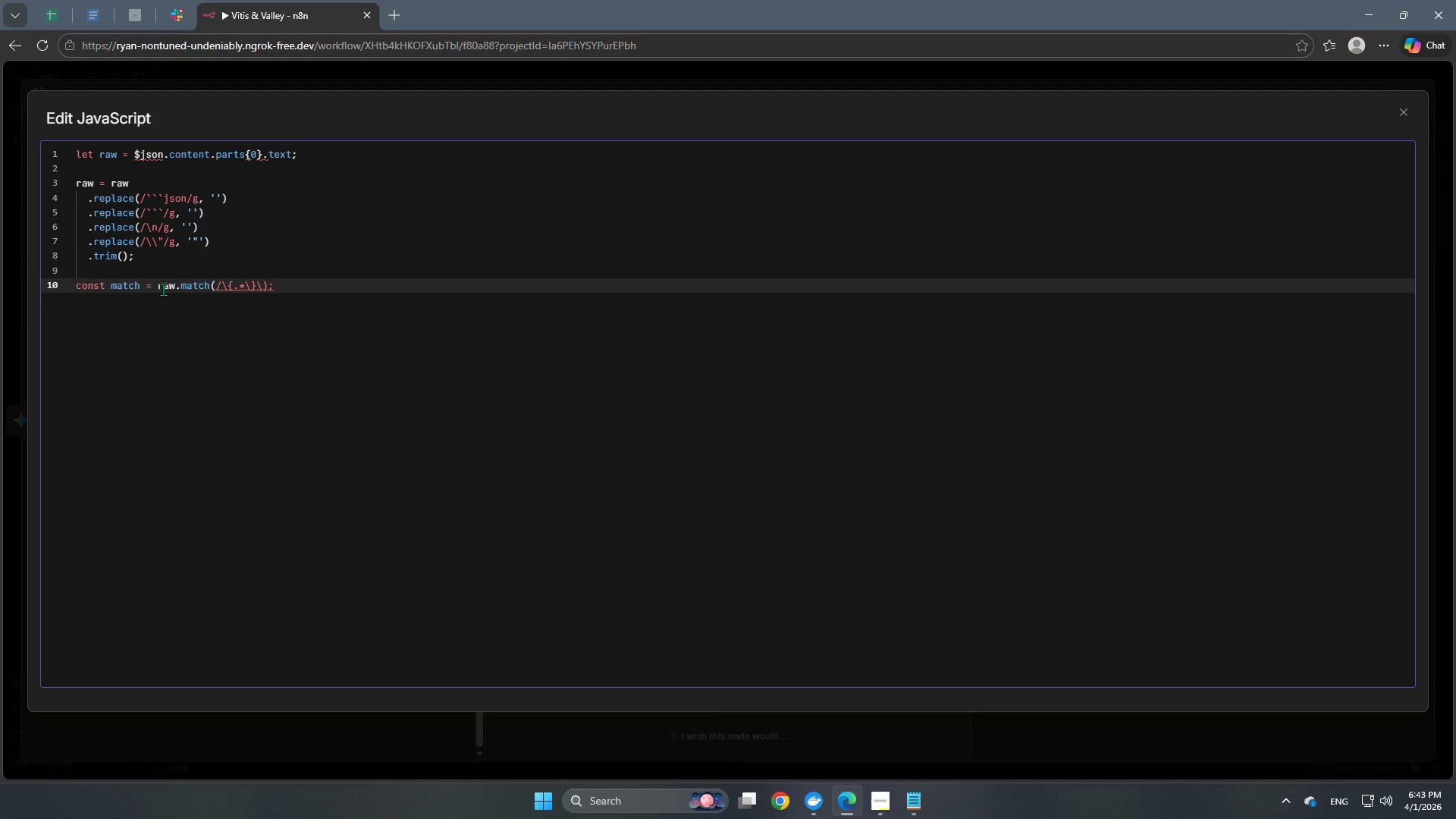 
key(Enter)
 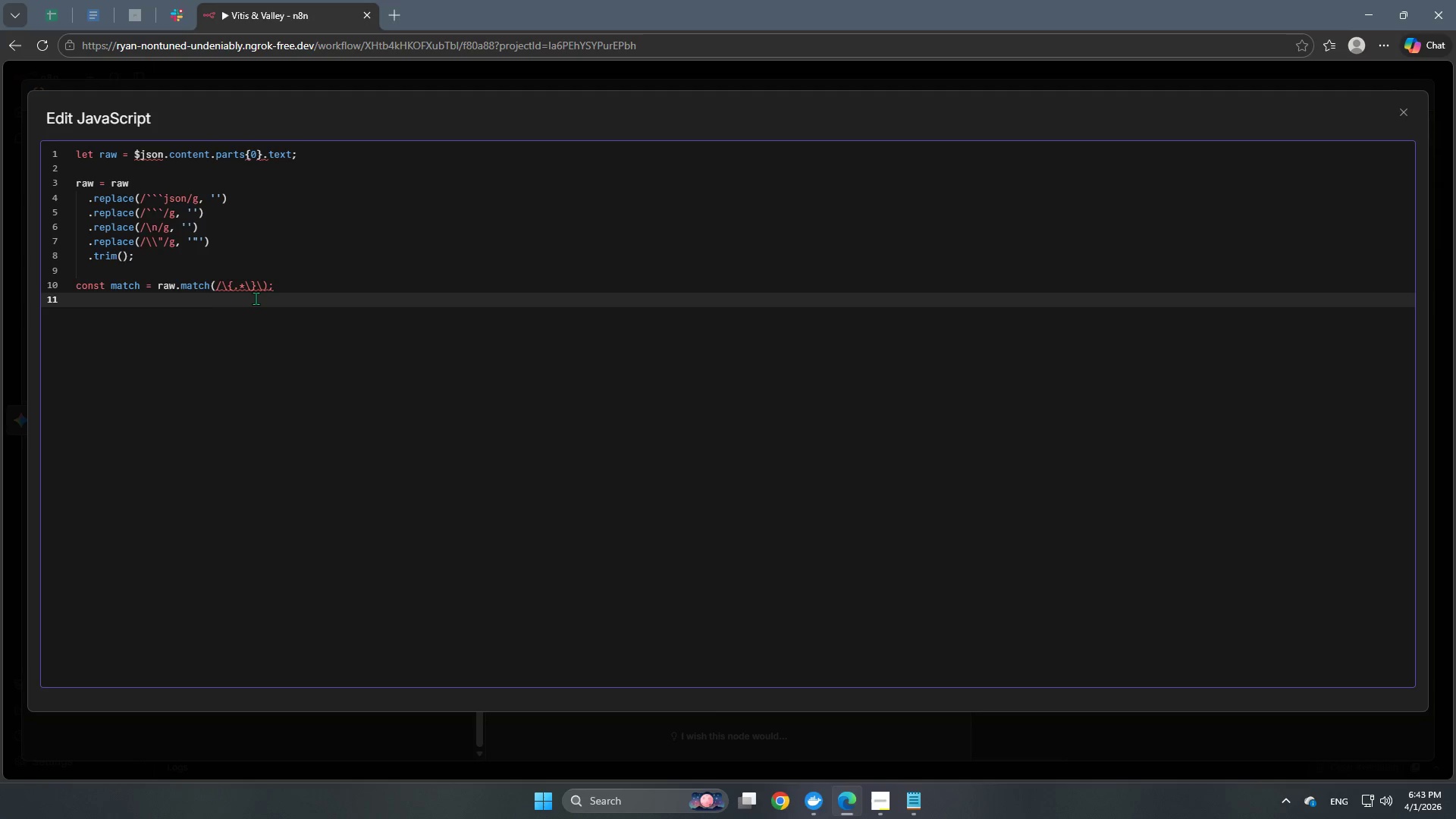 
wait(11.8)
 